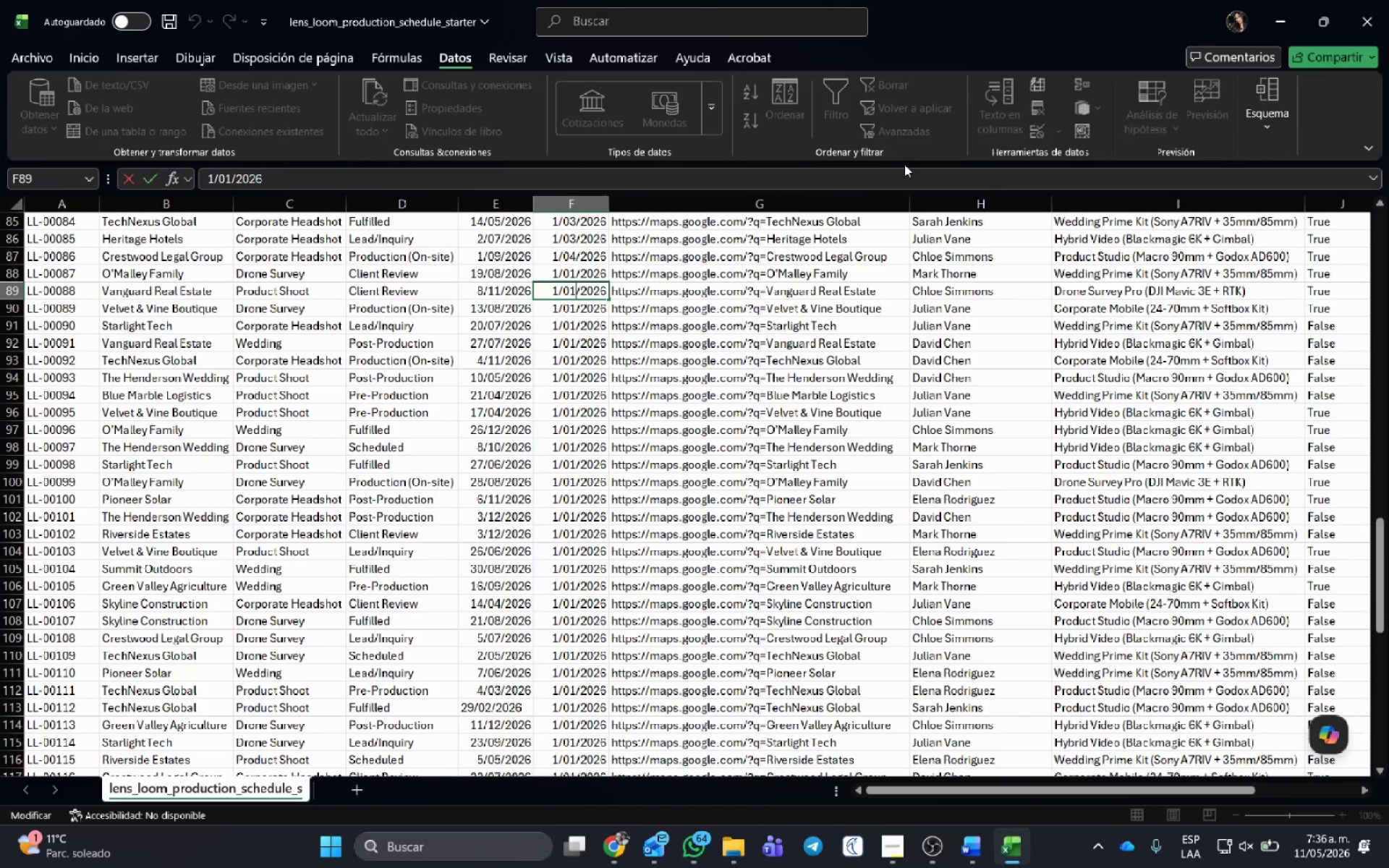 
key(Backspace)
 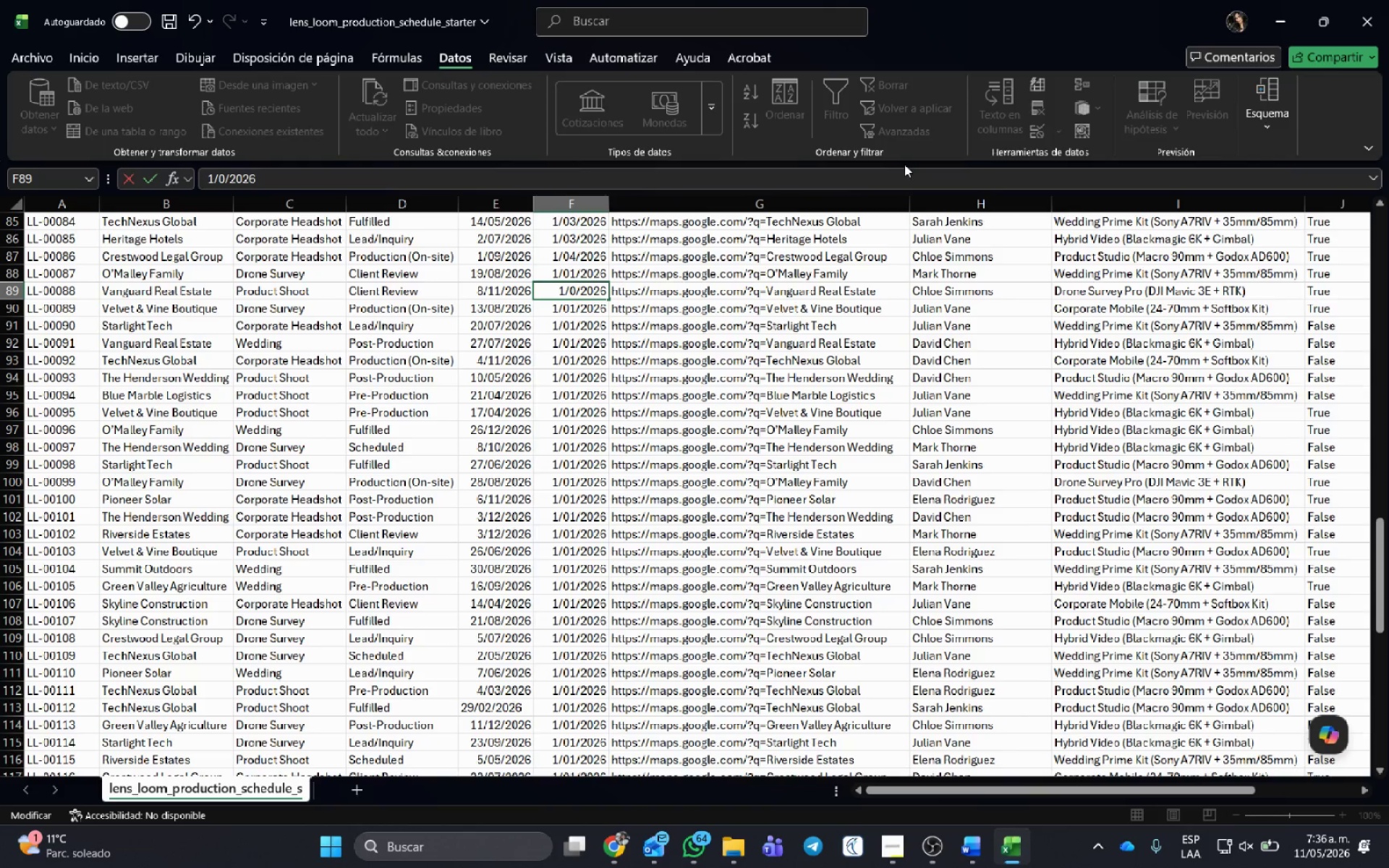 
key(Numpad4)
 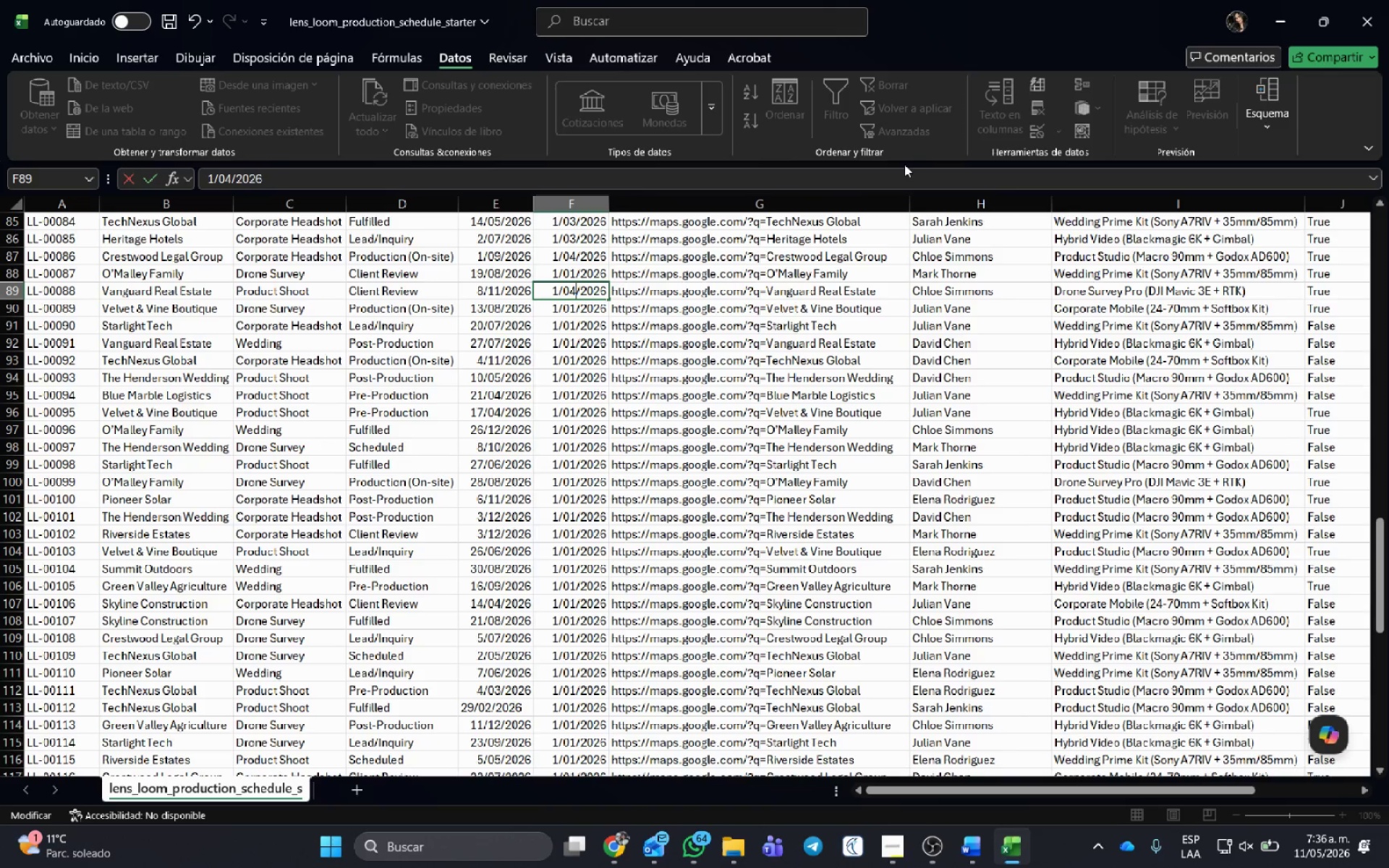 
key(NumpadEnter)
 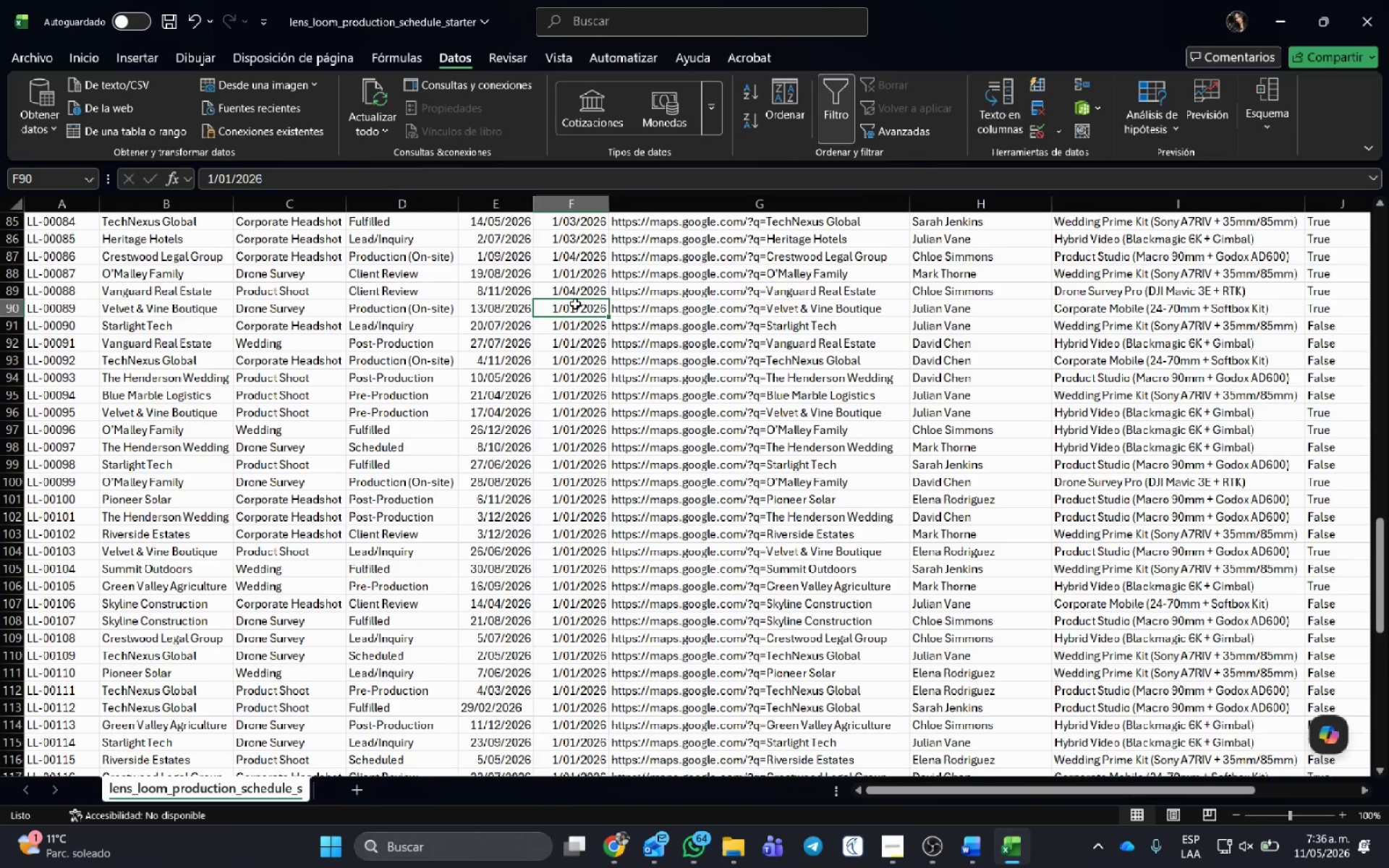 
double_click([575, 304])
 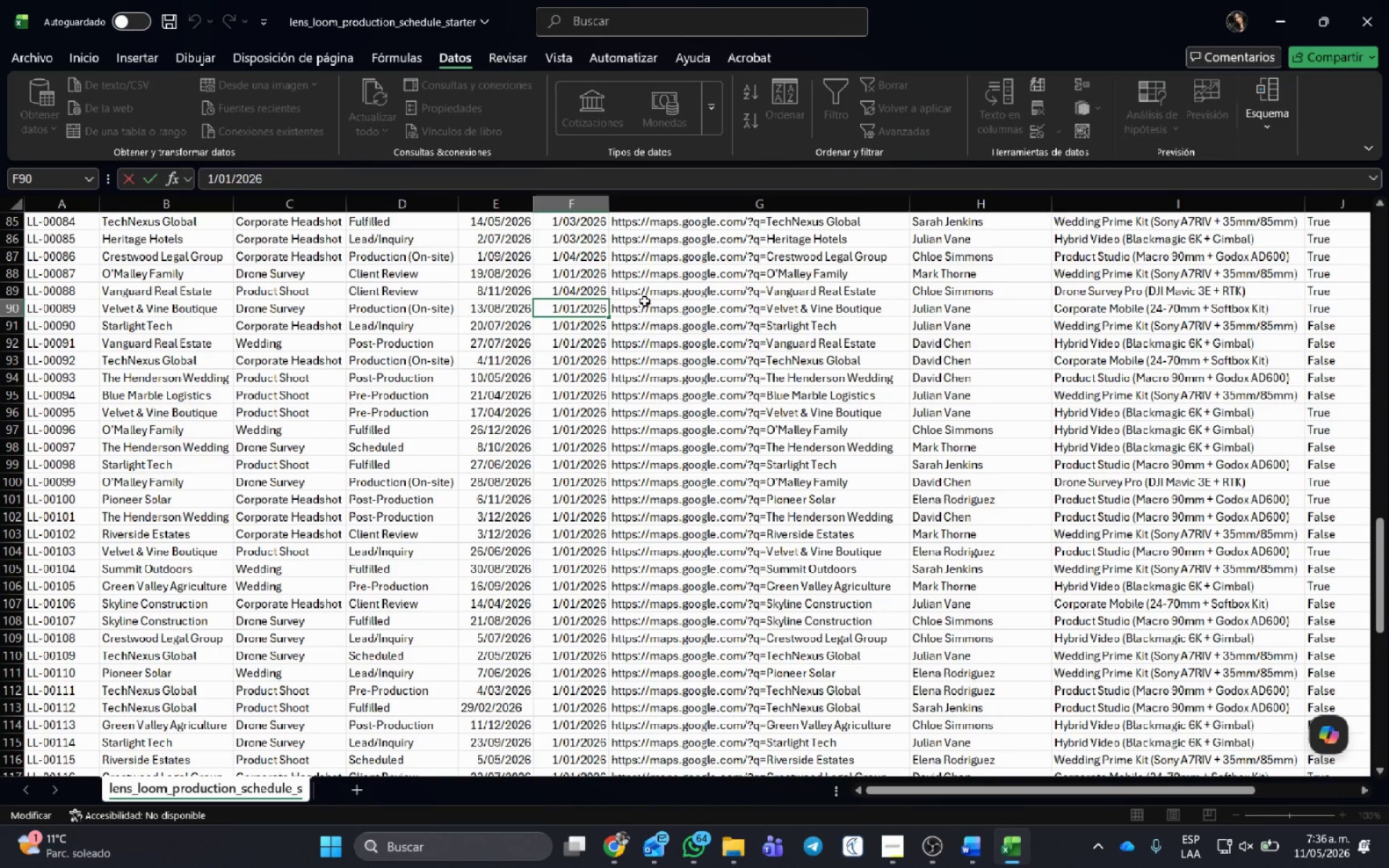 
key(Backspace)
 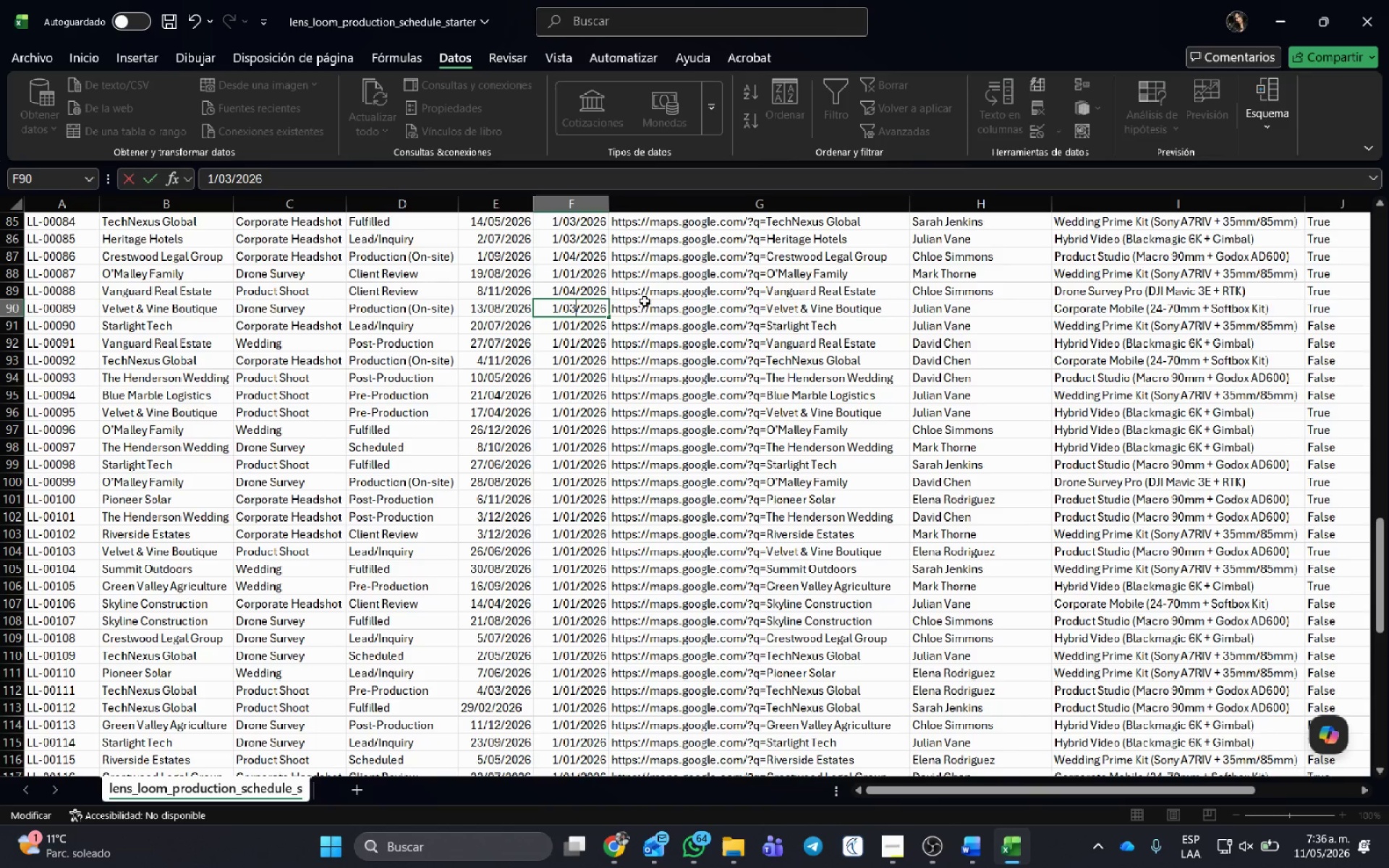 
key(Numpad3)
 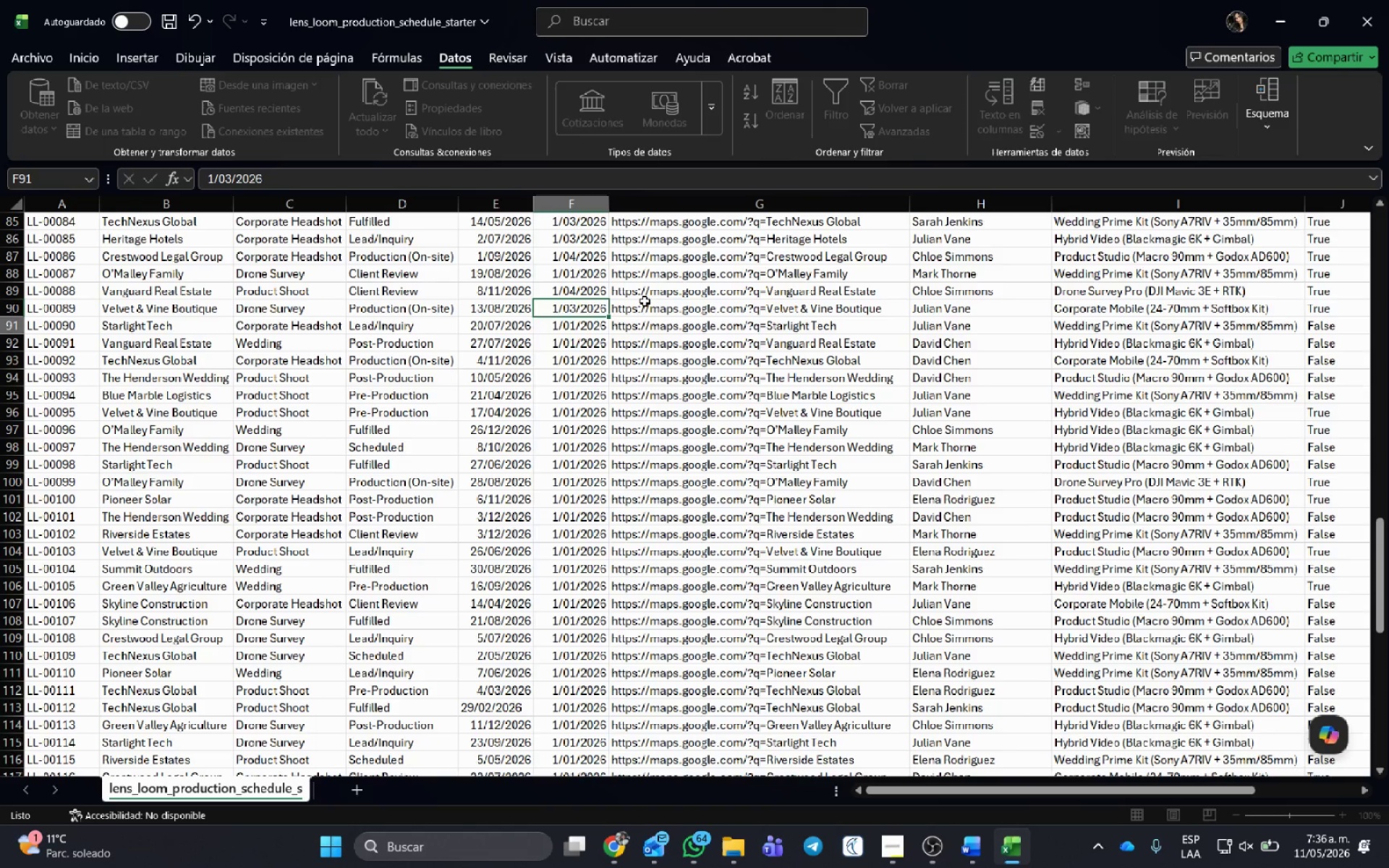 
hold_key(key=NumpadEnter, duration=0.33)
 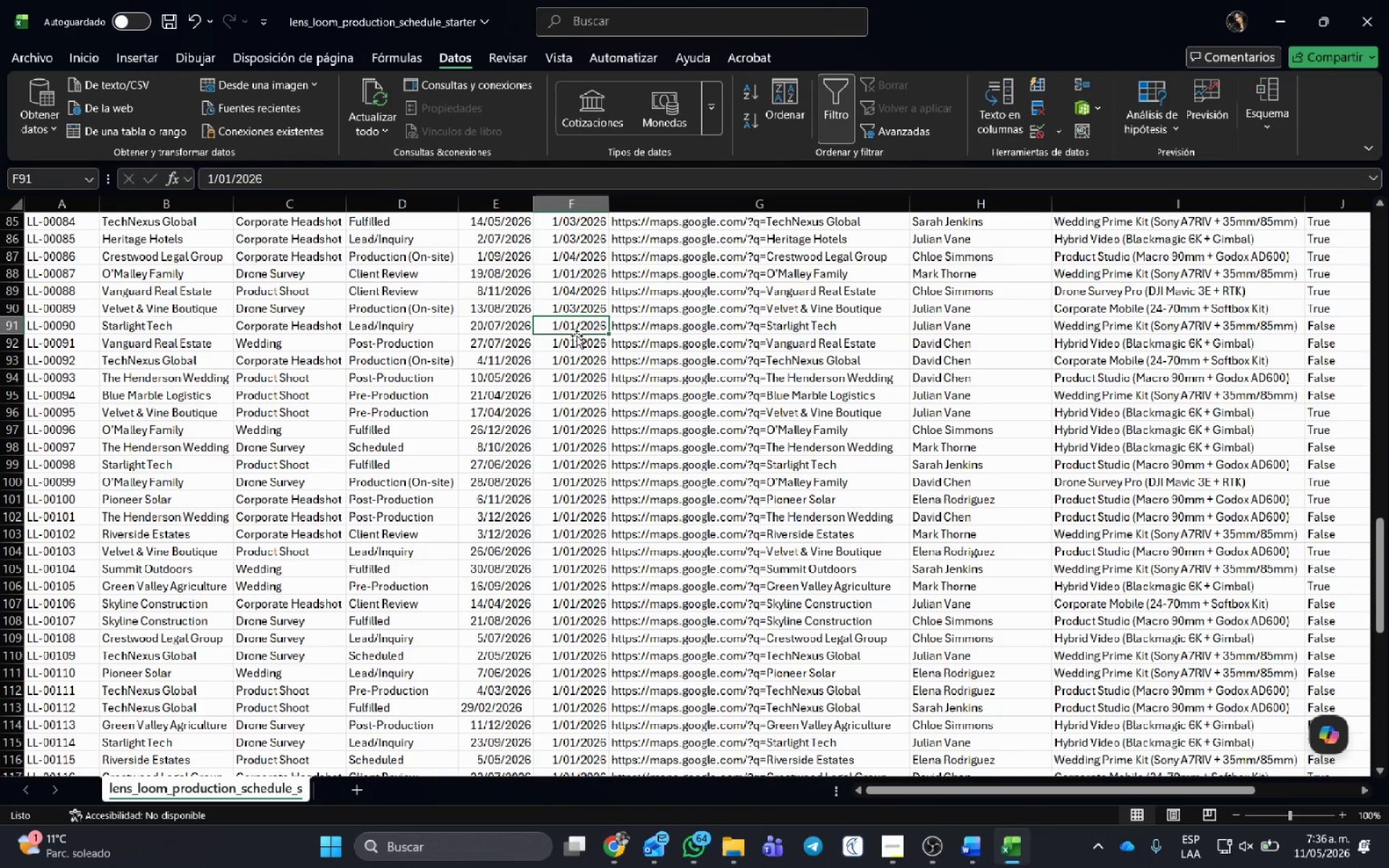 
left_click([574, 326])
 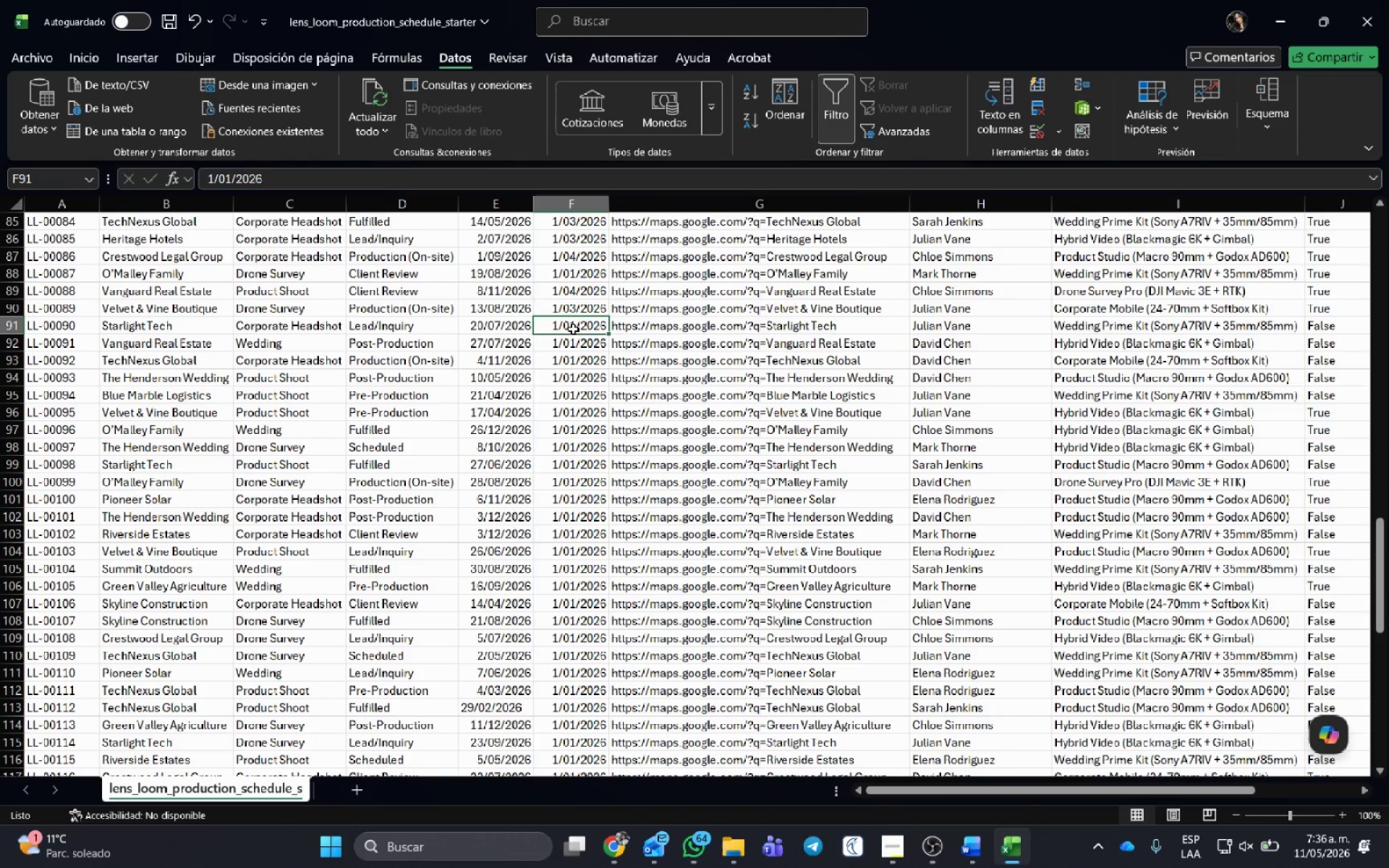 
double_click([573, 329])
 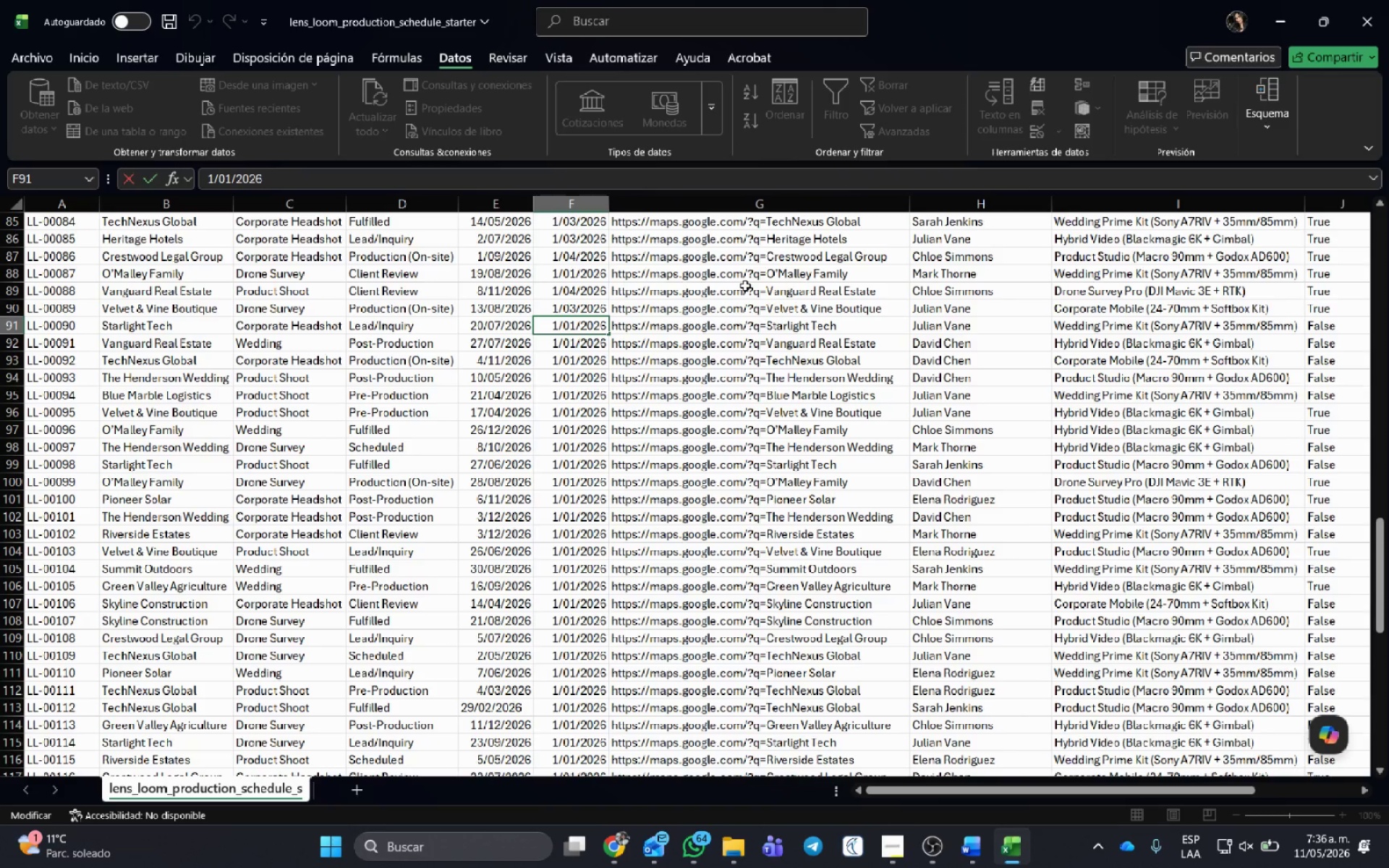 
key(Backspace)
 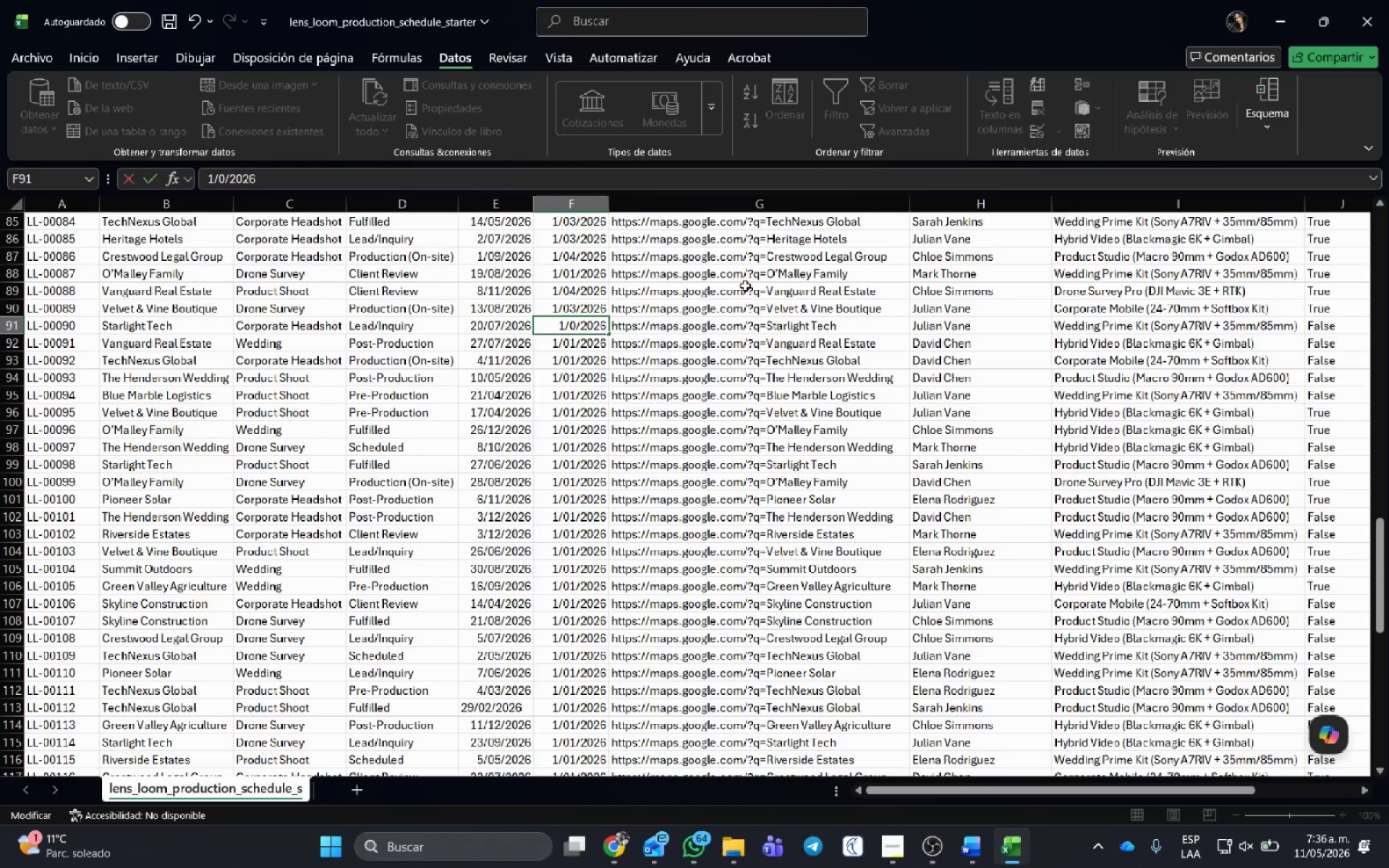 
key(Numpad4)
 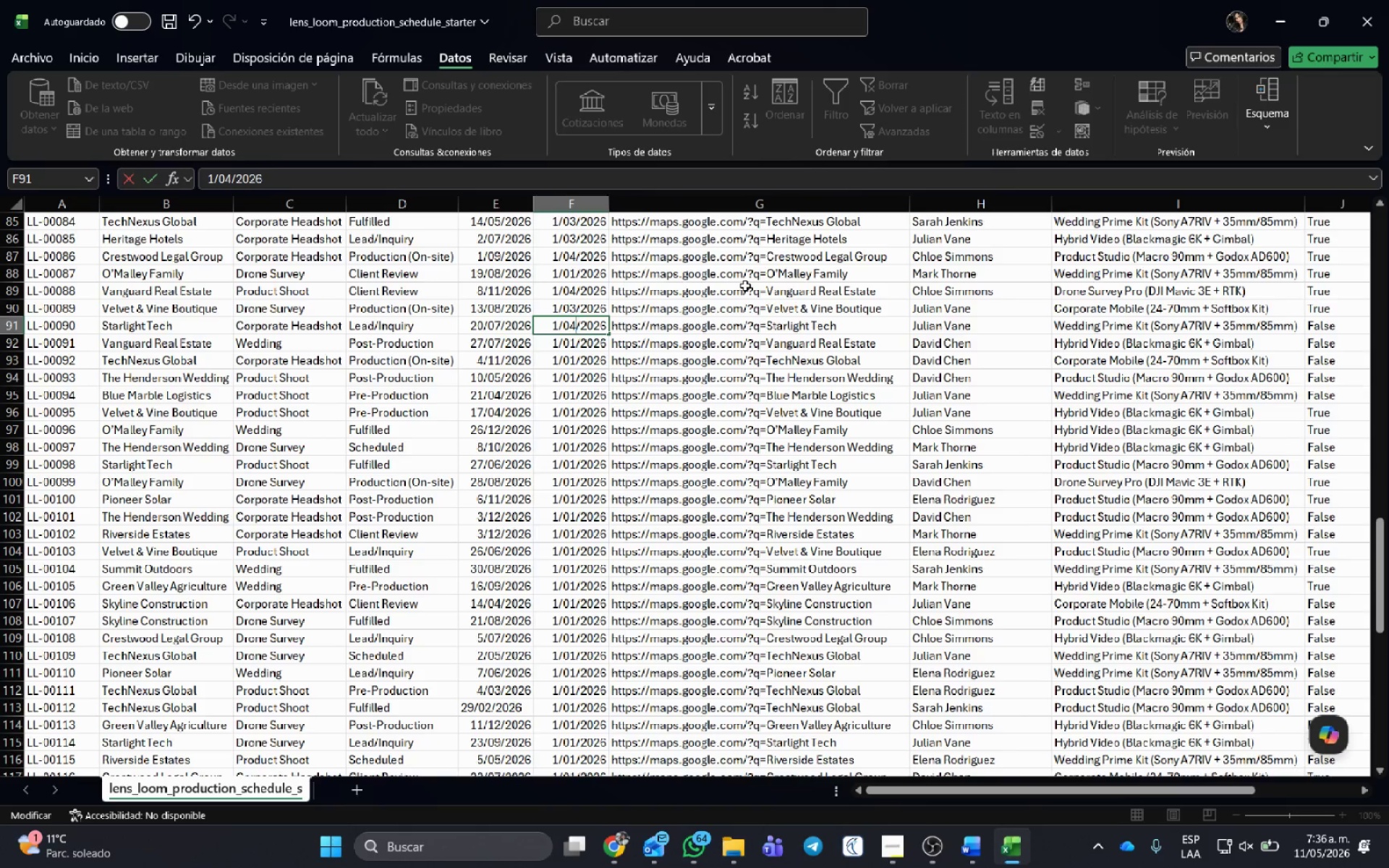 
key(NumpadEnter)
 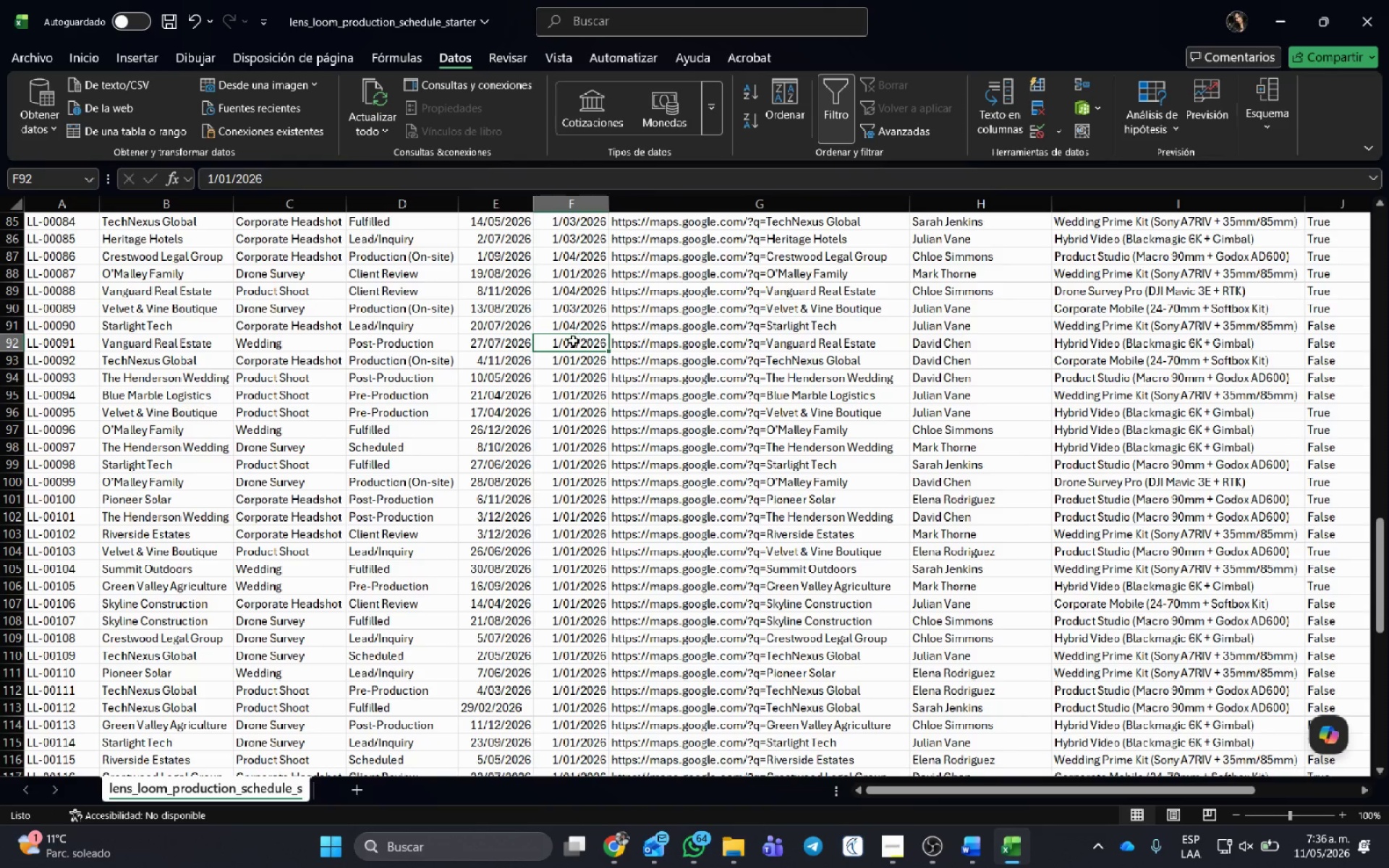 
double_click([572, 342])
 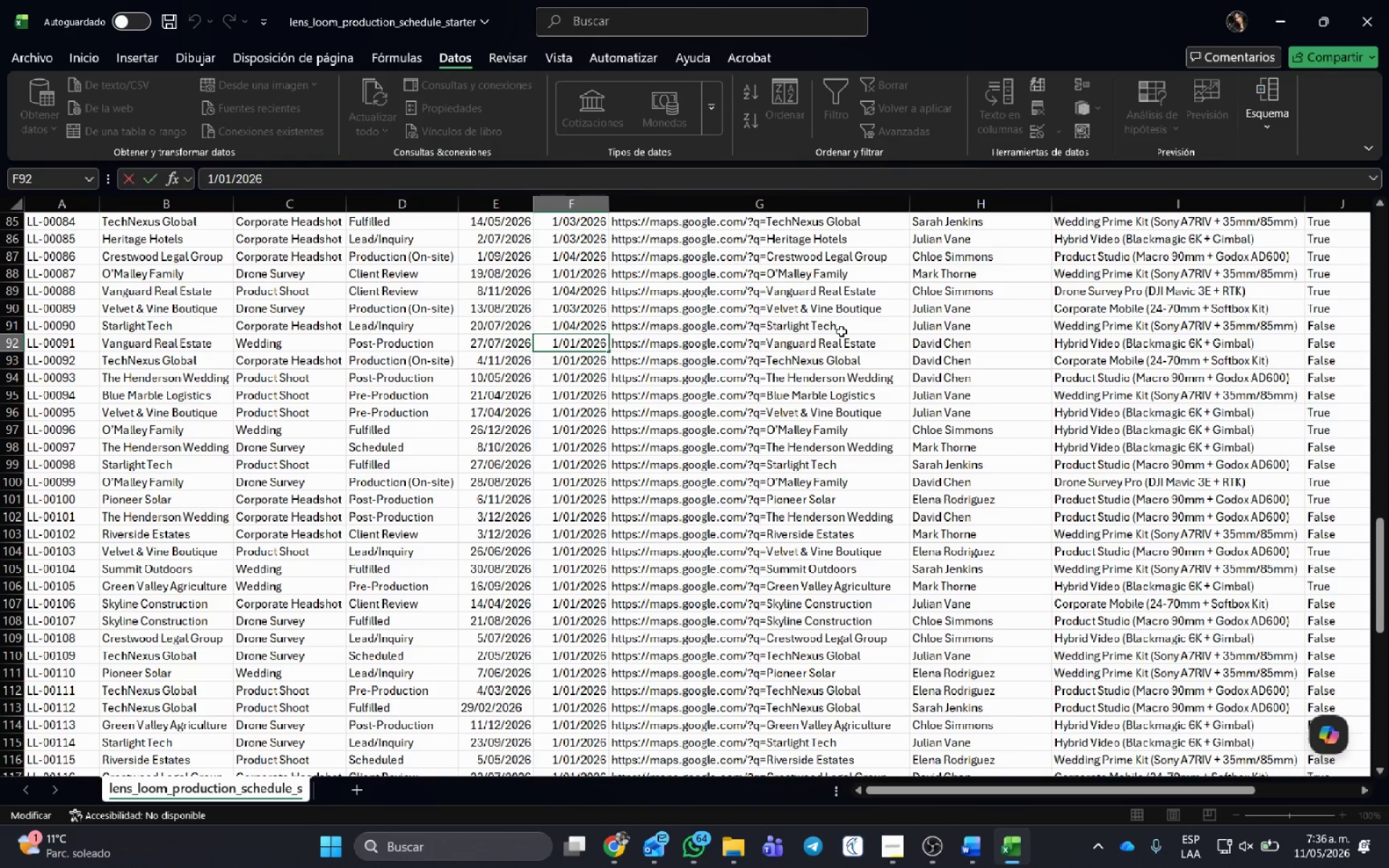 
key(Delete)
 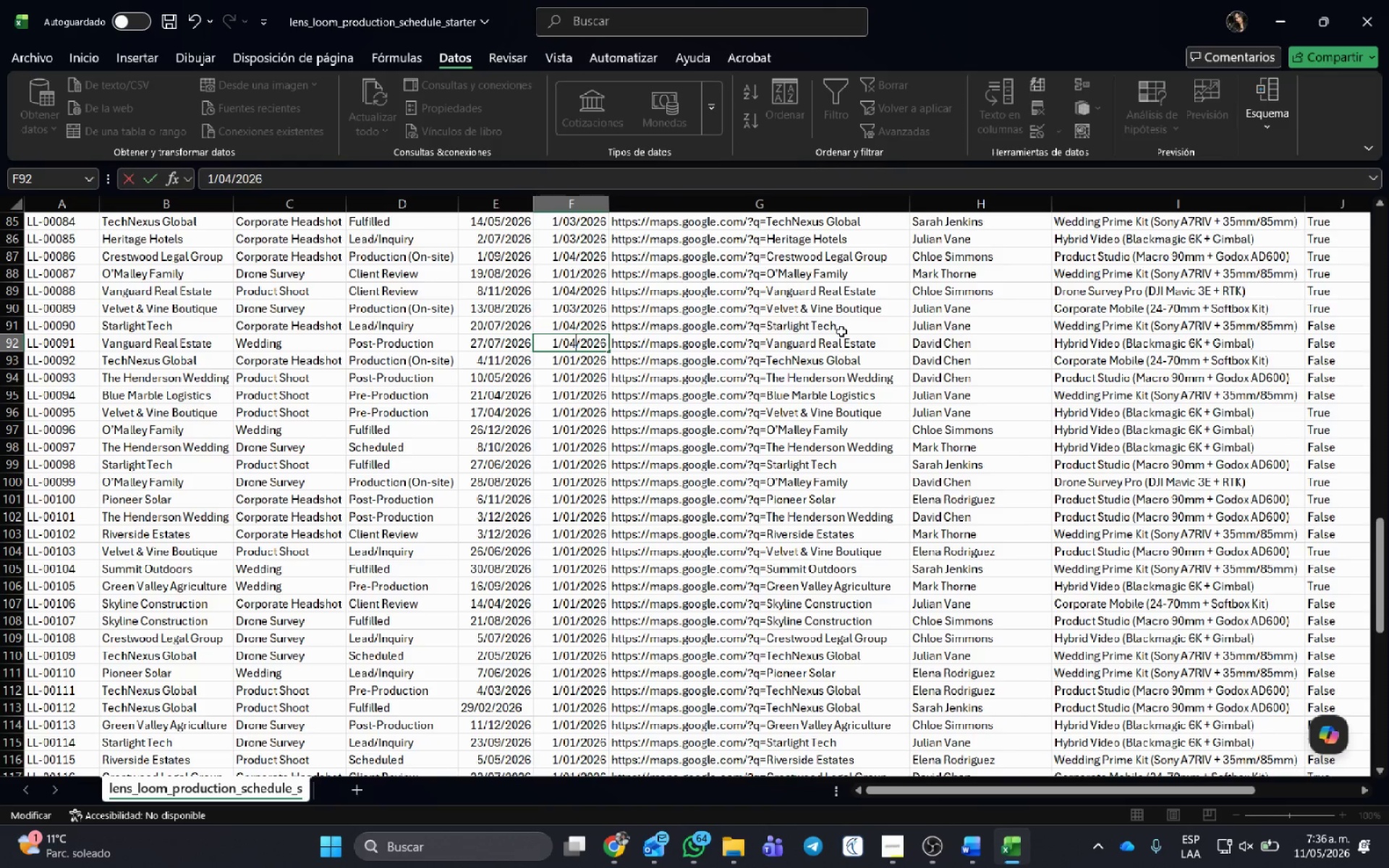 
key(Numpad4)
 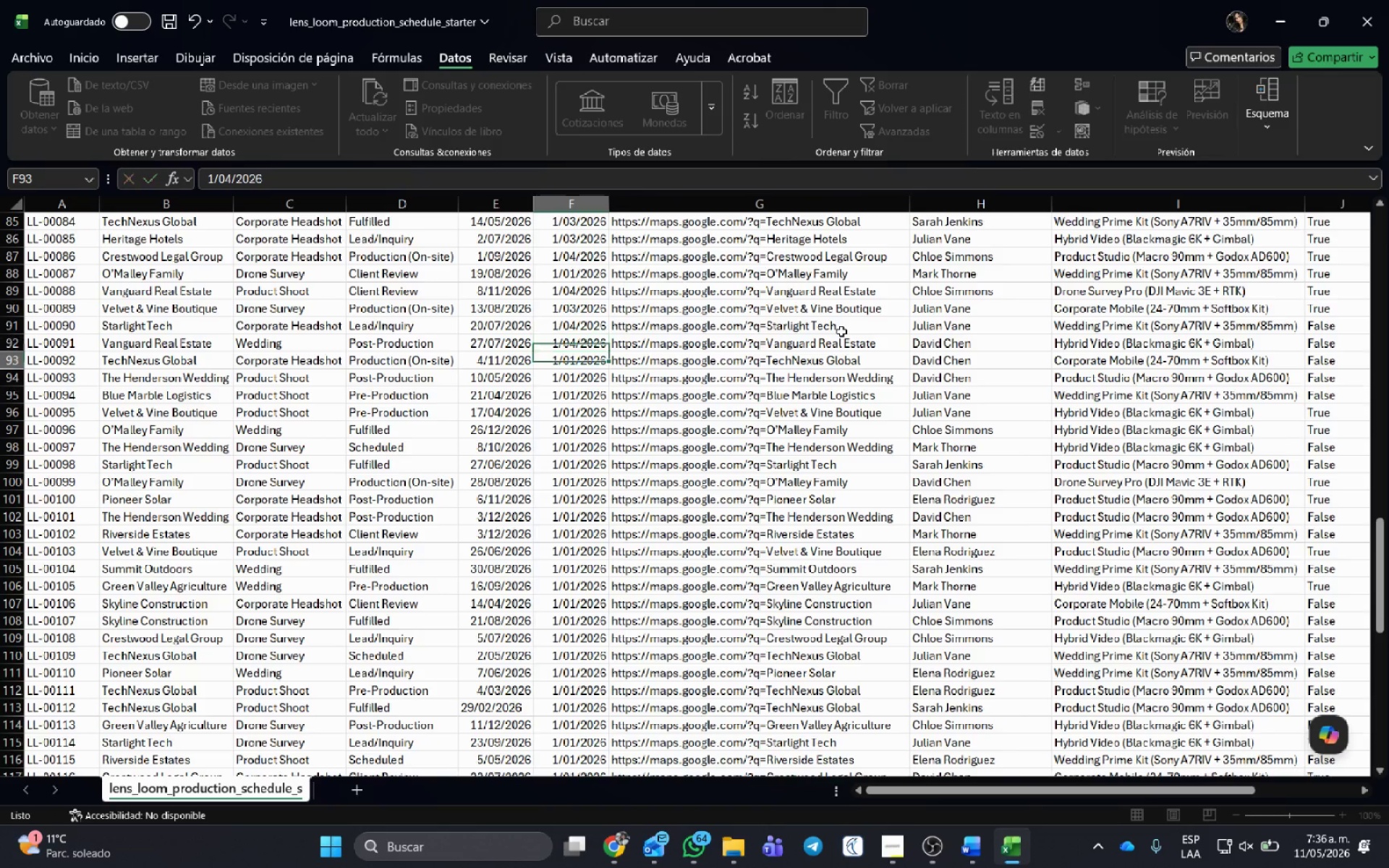 
key(NumpadEnter)
 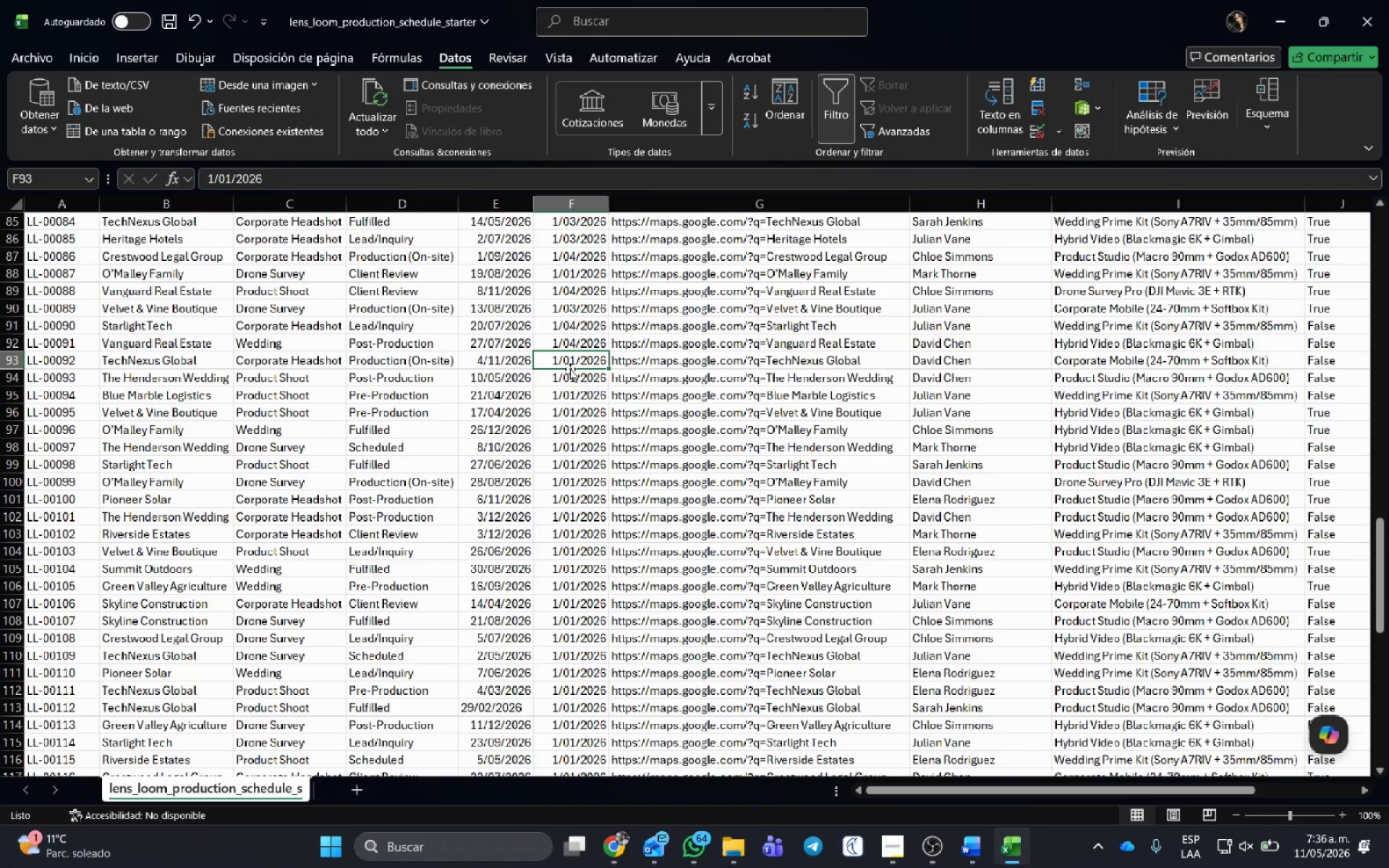 
double_click([572, 358])
 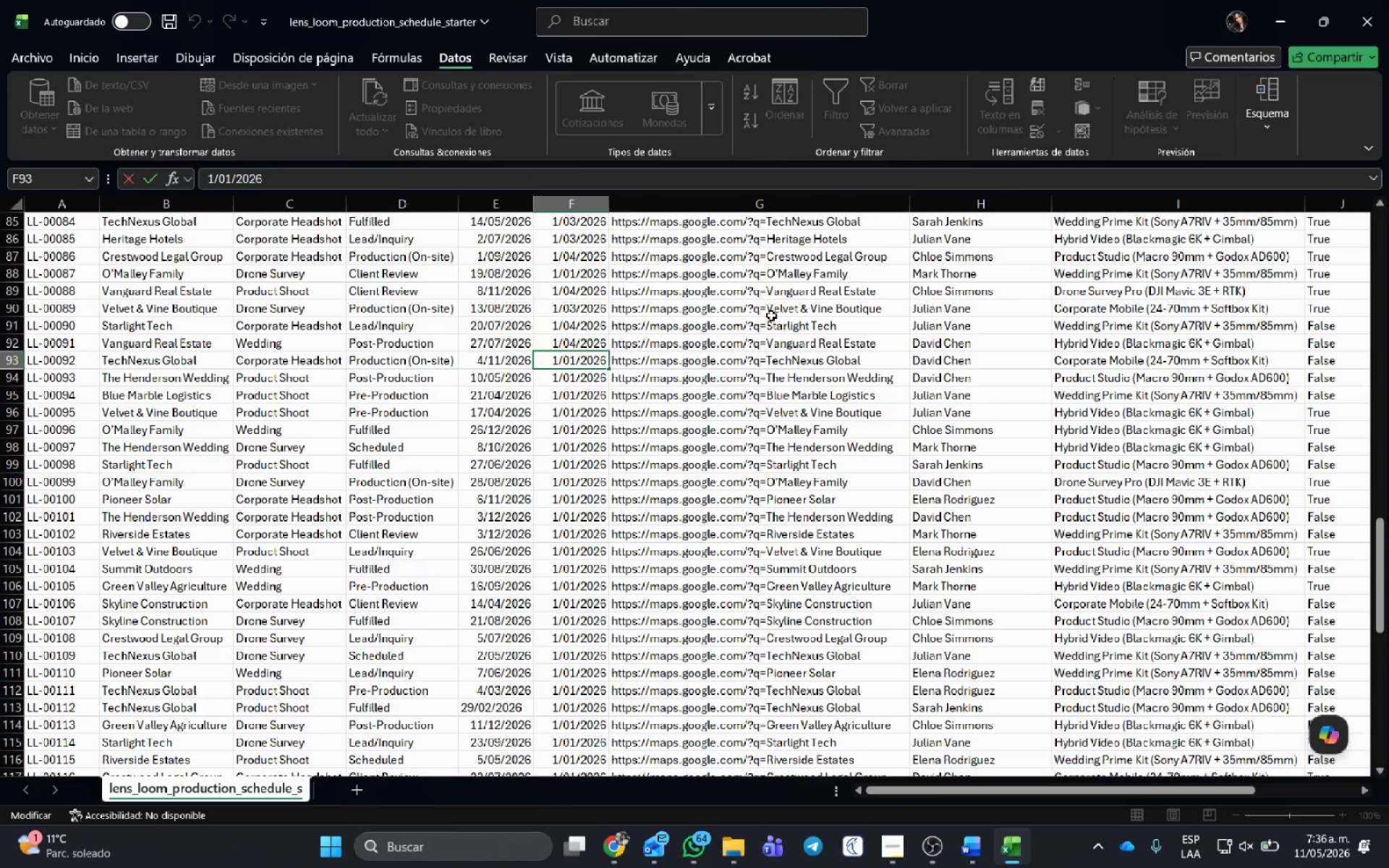 
key(Delete)
 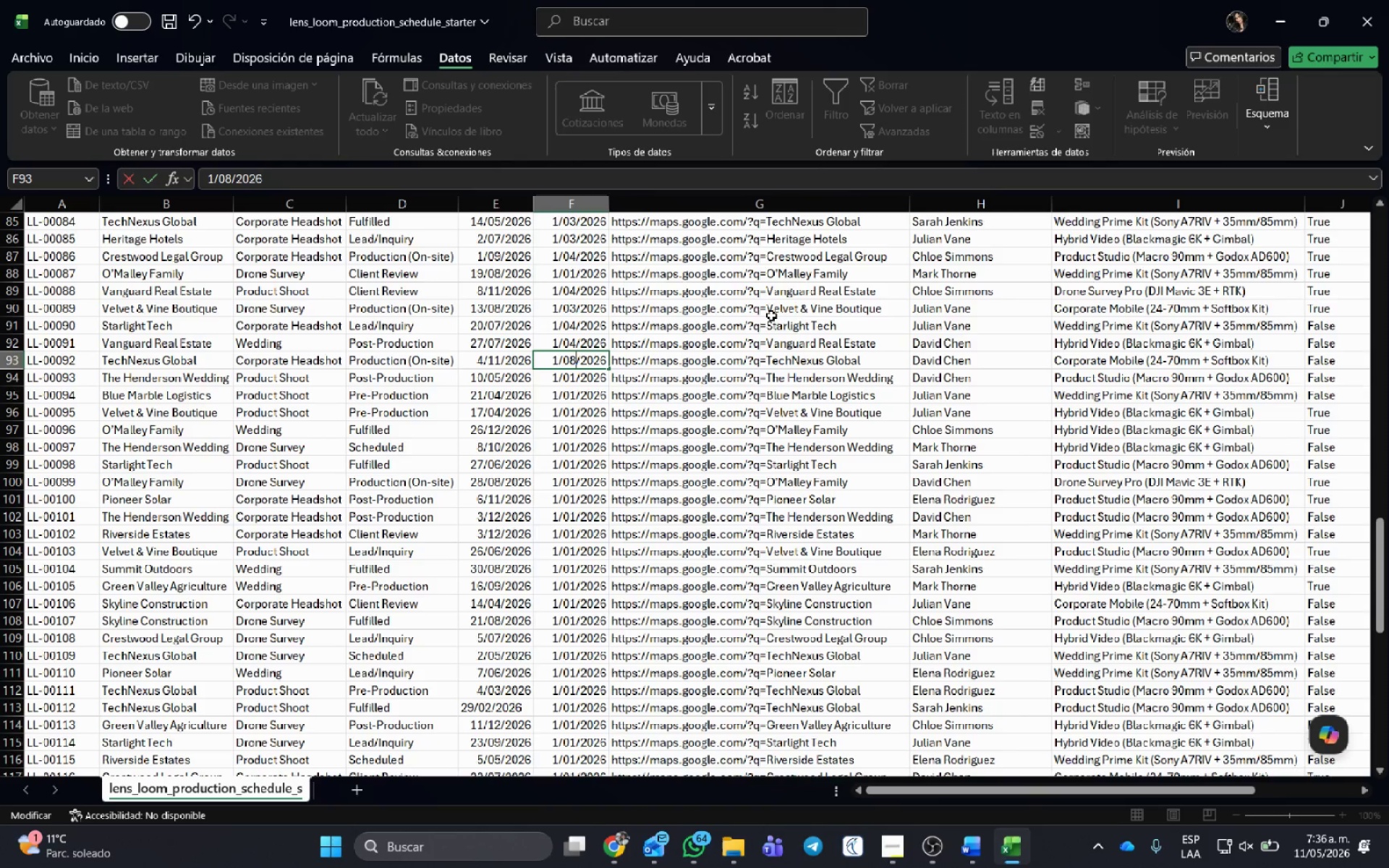 
key(Numpad8)
 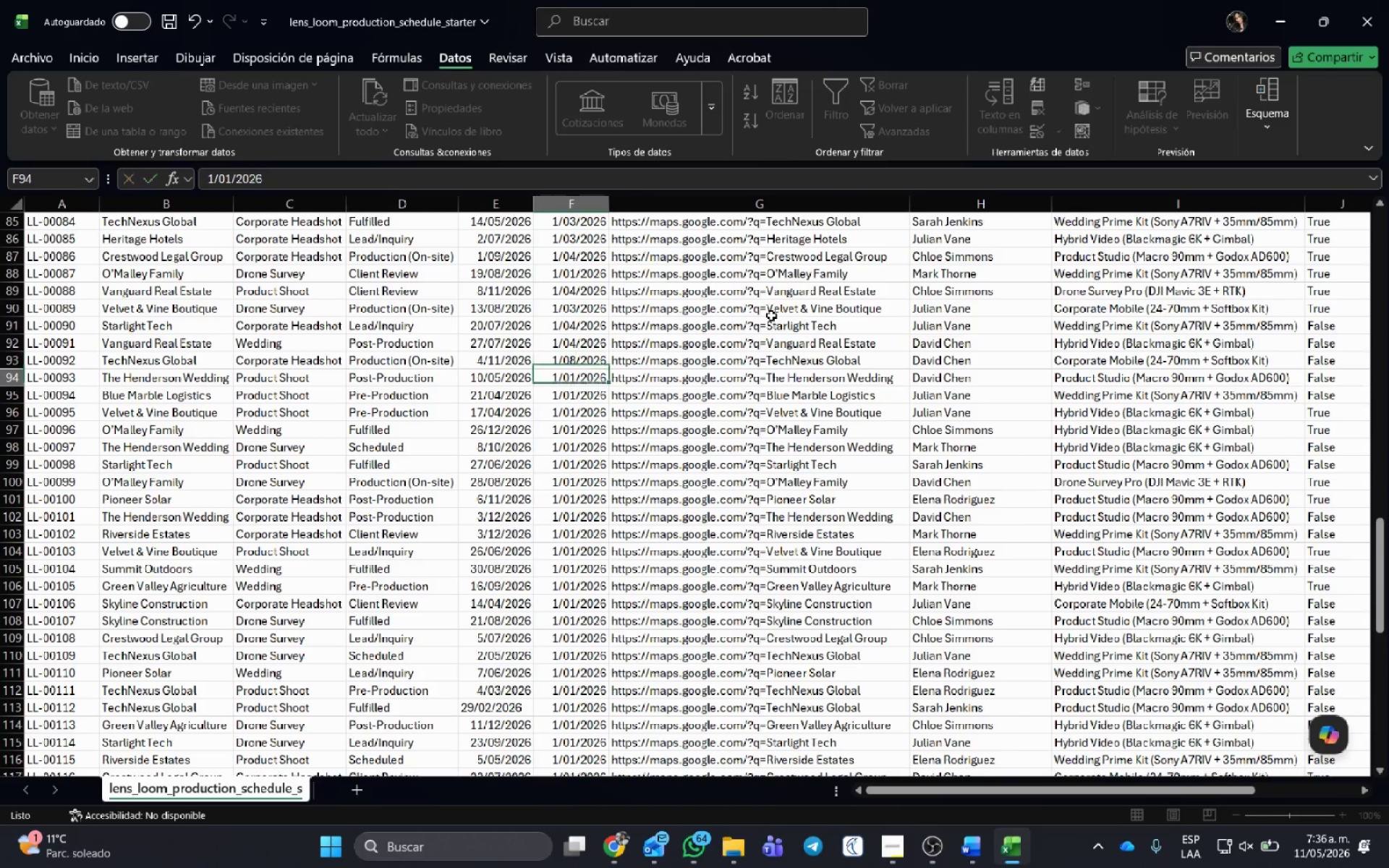 
key(NumpadEnter)
 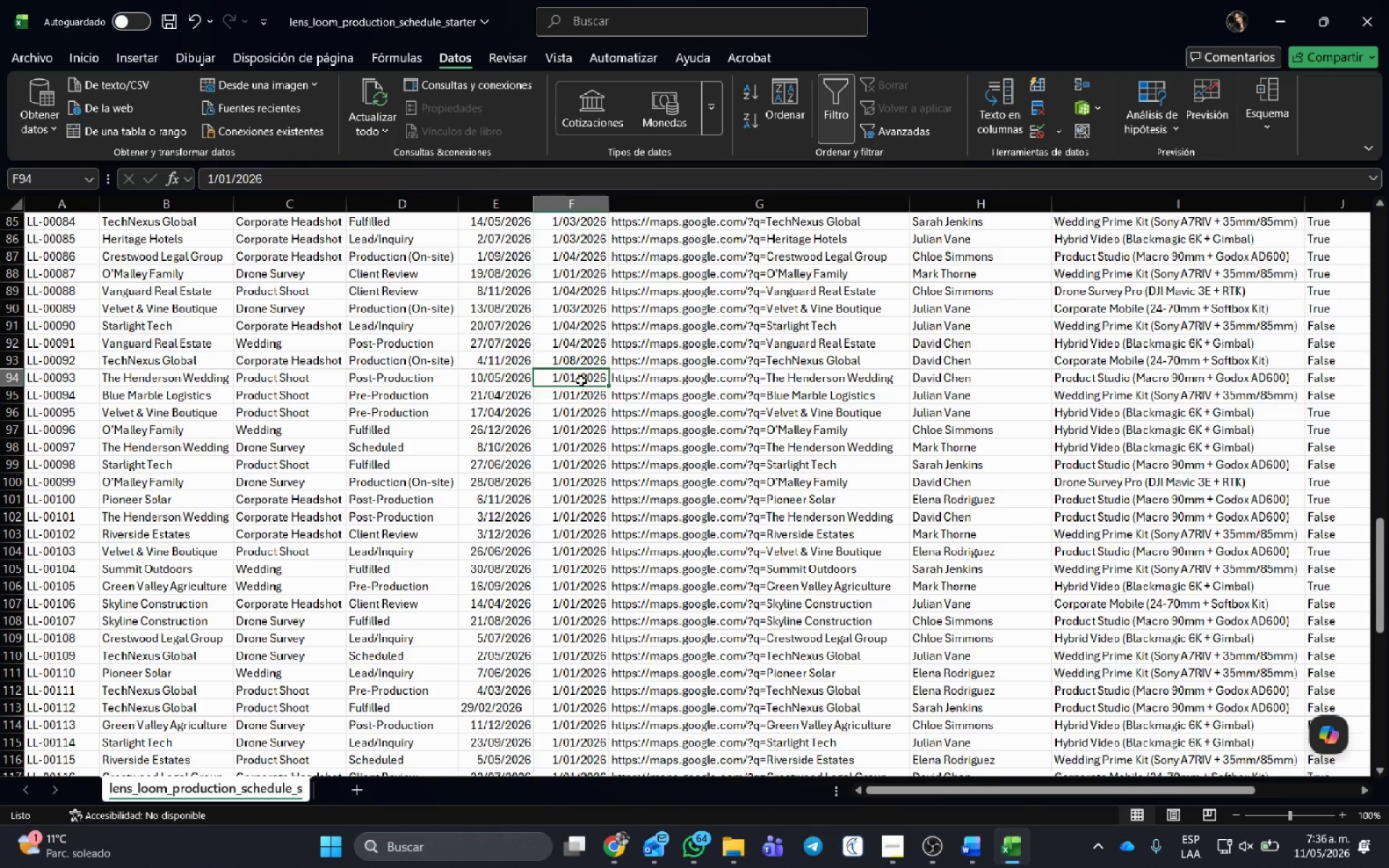 
double_click([570, 376])
 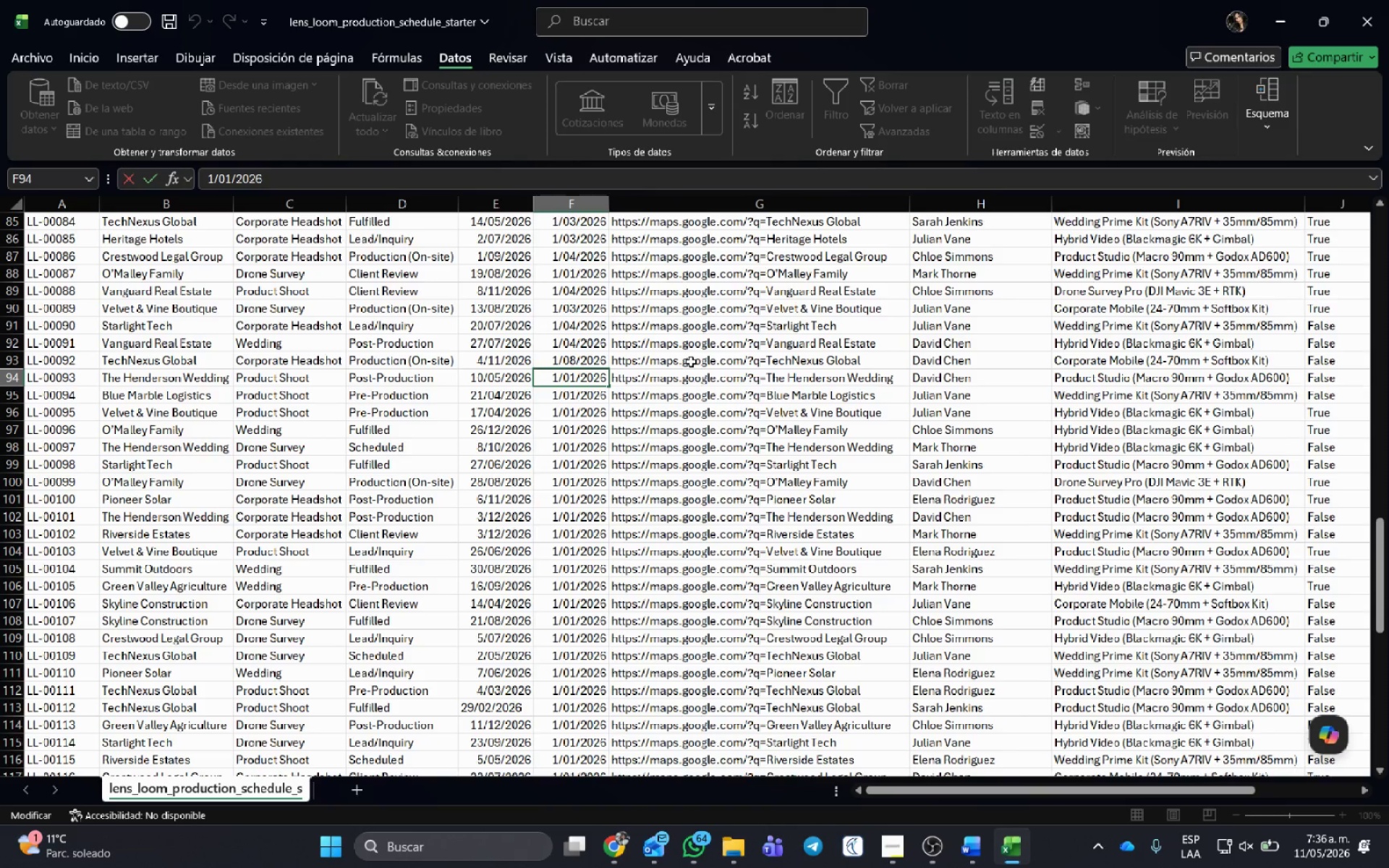 
key(Delete)
 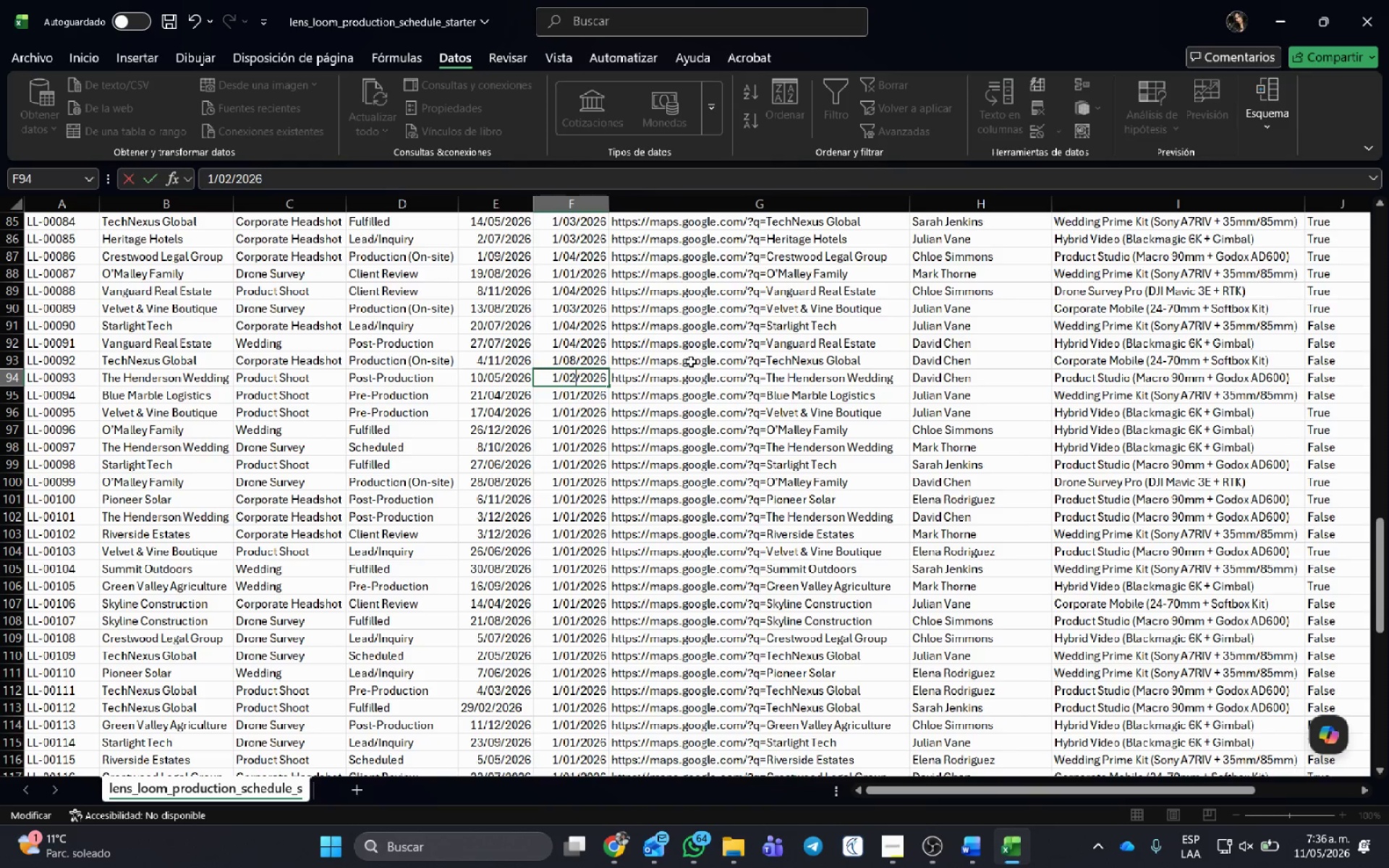 
key(Numpad2)
 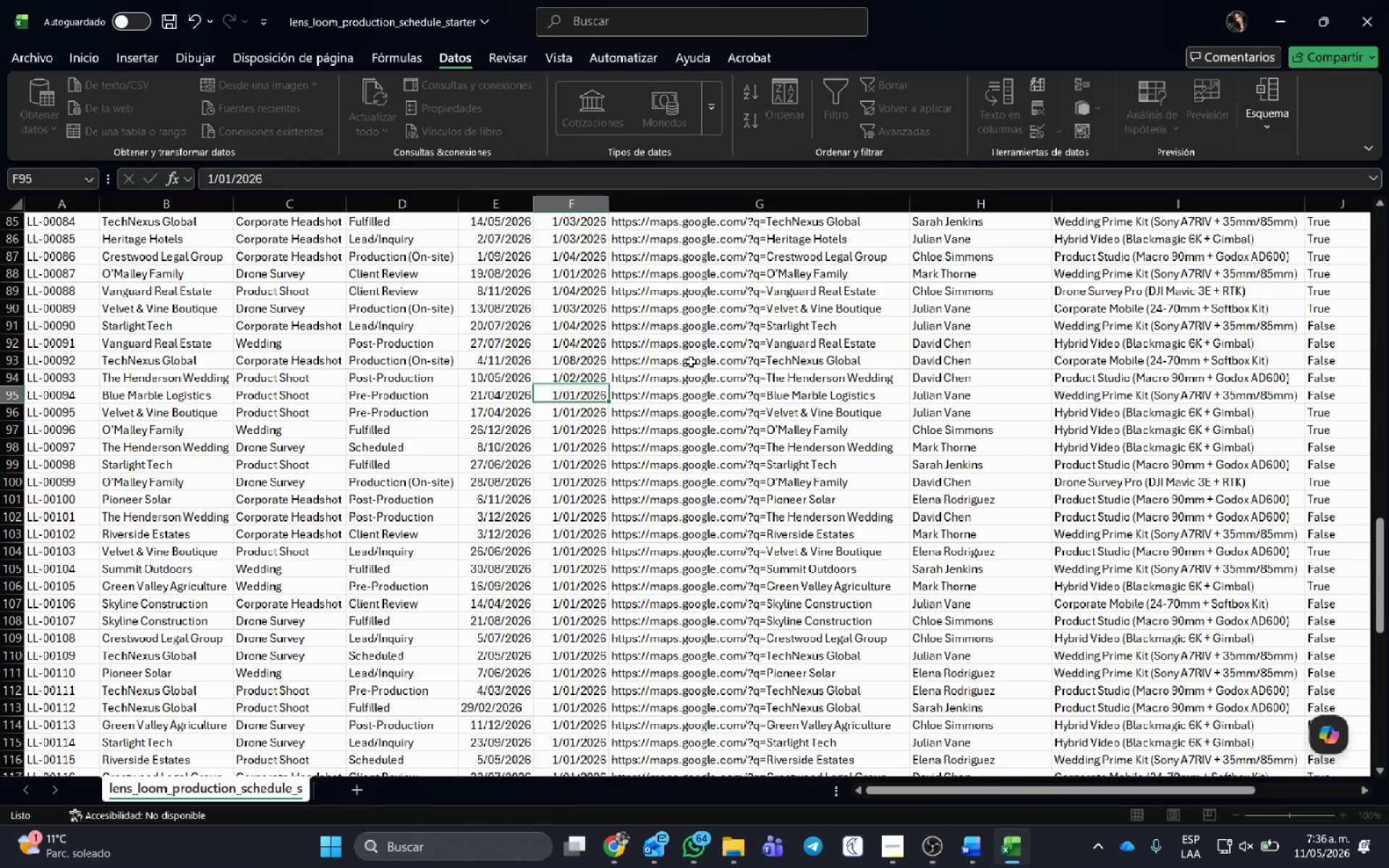 
key(NumpadEnter)
 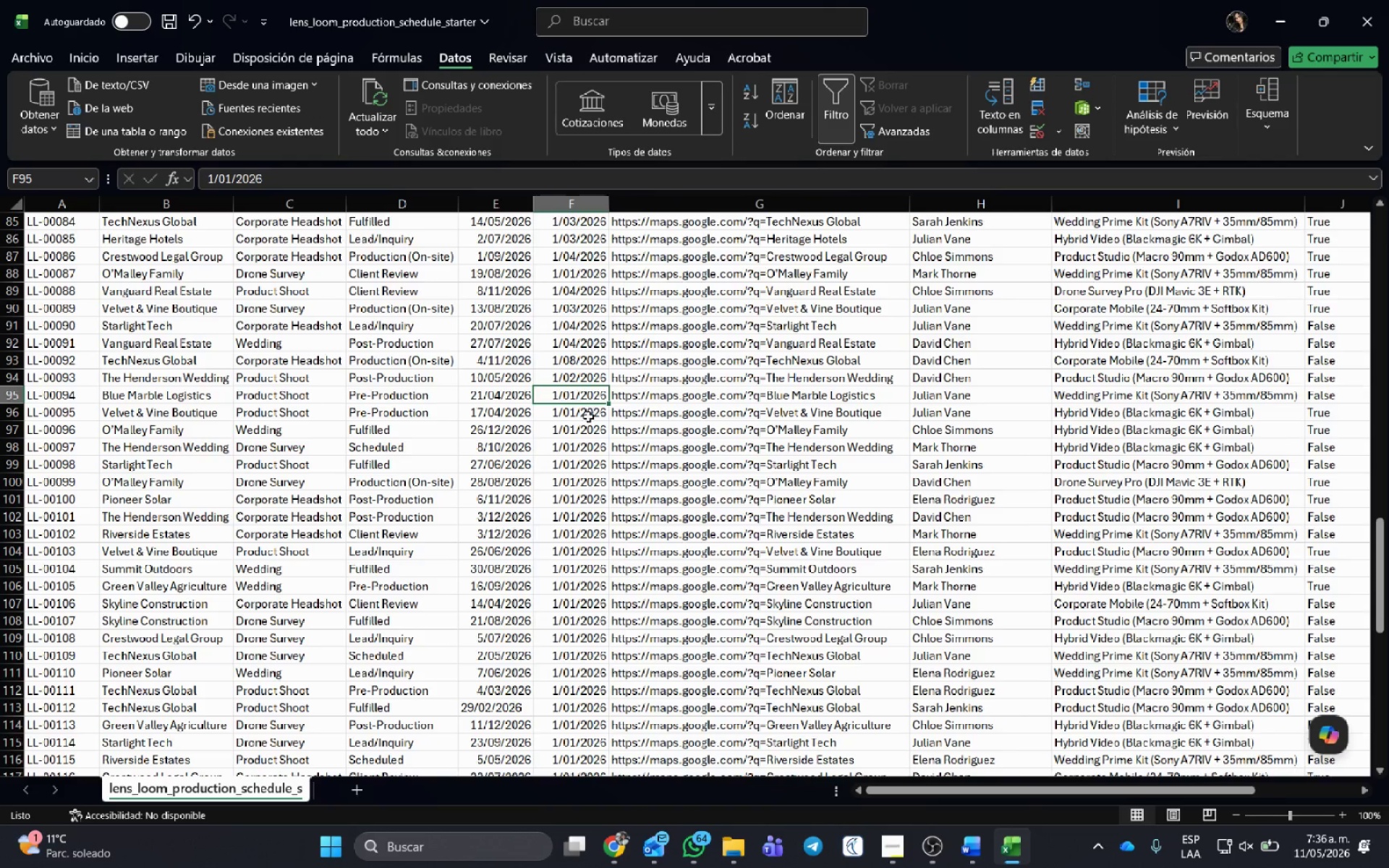 
double_click([573, 424])
 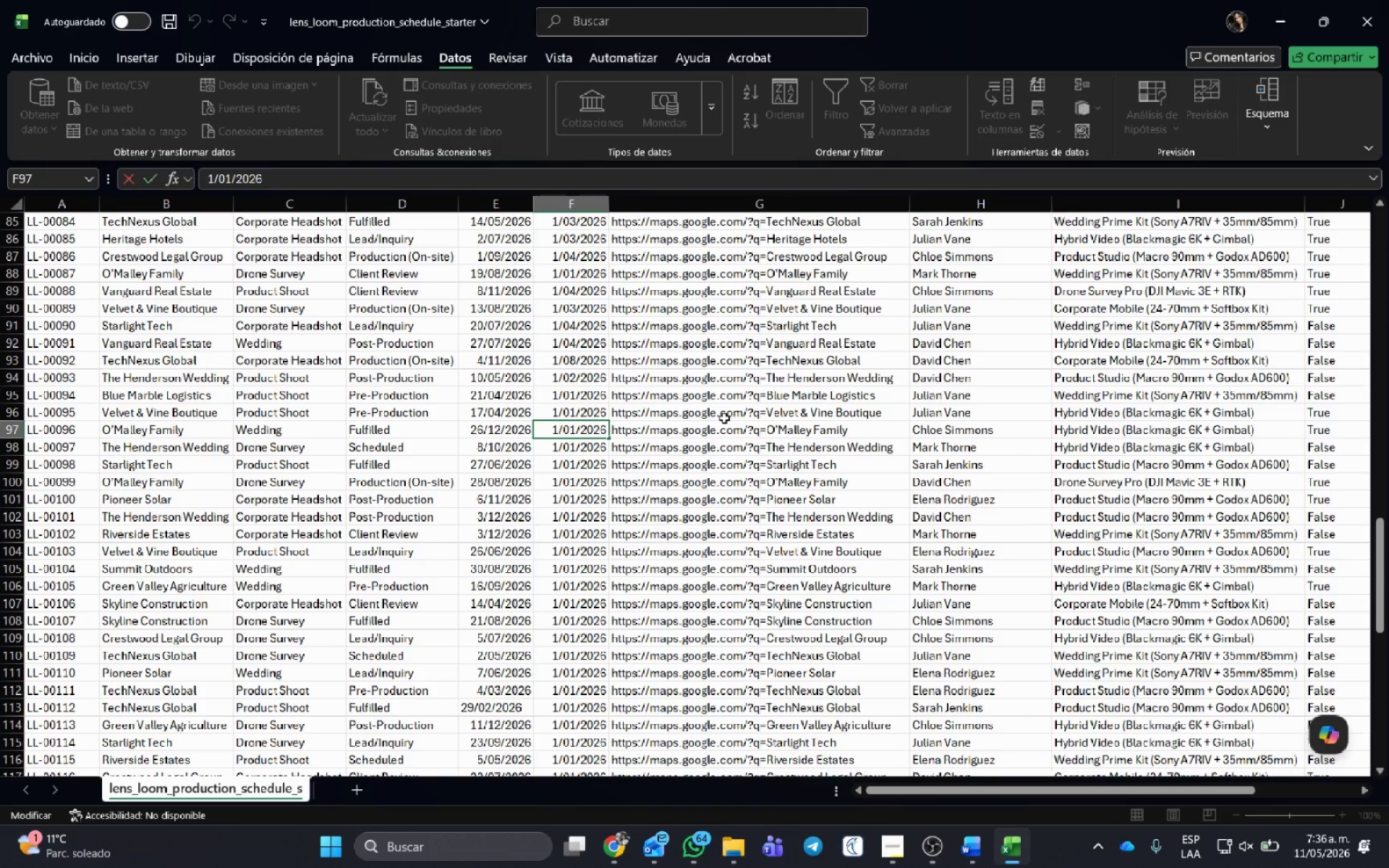 
key(Backspace)
 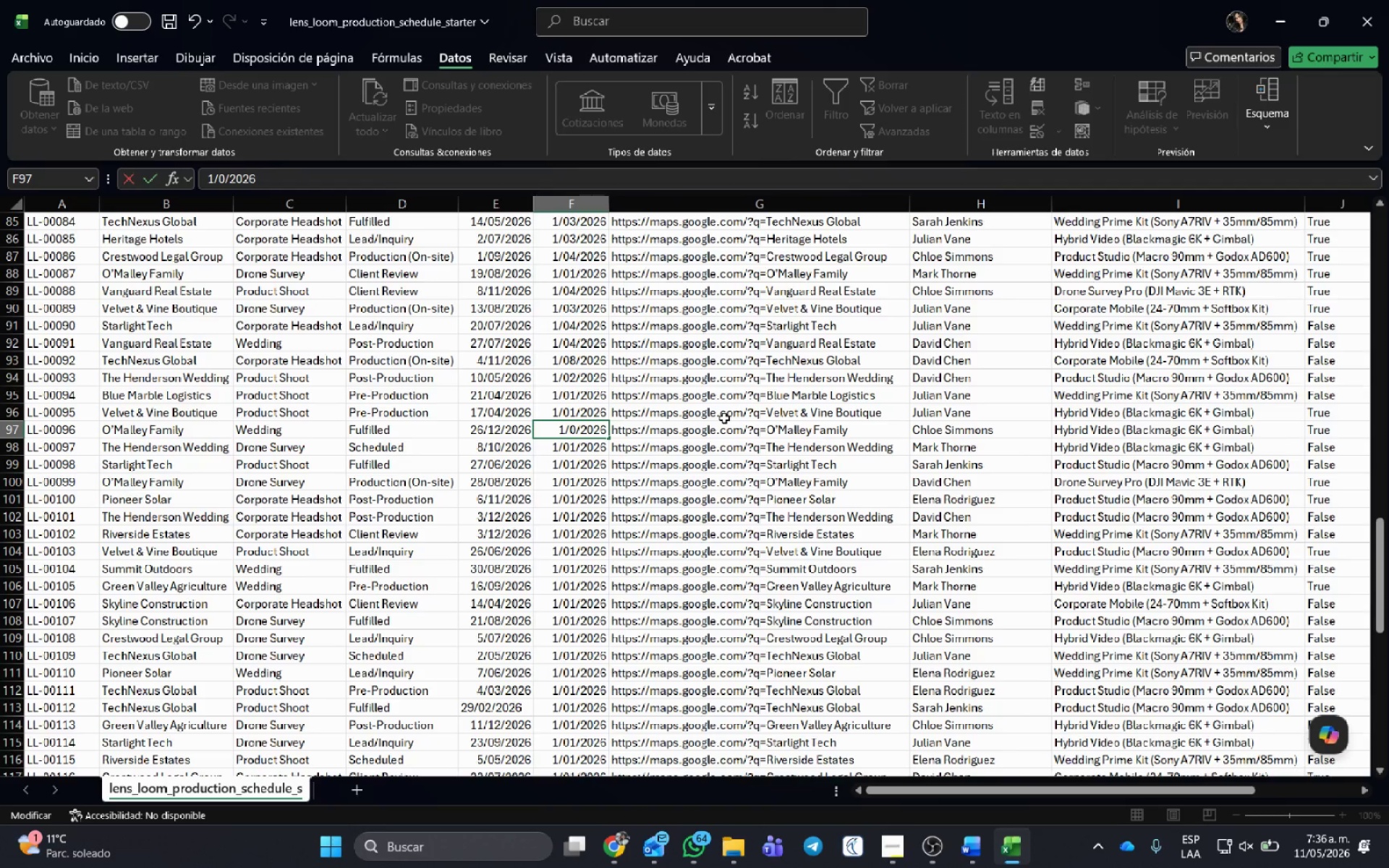 
key(ArrowLeft)
 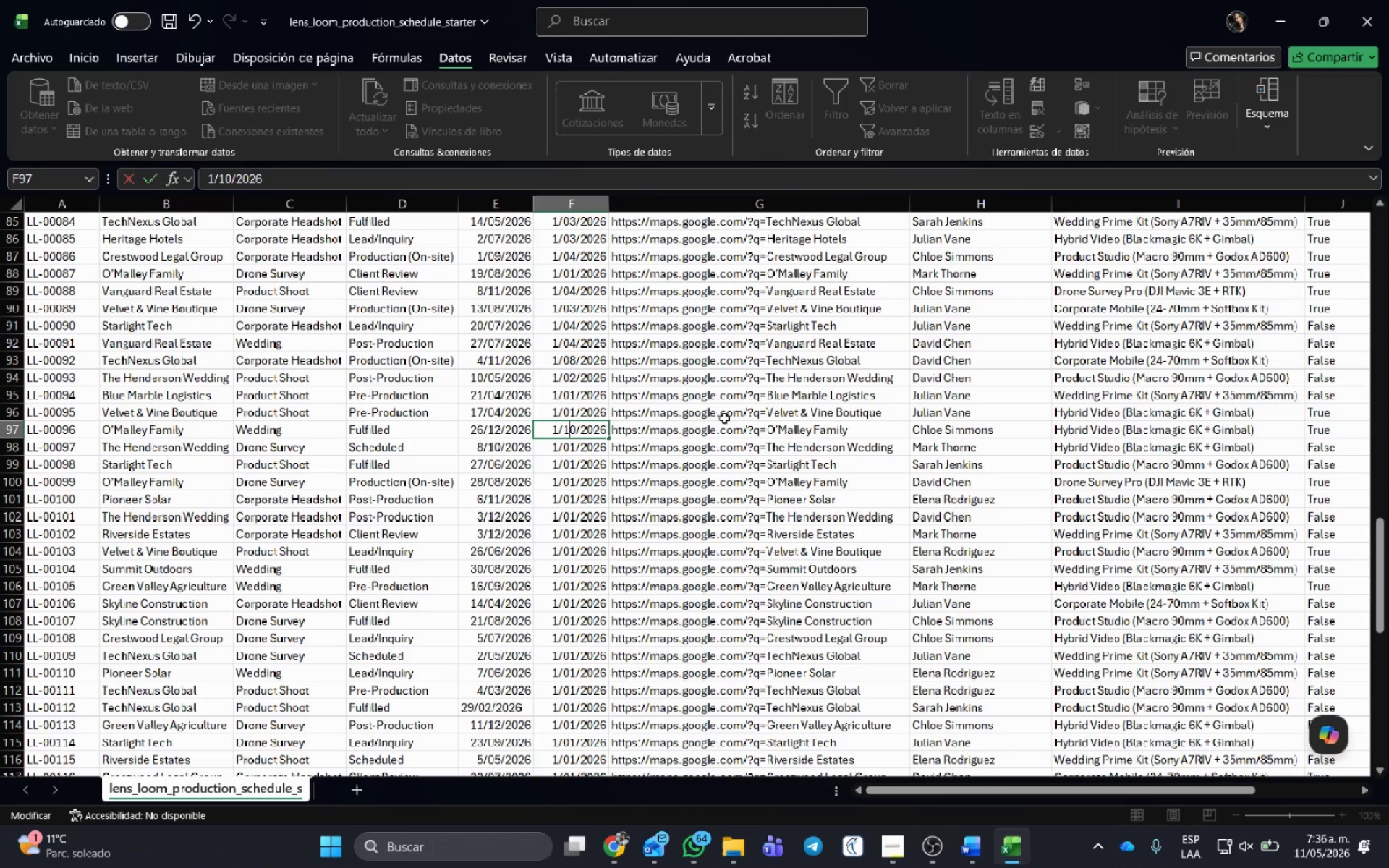 
key(Numpad1)
 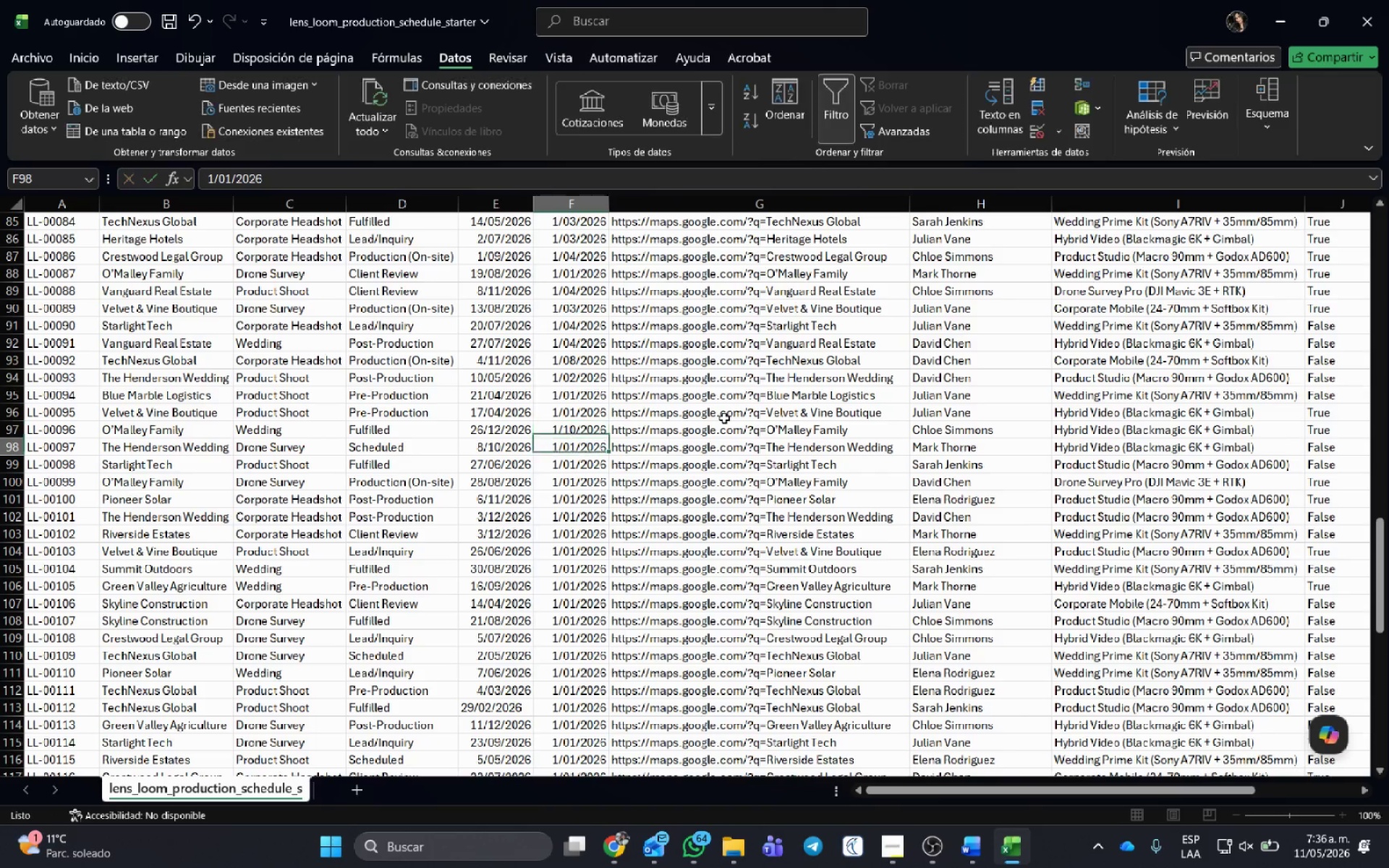 
key(NumpadEnter)
 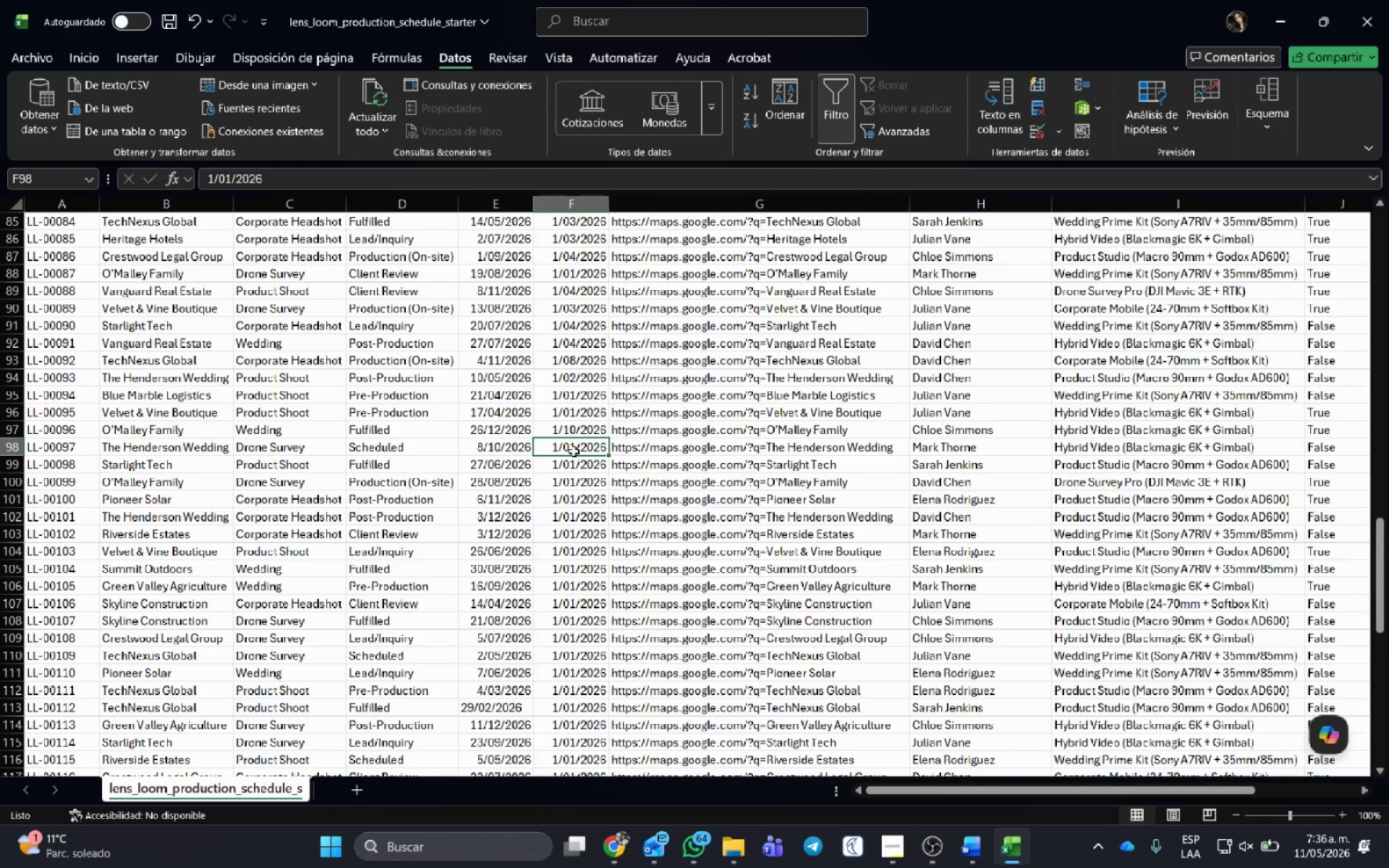 
double_click([574, 446])
 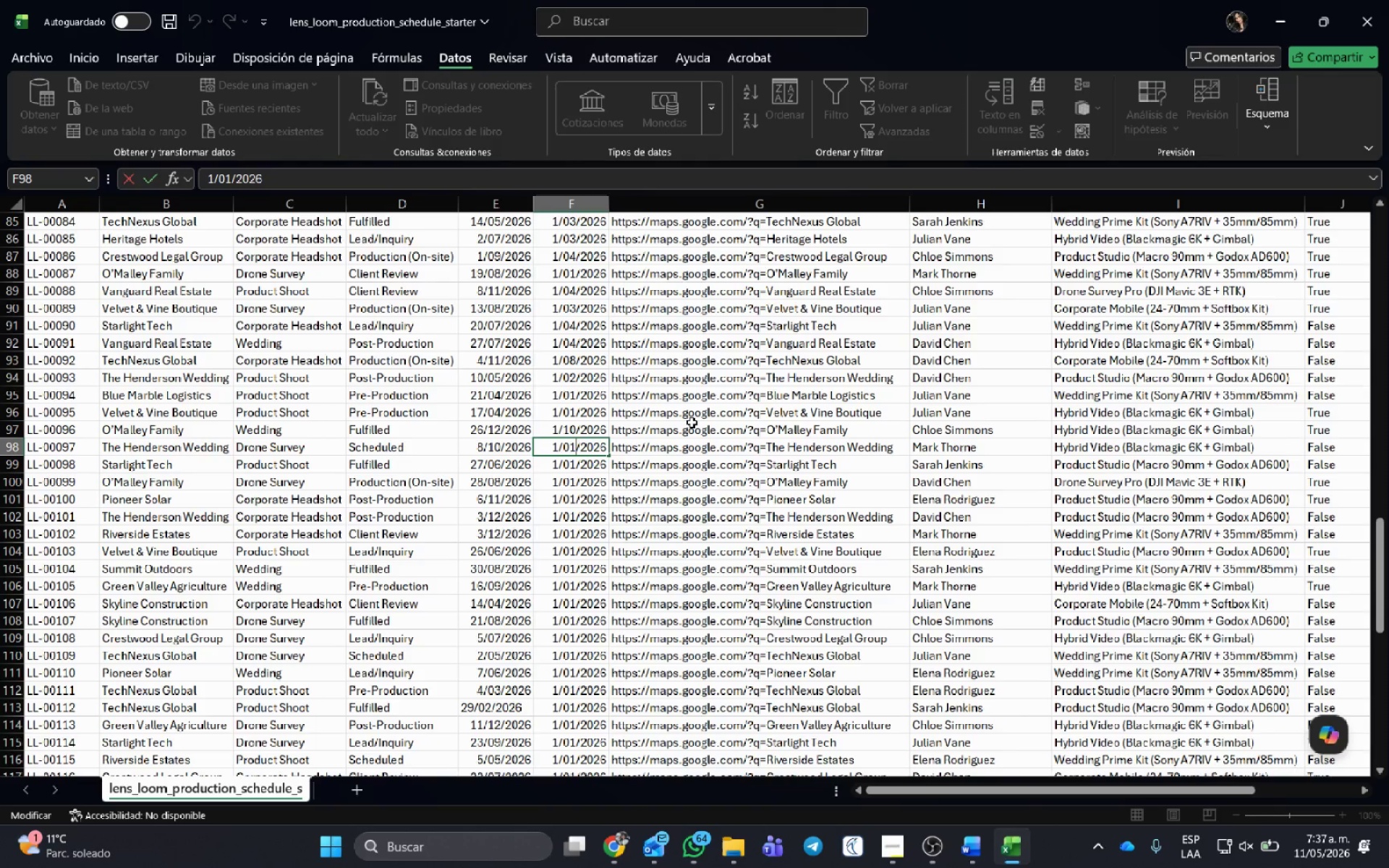 
key(Backspace)
 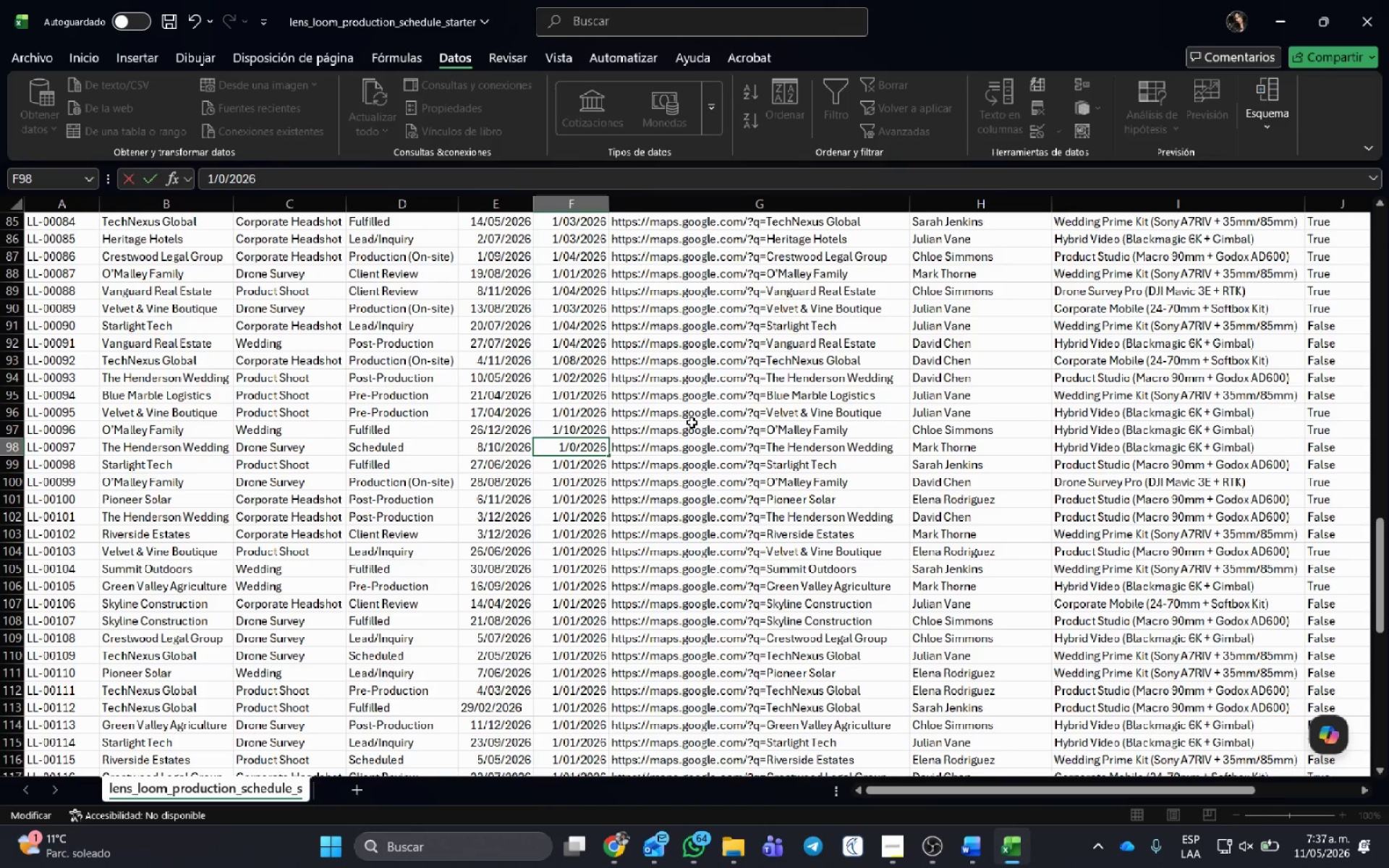 
key(Numpad8)
 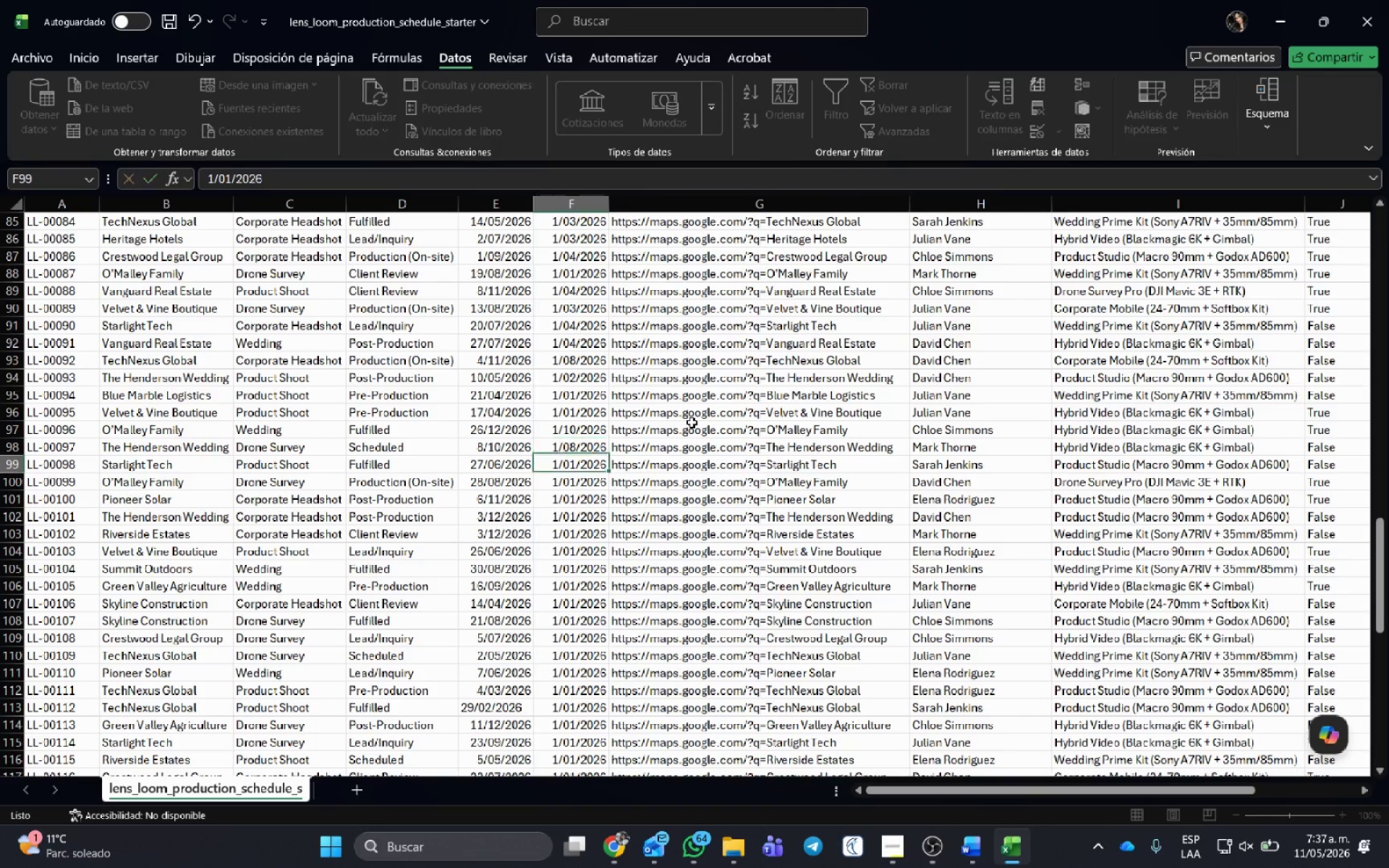 
key(NumpadEnter)
 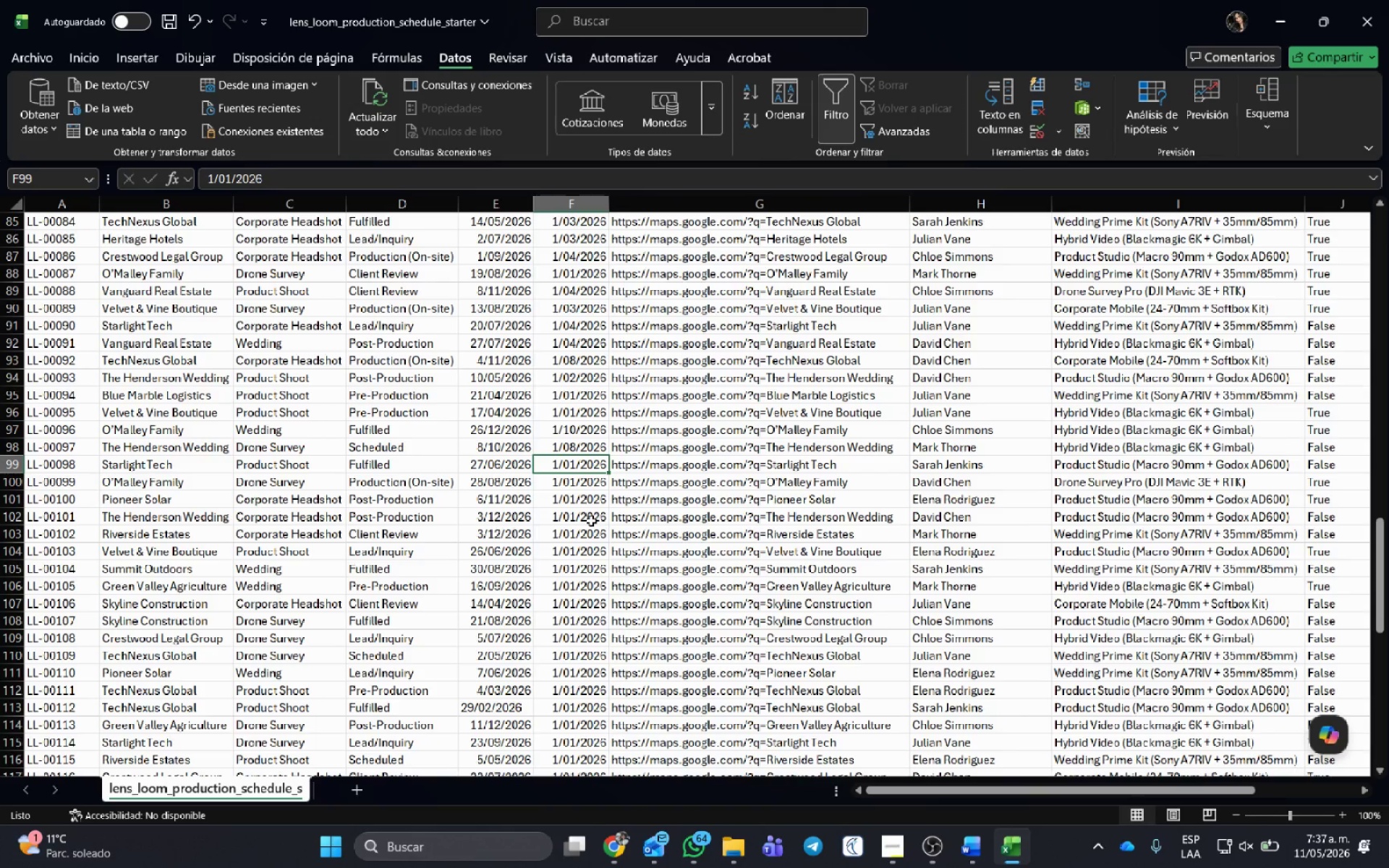 
scroll: coordinate [591, 521], scroll_direction: down, amount: 1.0
 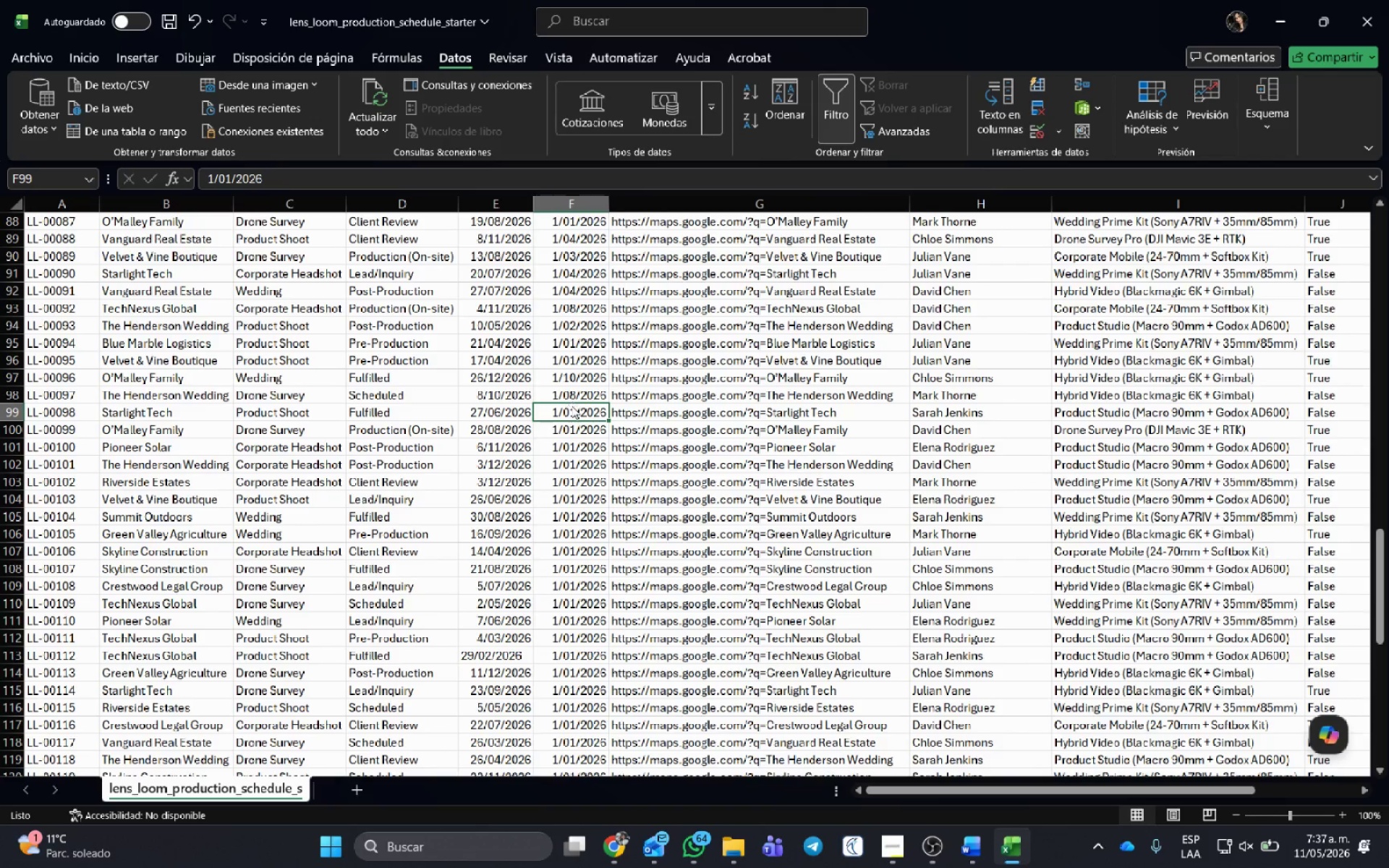 
double_click([572, 406])
 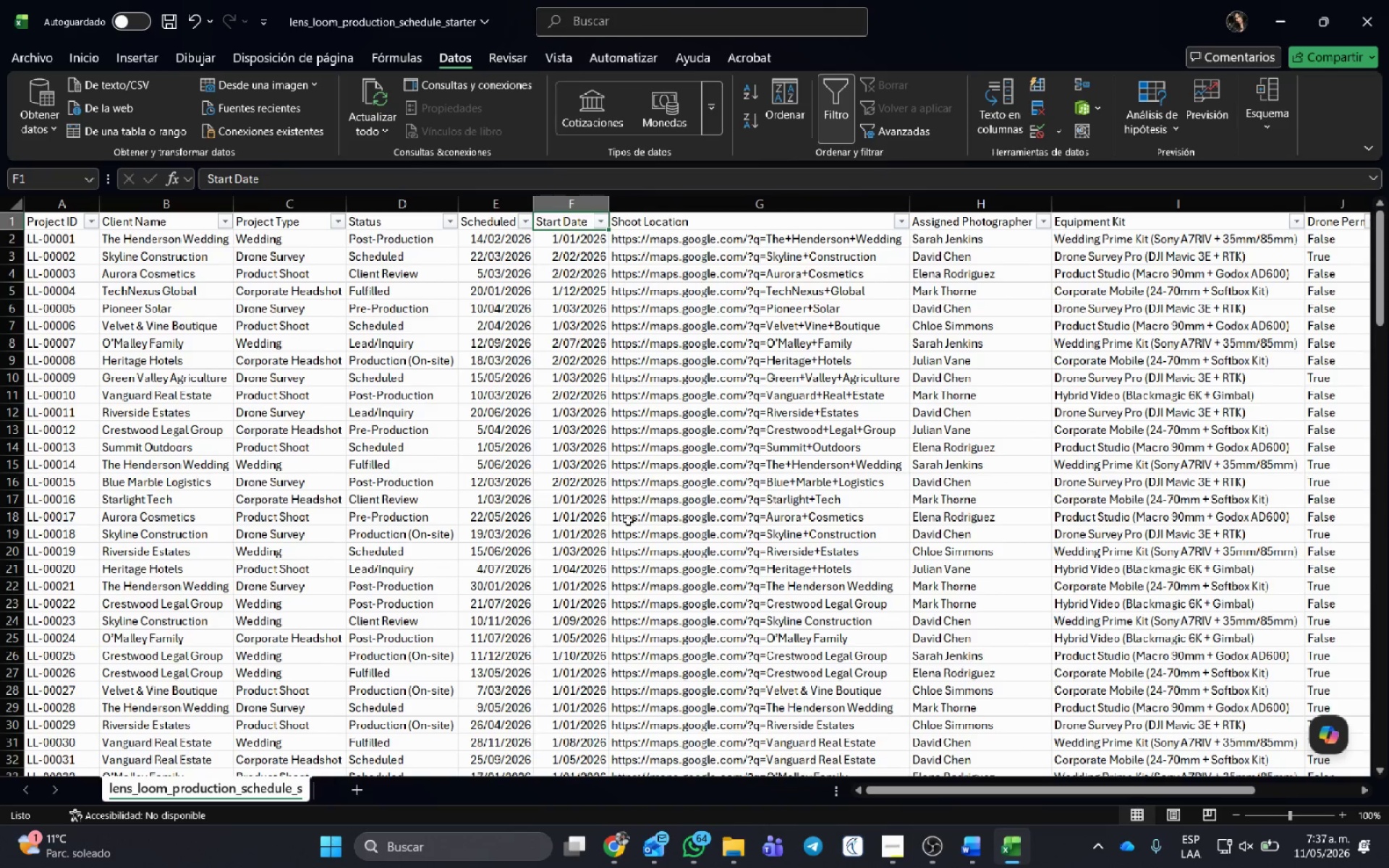 
scroll: coordinate [572, 461], scroll_direction: down, amount: 22.0
 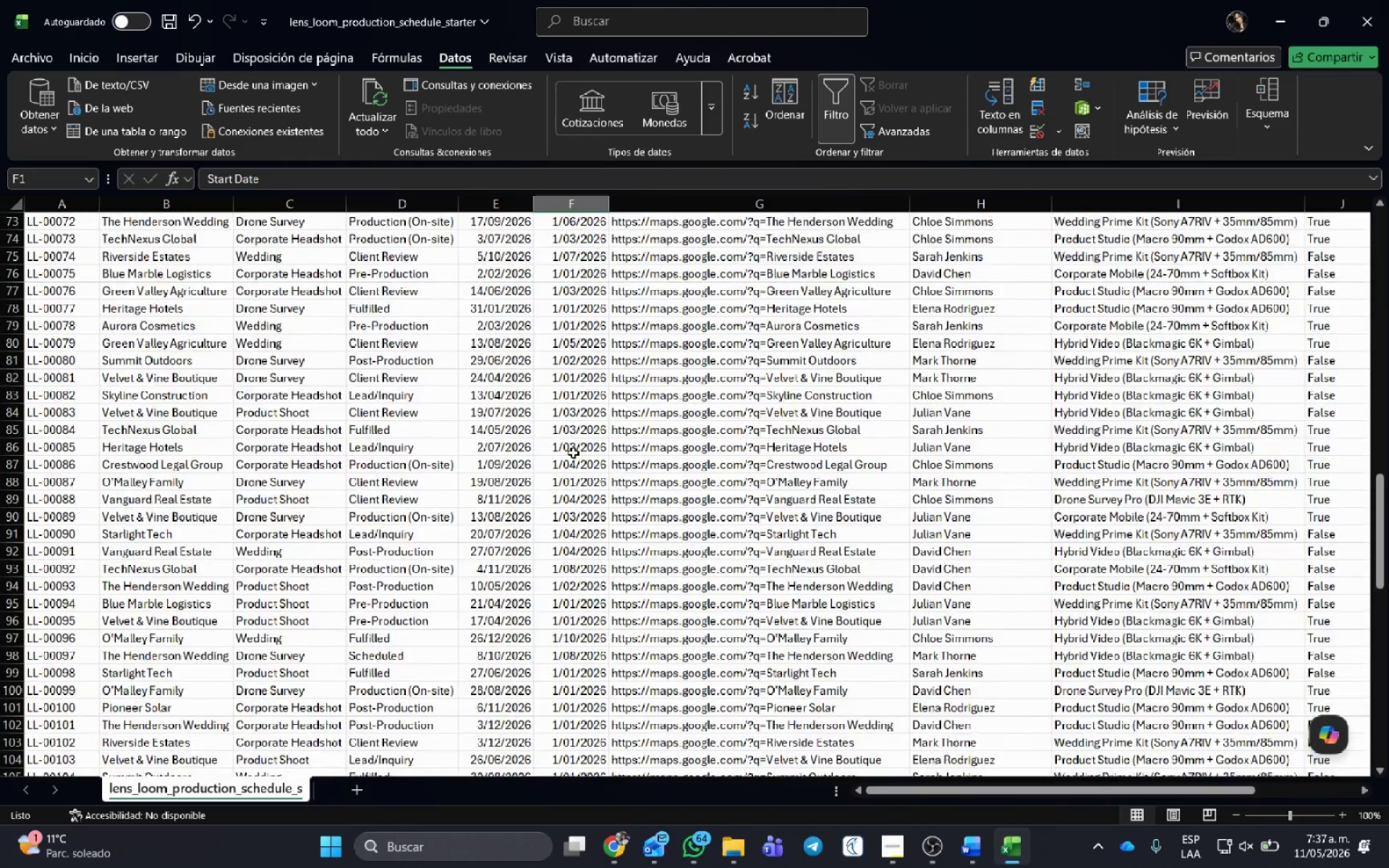 
scroll: coordinate [575, 482], scroll_direction: down, amount: 9.0
 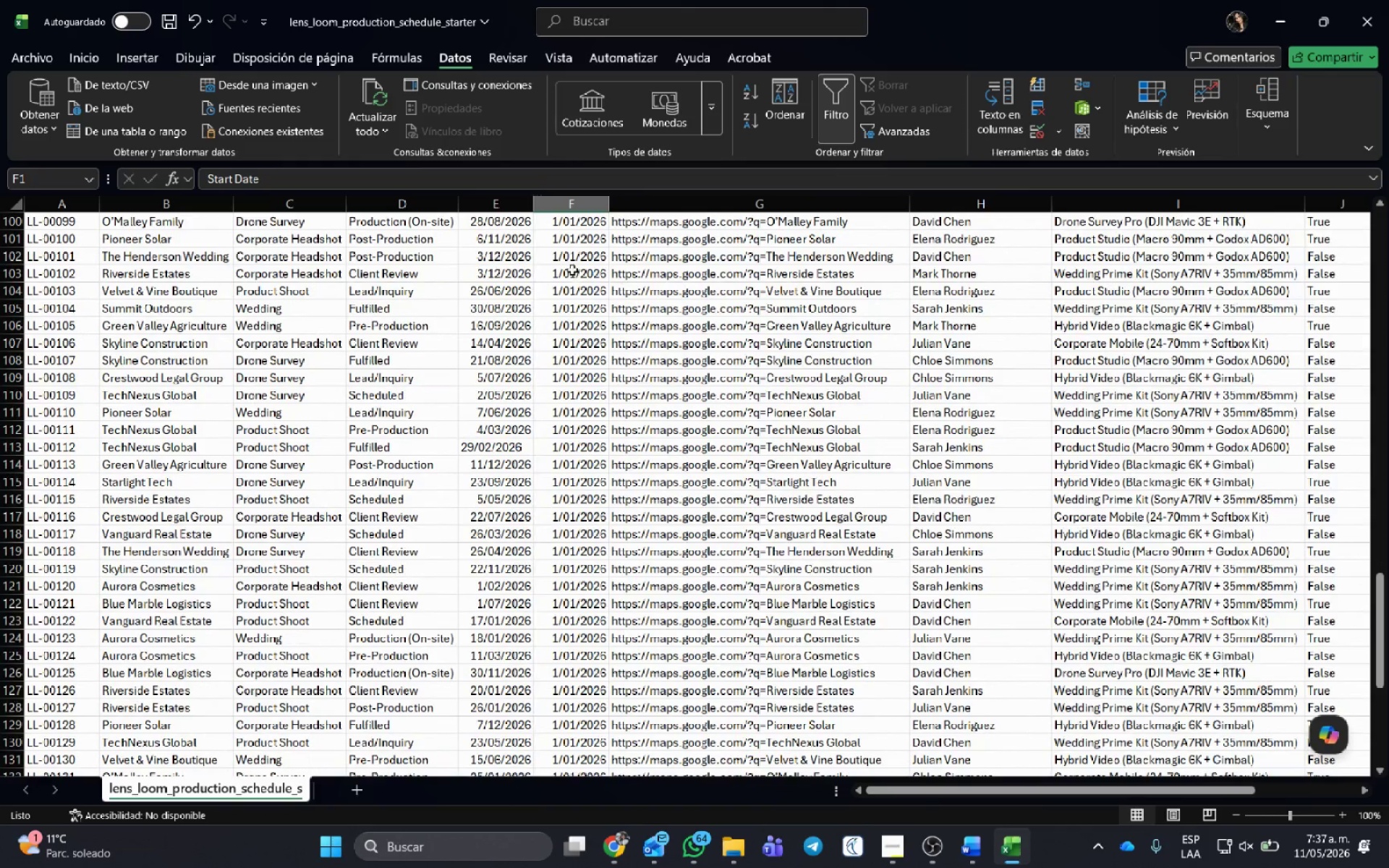 
left_click([570, 264])
 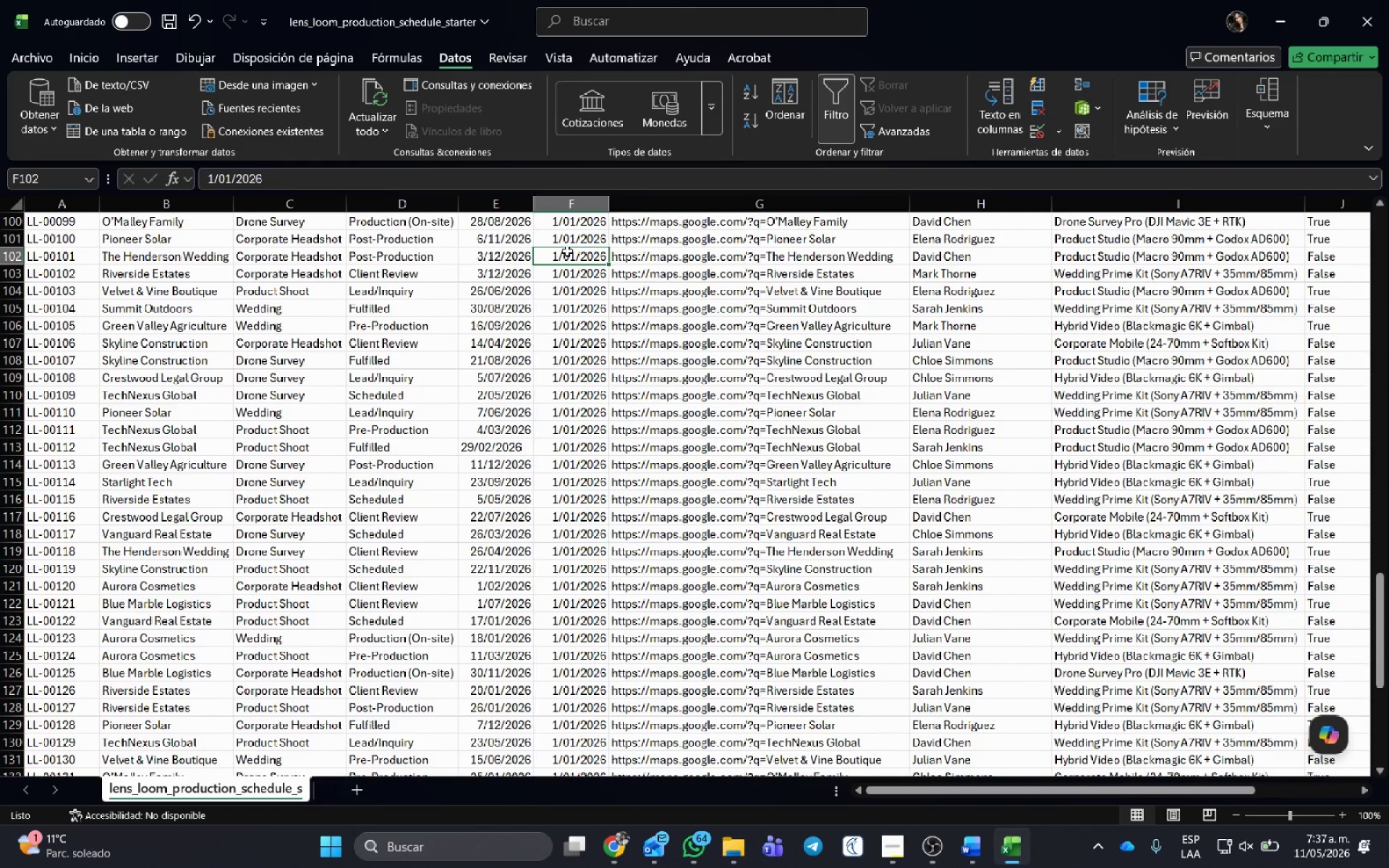 
double_click([567, 251])
 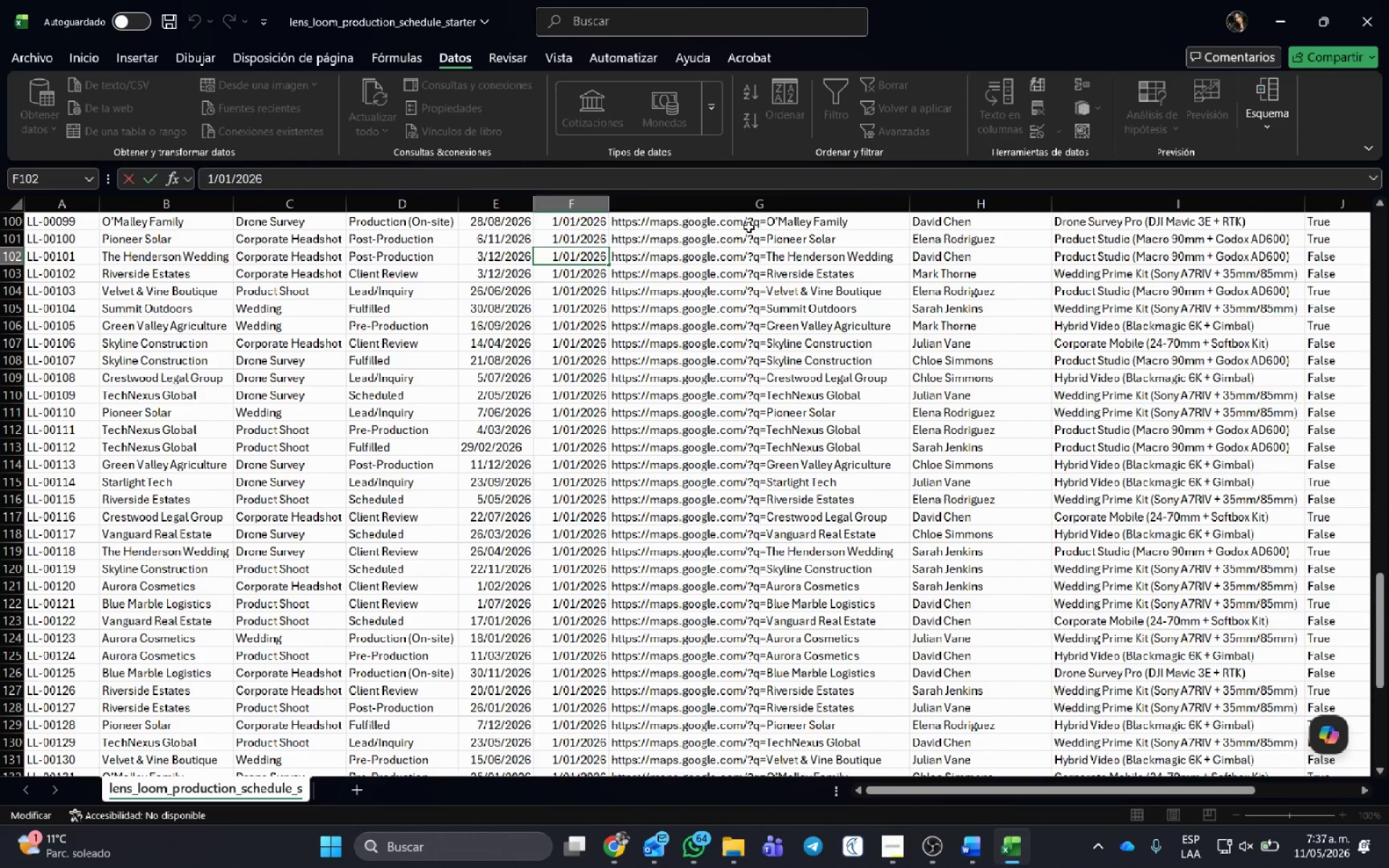 
key(Delete)
 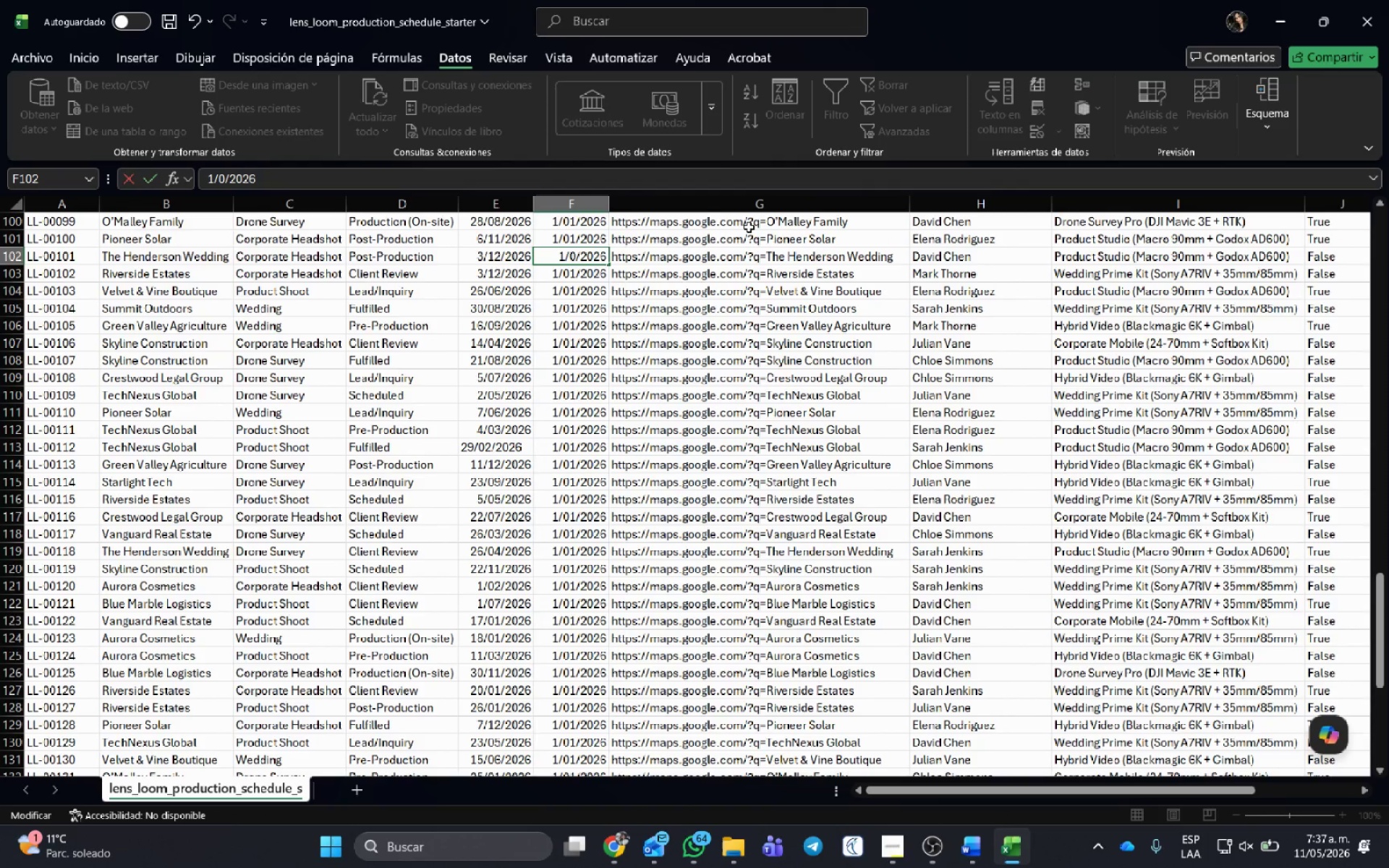 
key(ArrowLeft)
 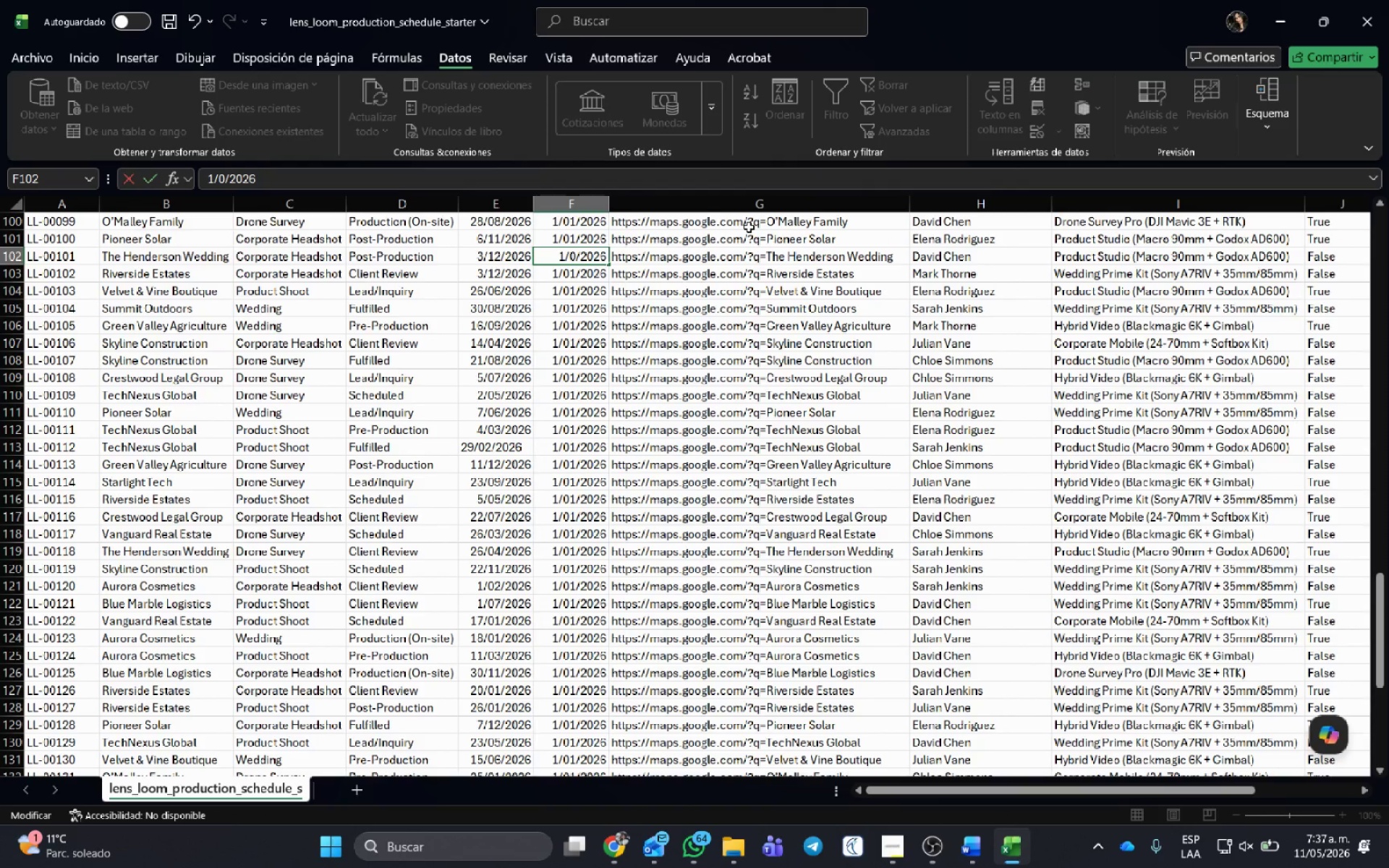 
key(ArrowRight)
 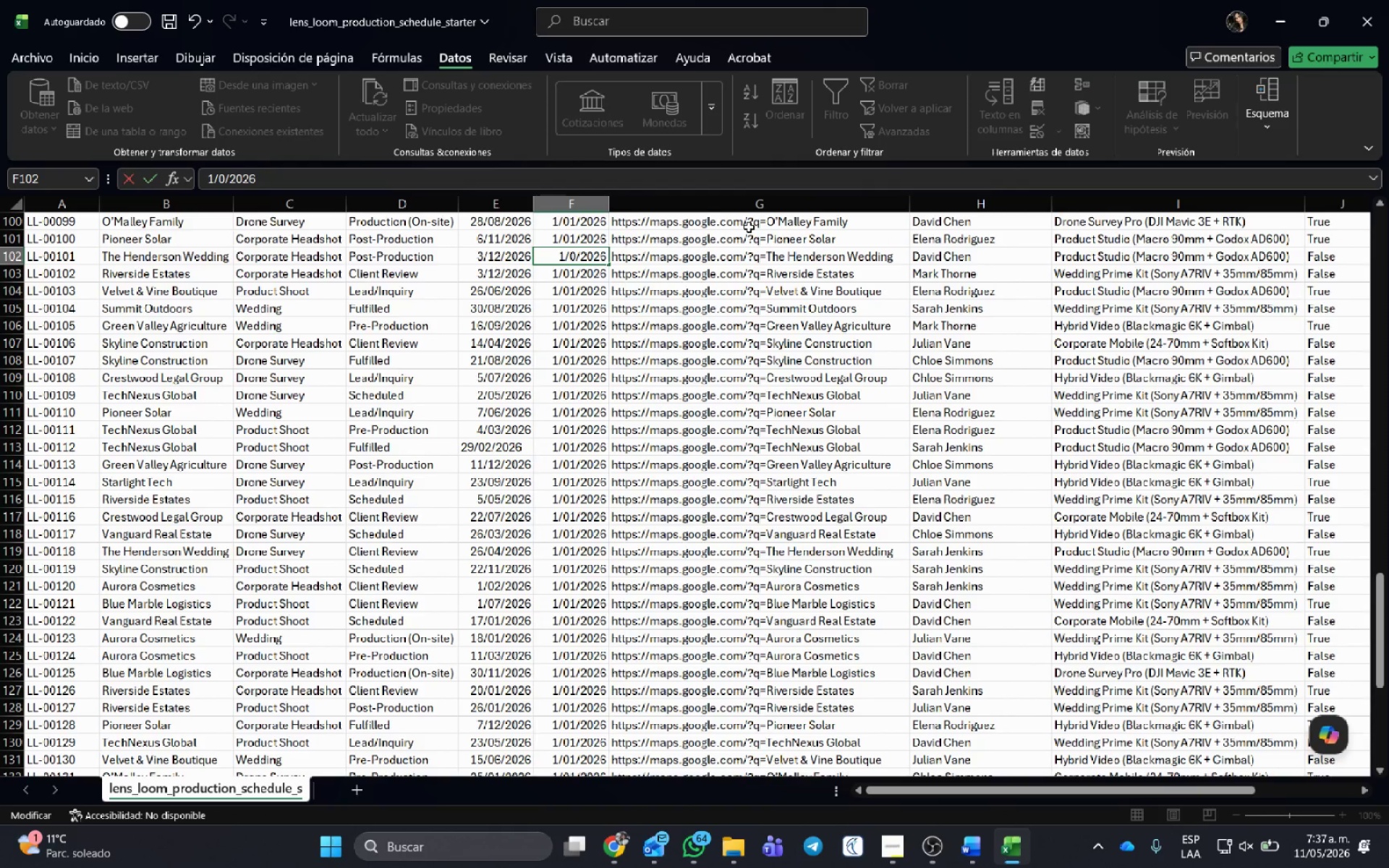 
key(ArrowLeft)
 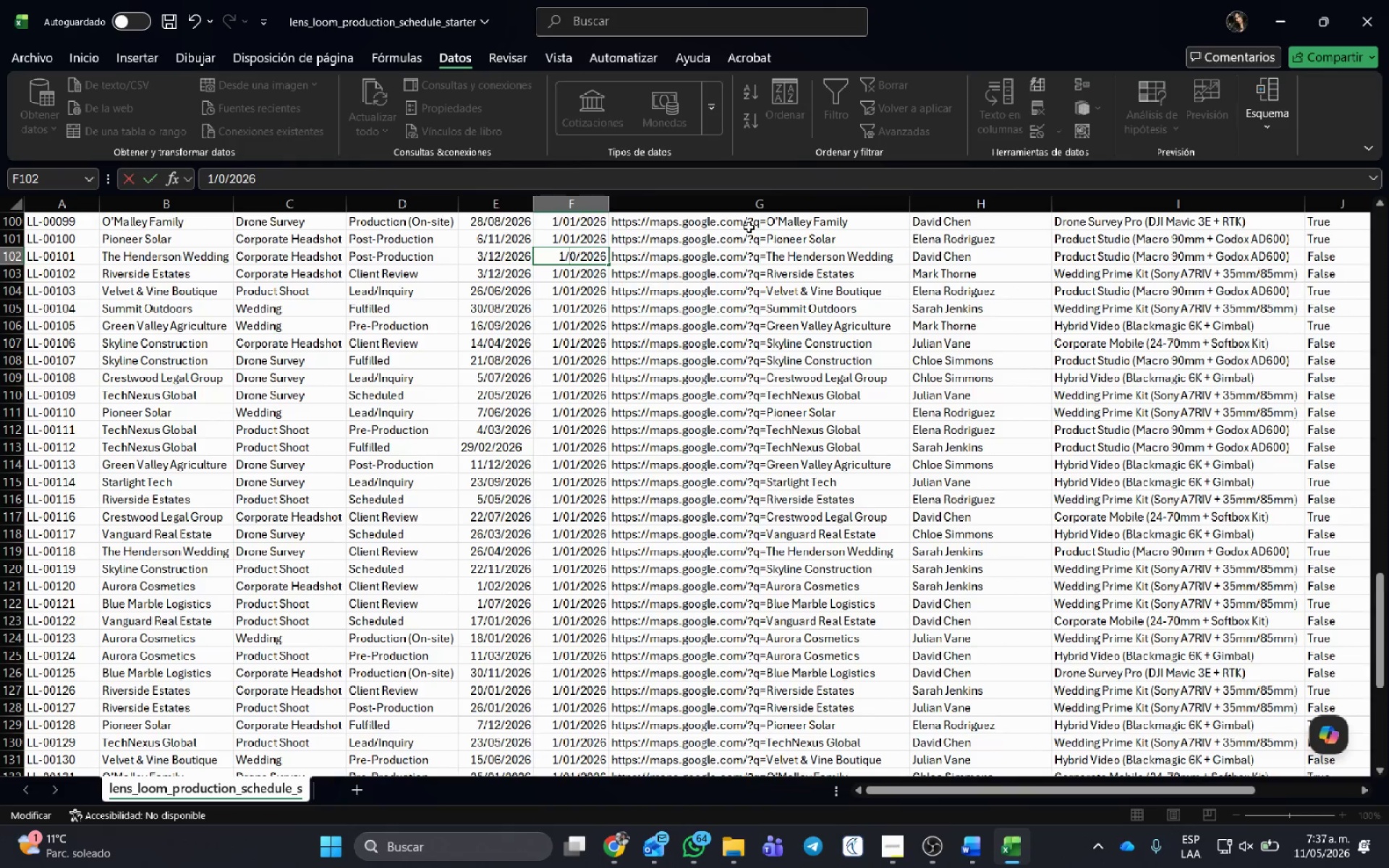 
key(Numpad1)
 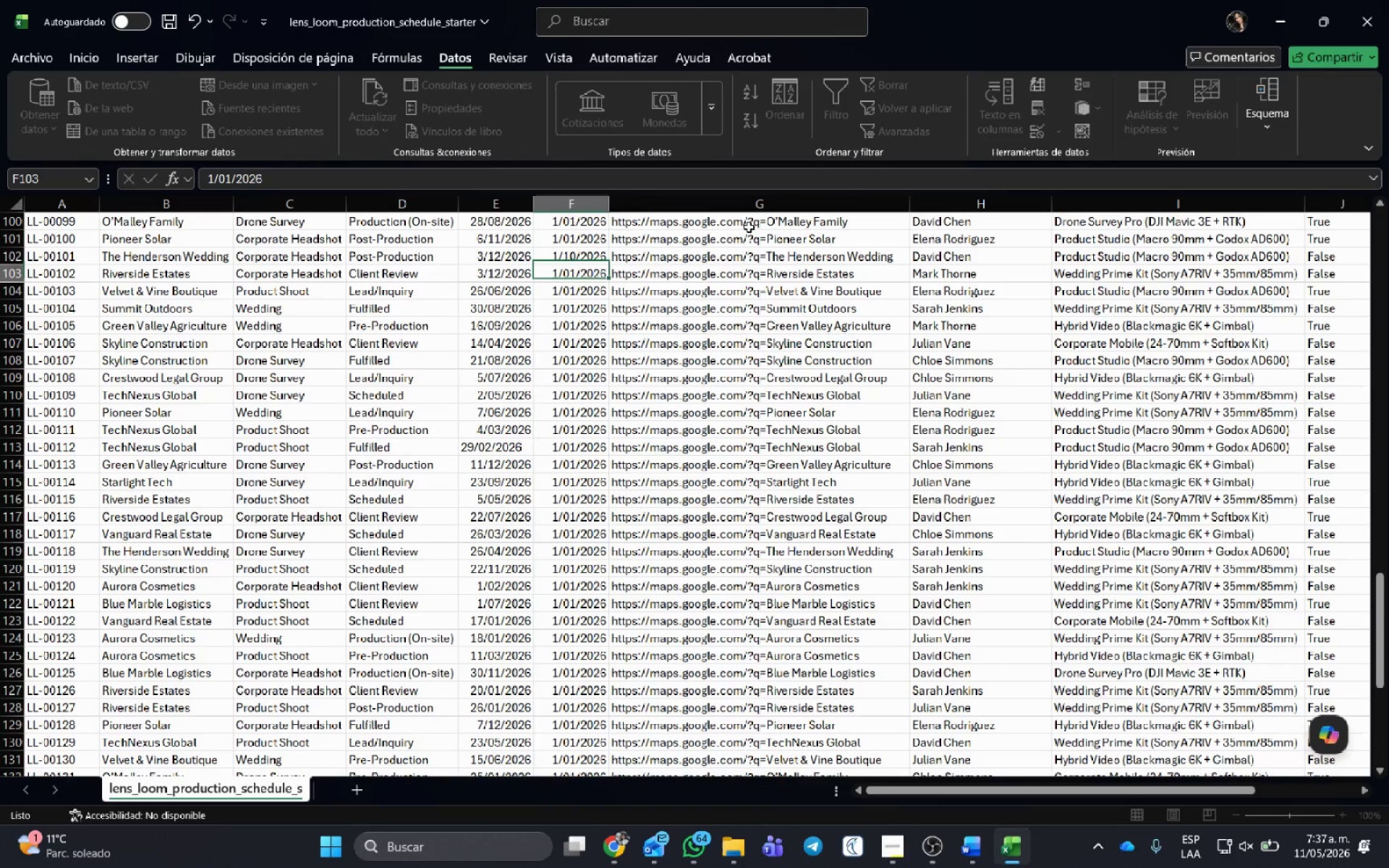 
key(NumpadEnter)
 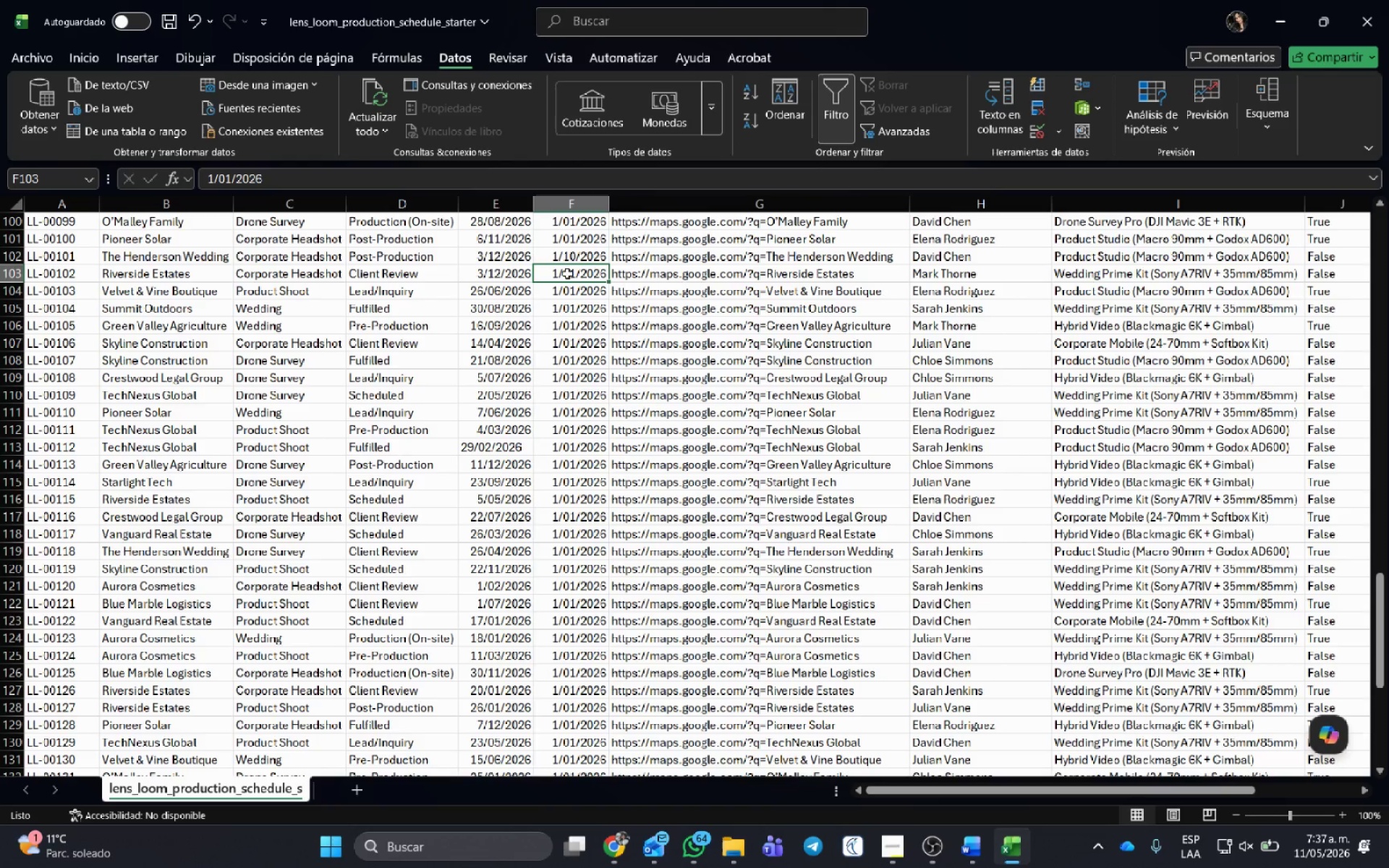 
double_click([567, 273])
 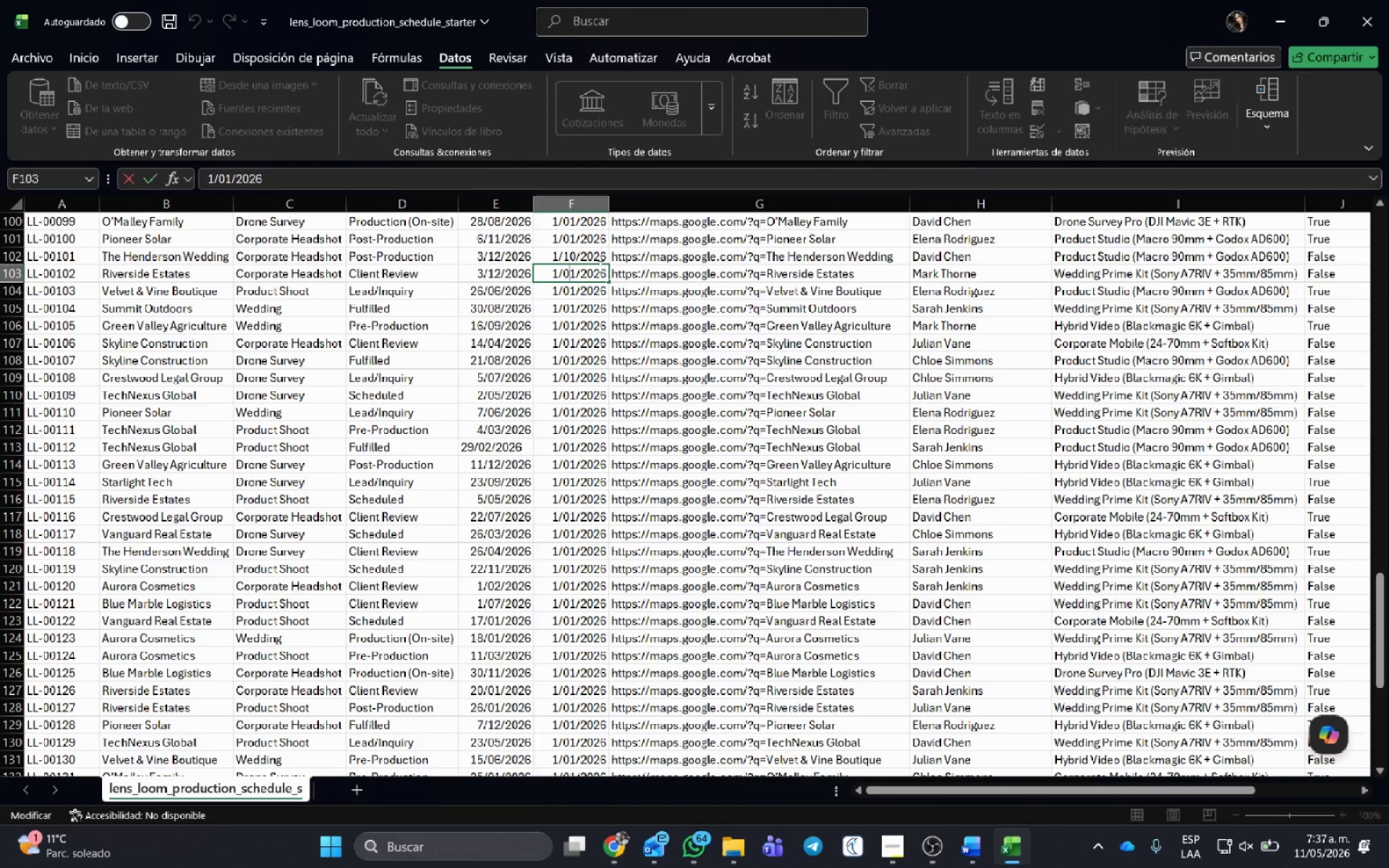 
key(Backspace)
 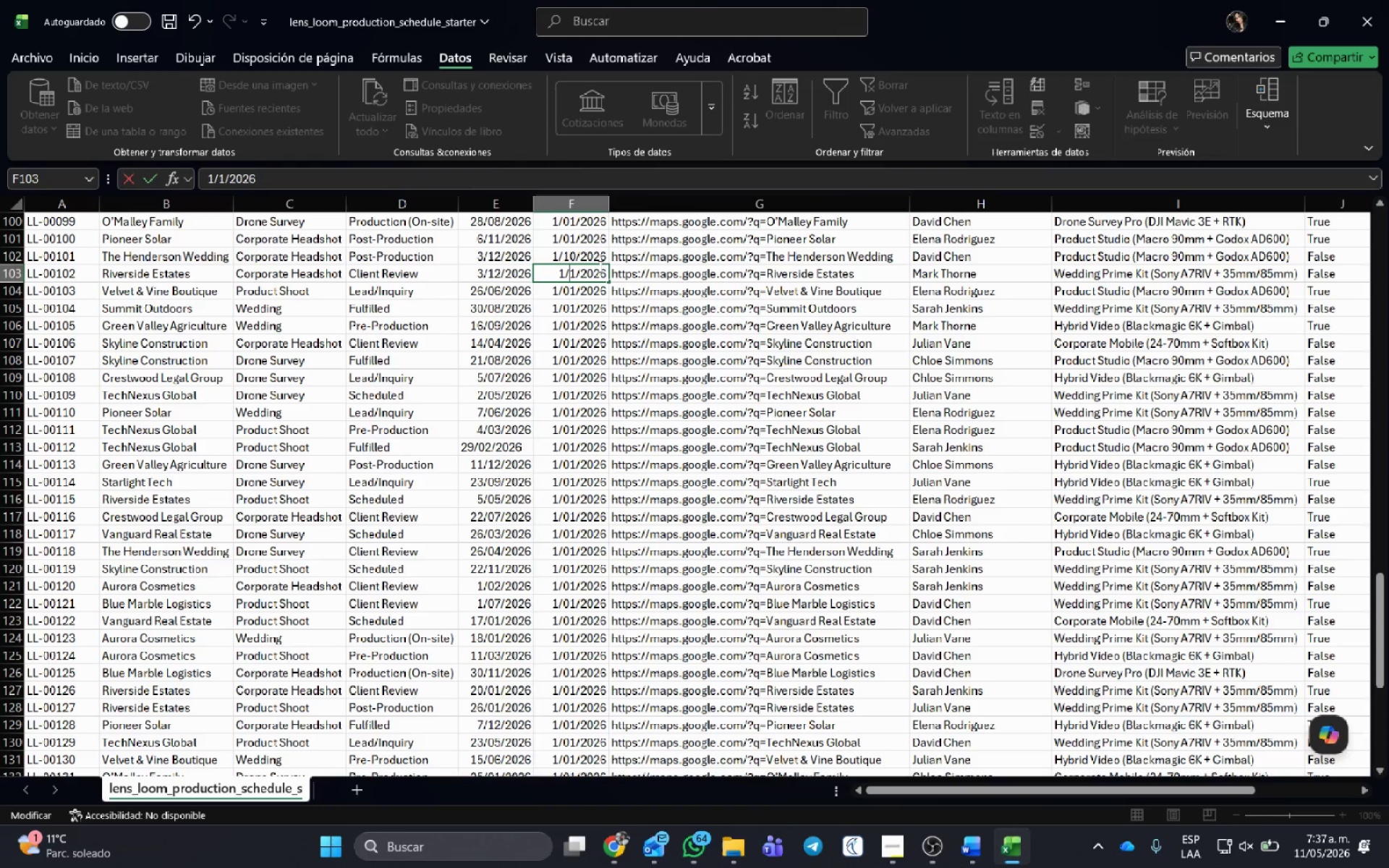 
key(ArrowRight)
 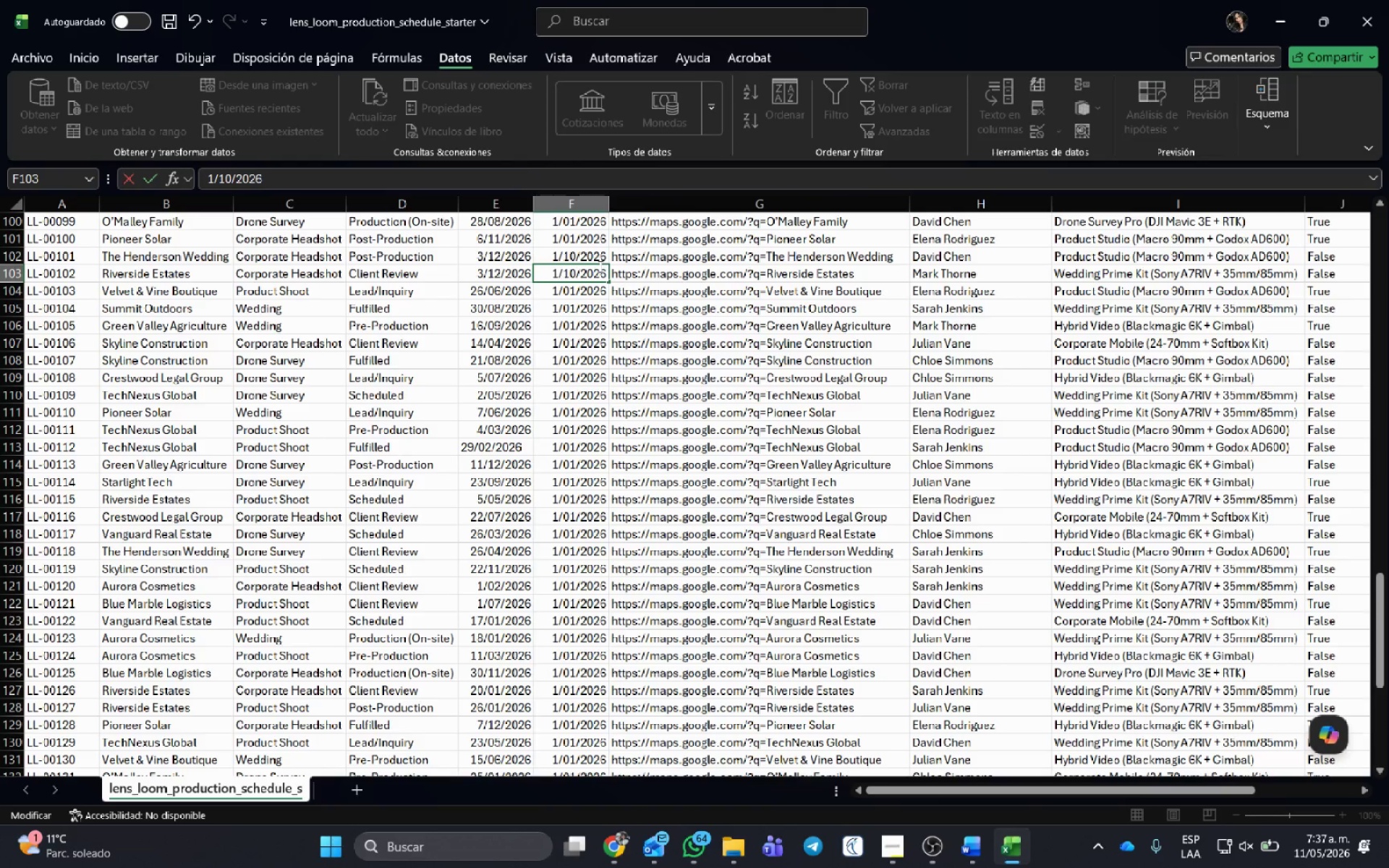 
key(Numpad0)
 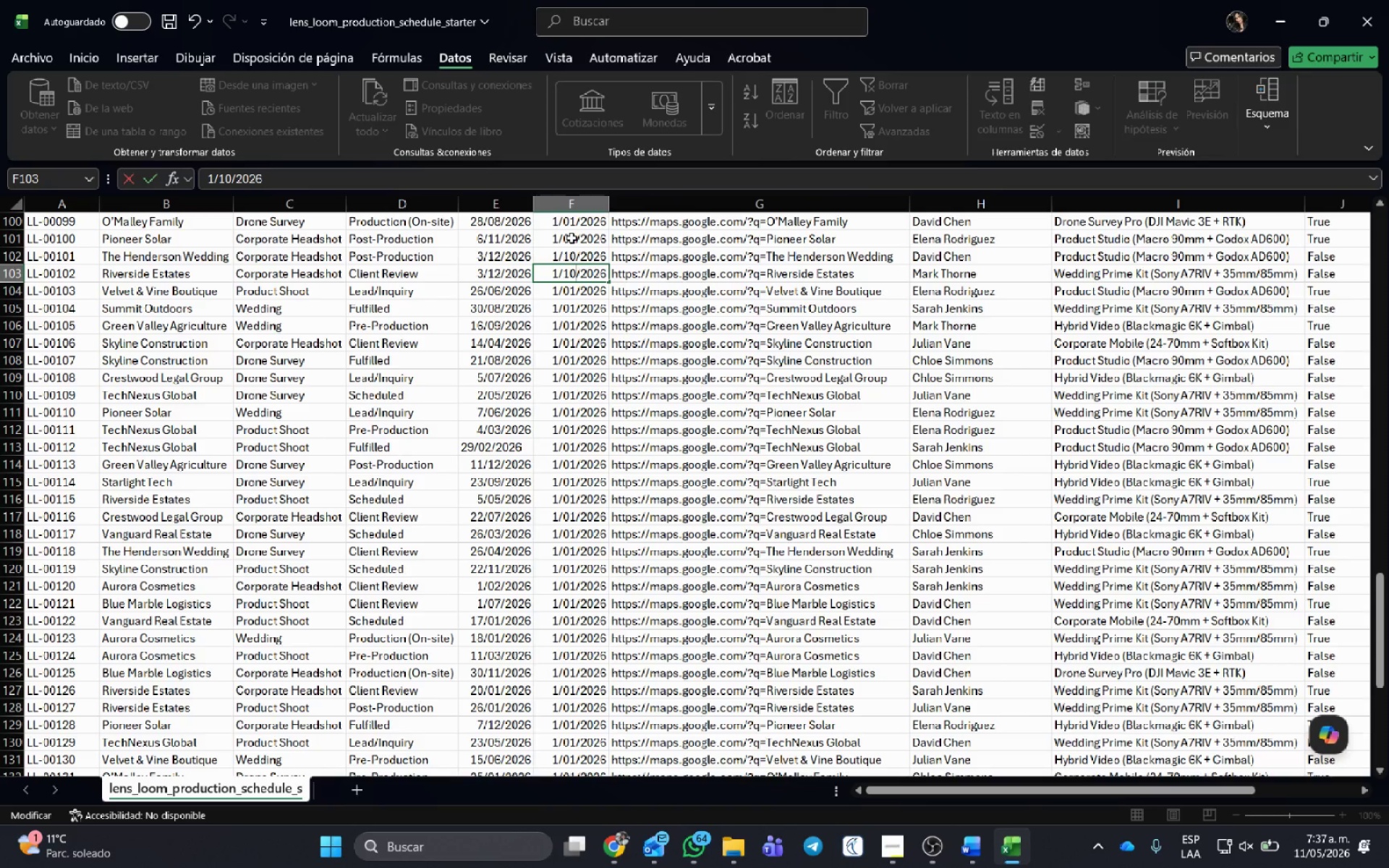 
double_click([572, 238])
 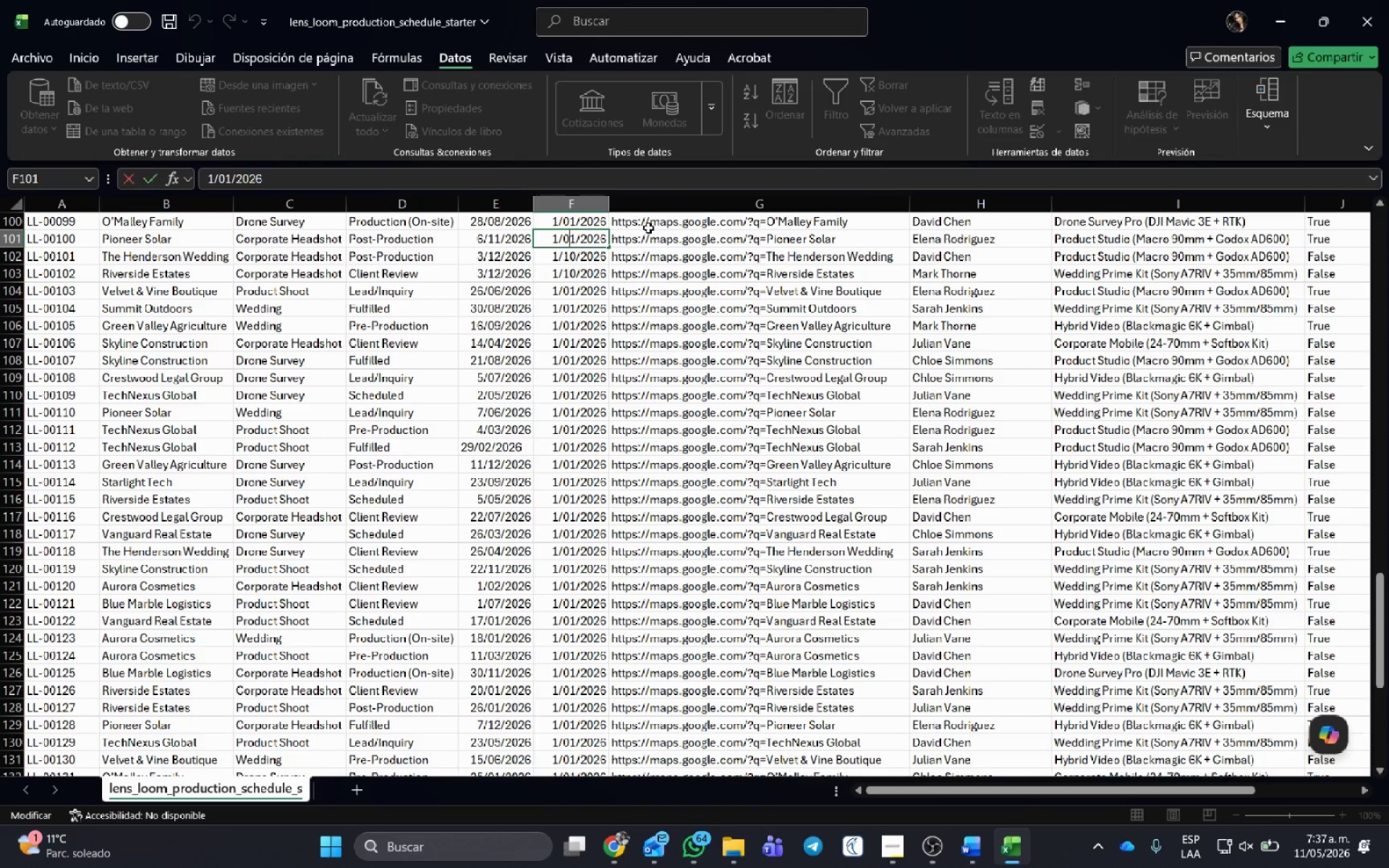 
key(Delete)
 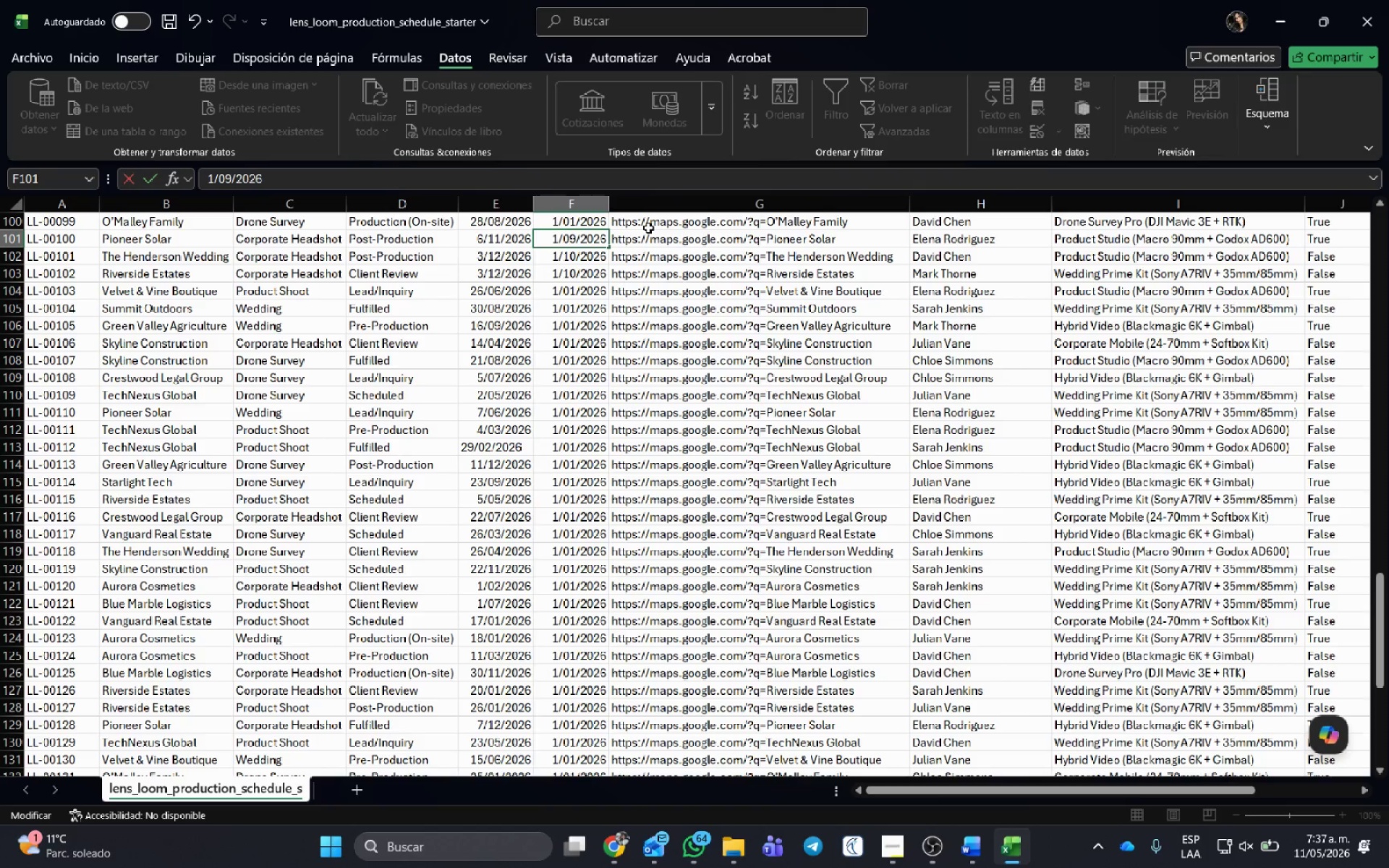 
key(Numpad9)
 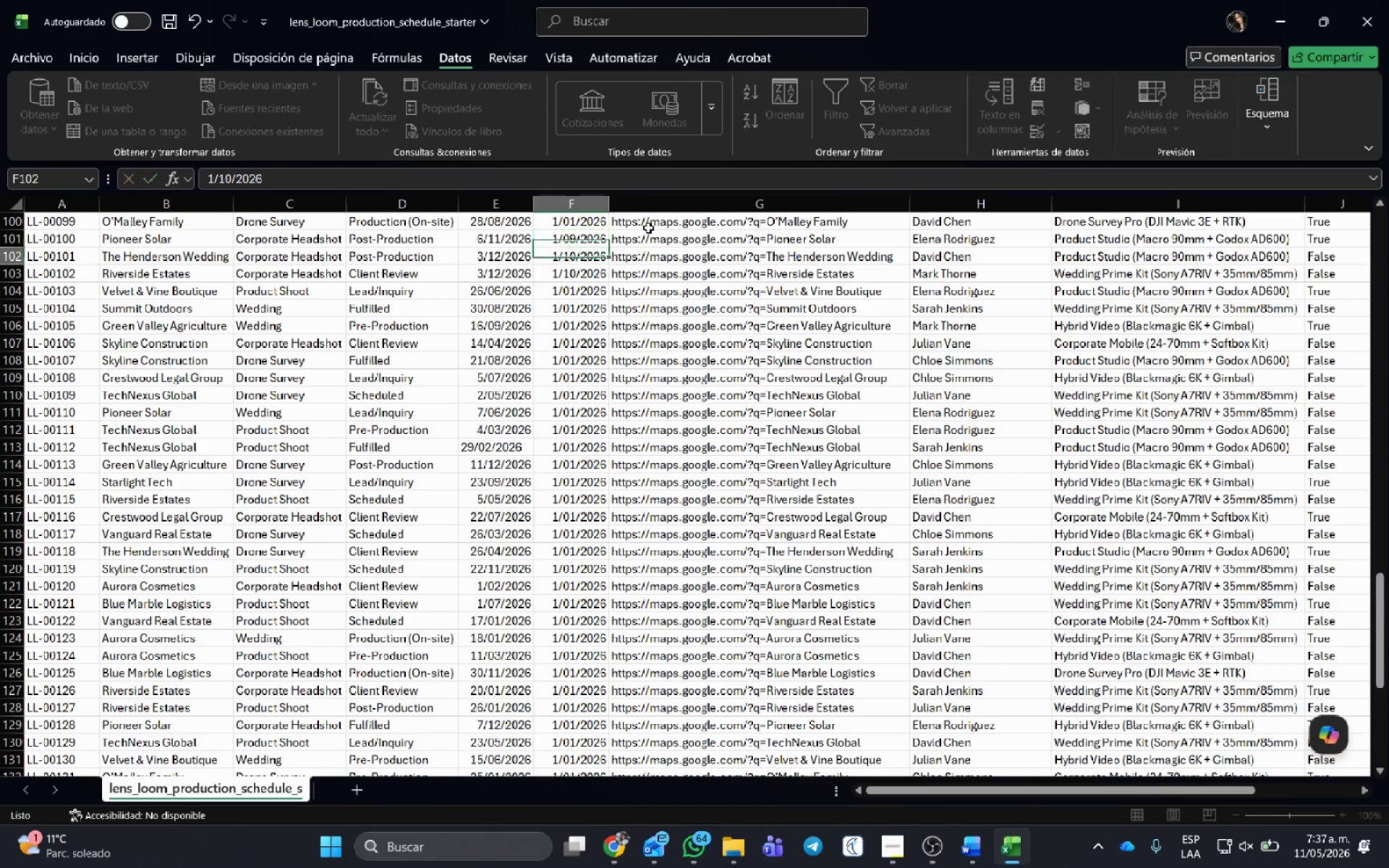 
key(NumpadEnter)
 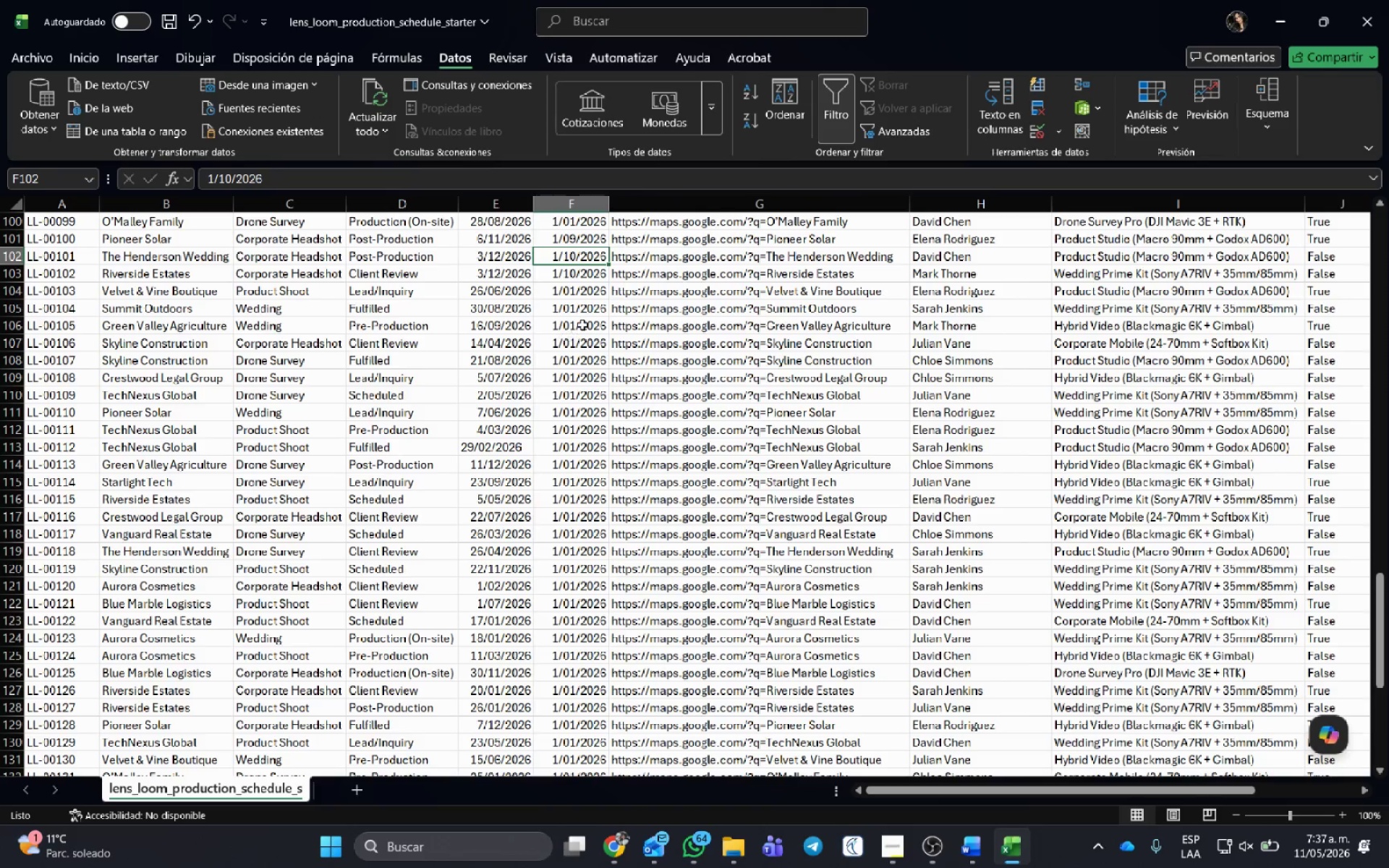 
left_click([579, 294])
 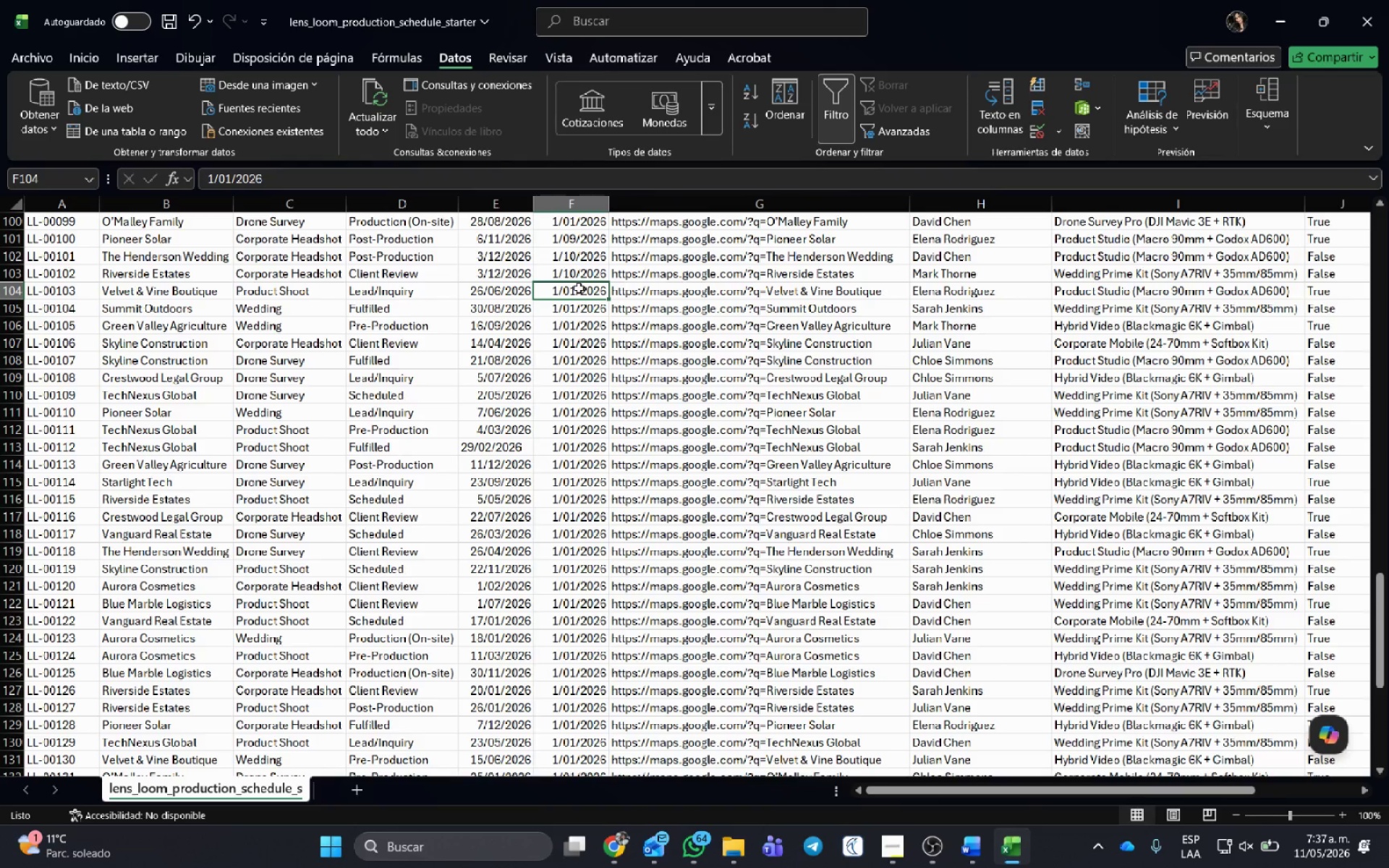 
double_click([574, 289])
 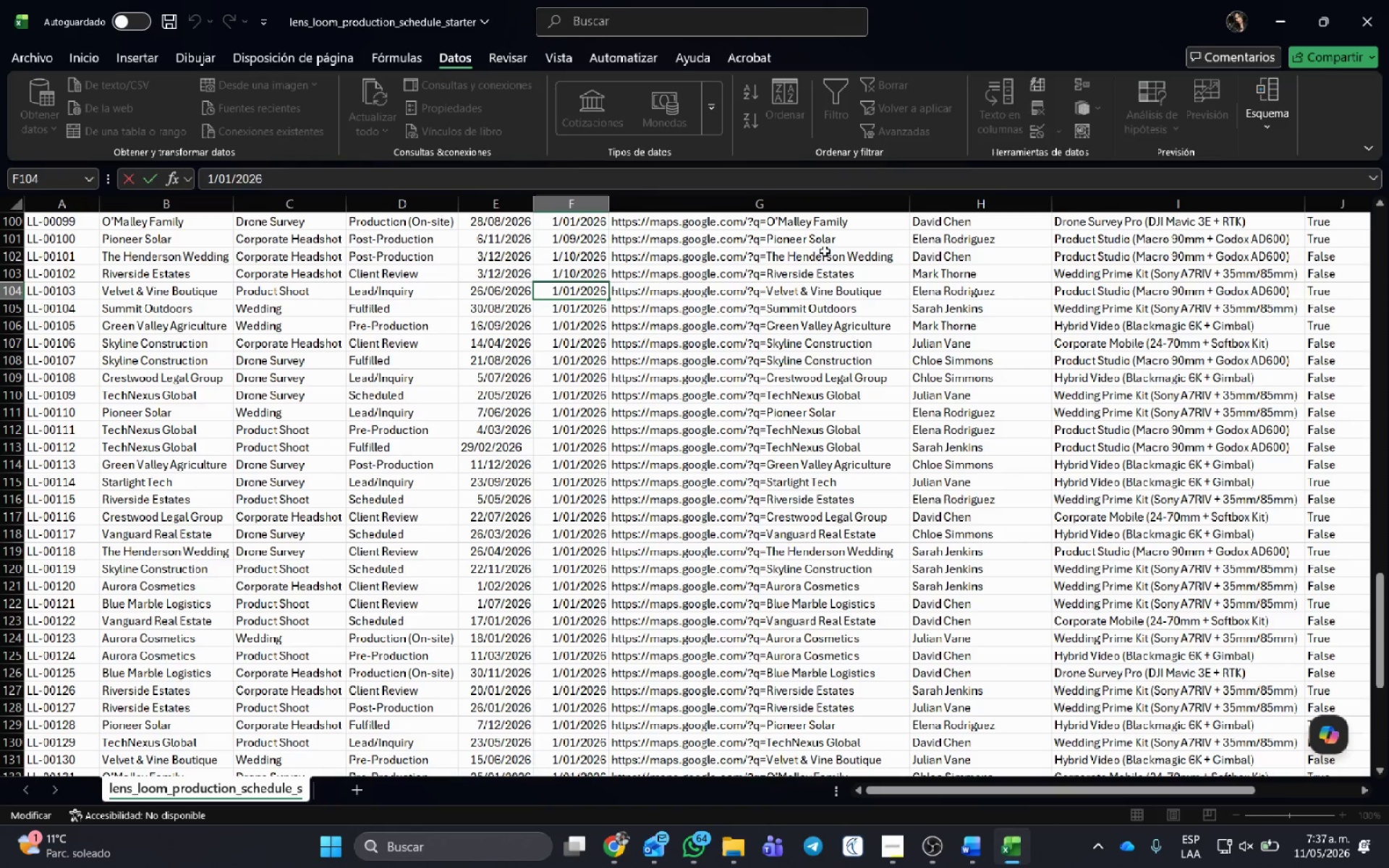 
key(Backspace)
 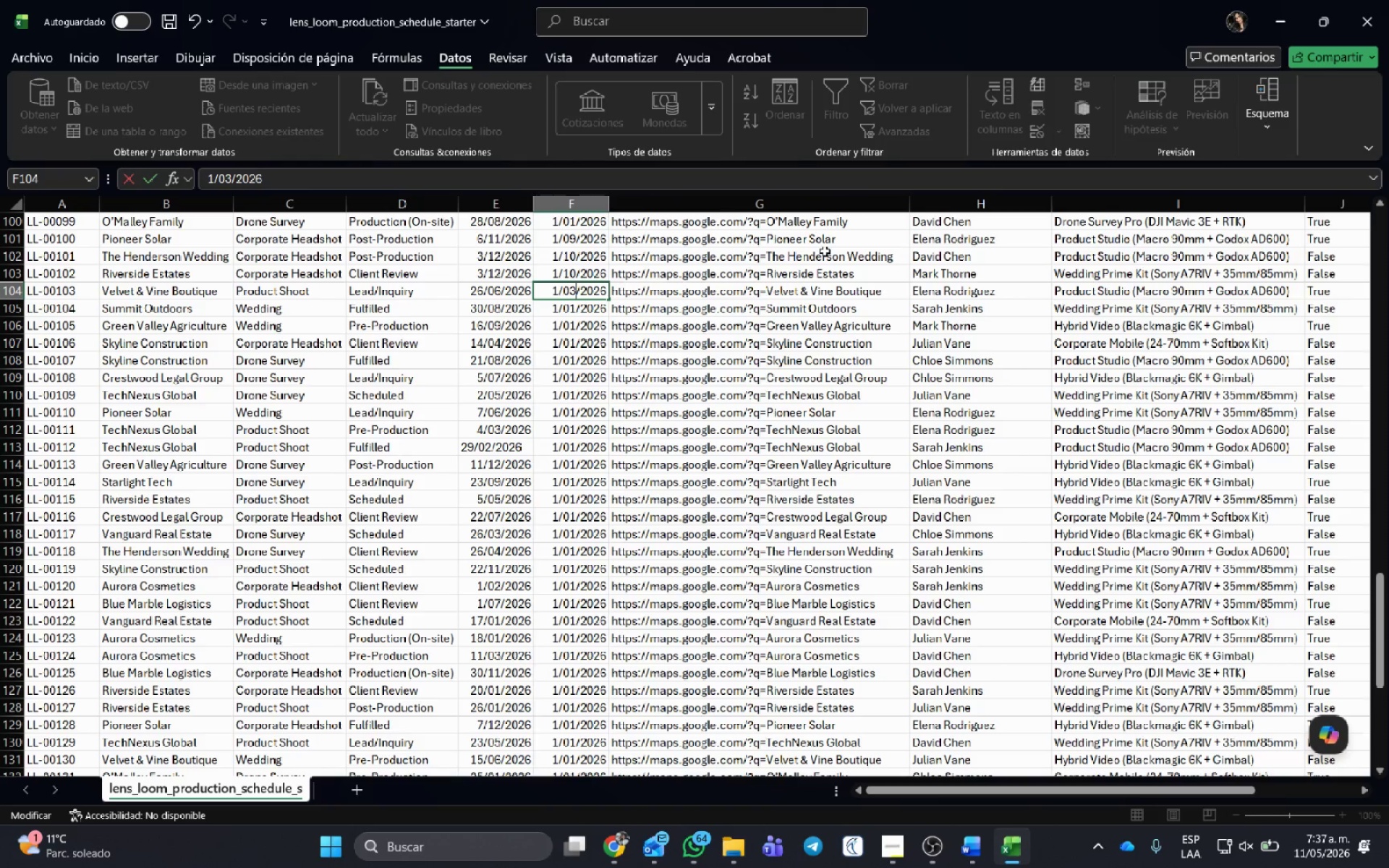 
key(Numpad3)
 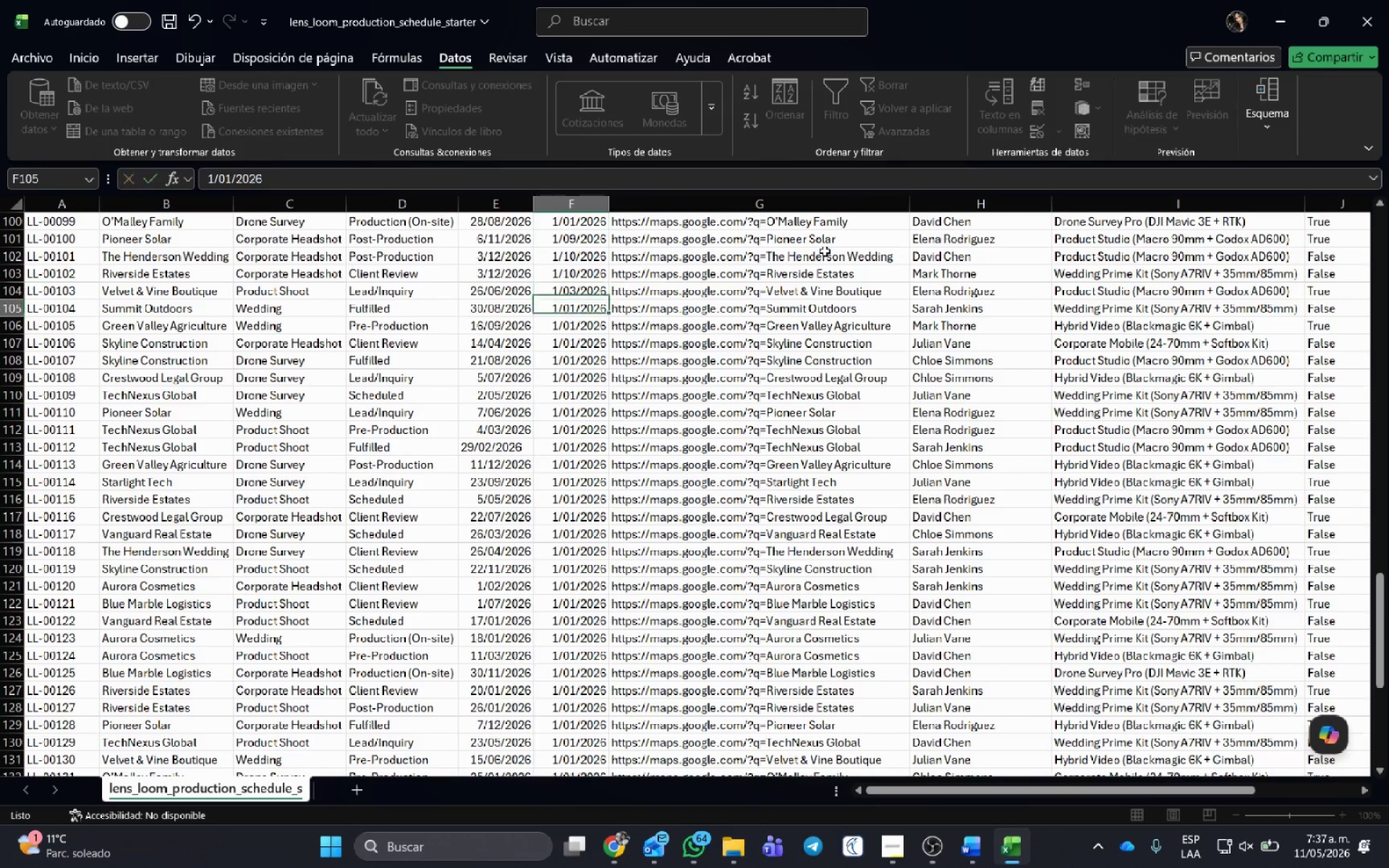 
key(NumpadEnter)
 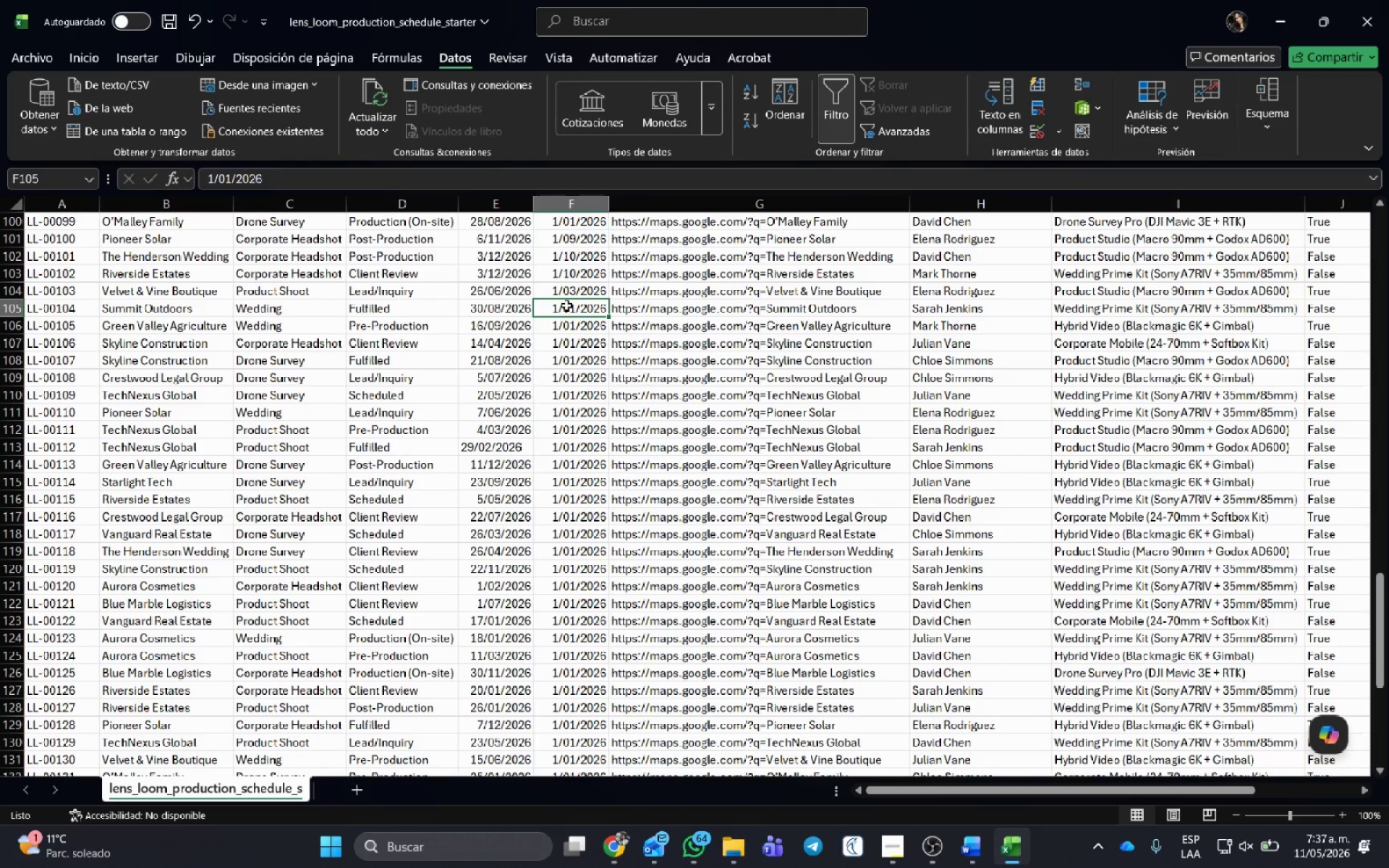 
double_click([574, 307])
 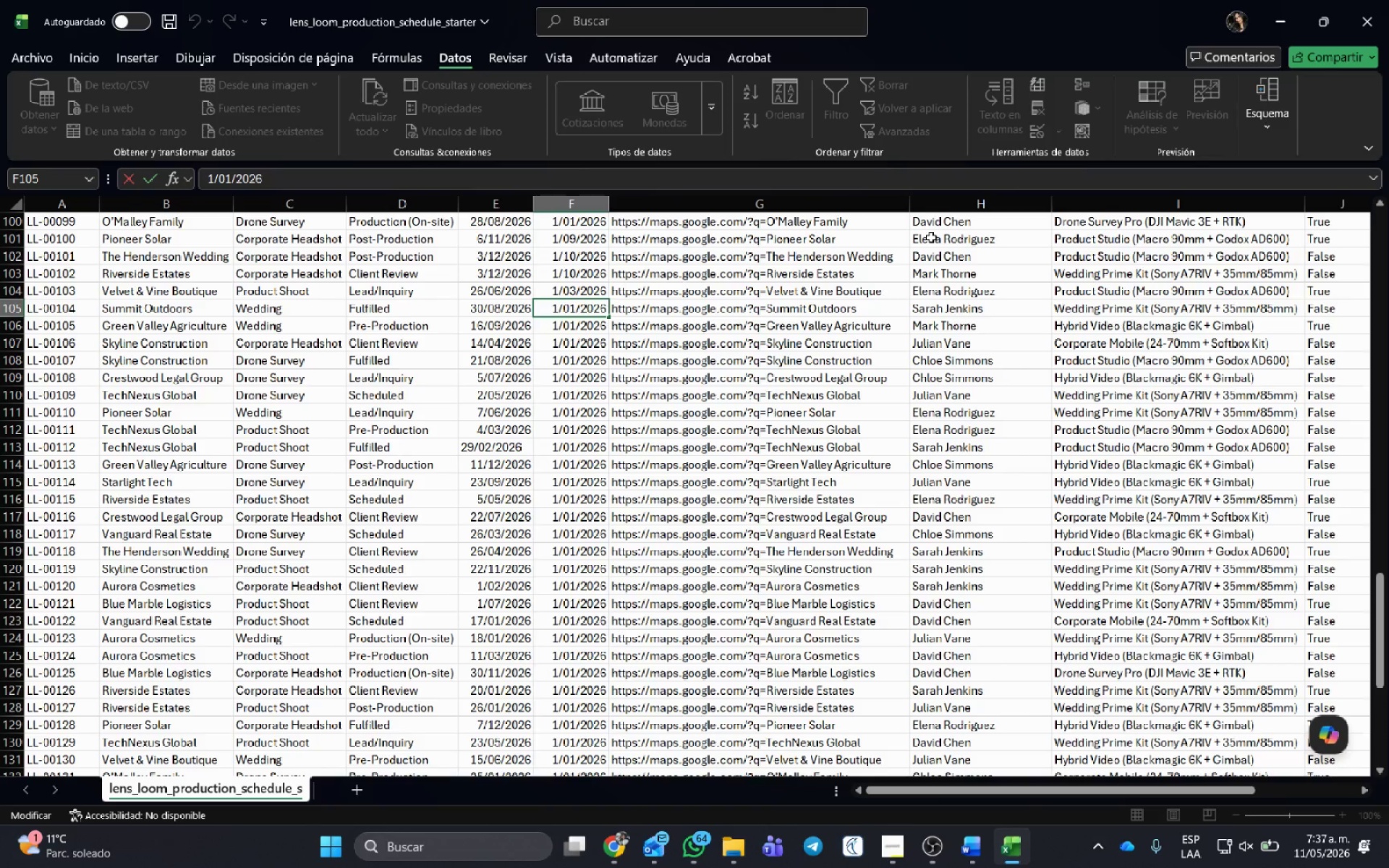 
key(Backspace)
 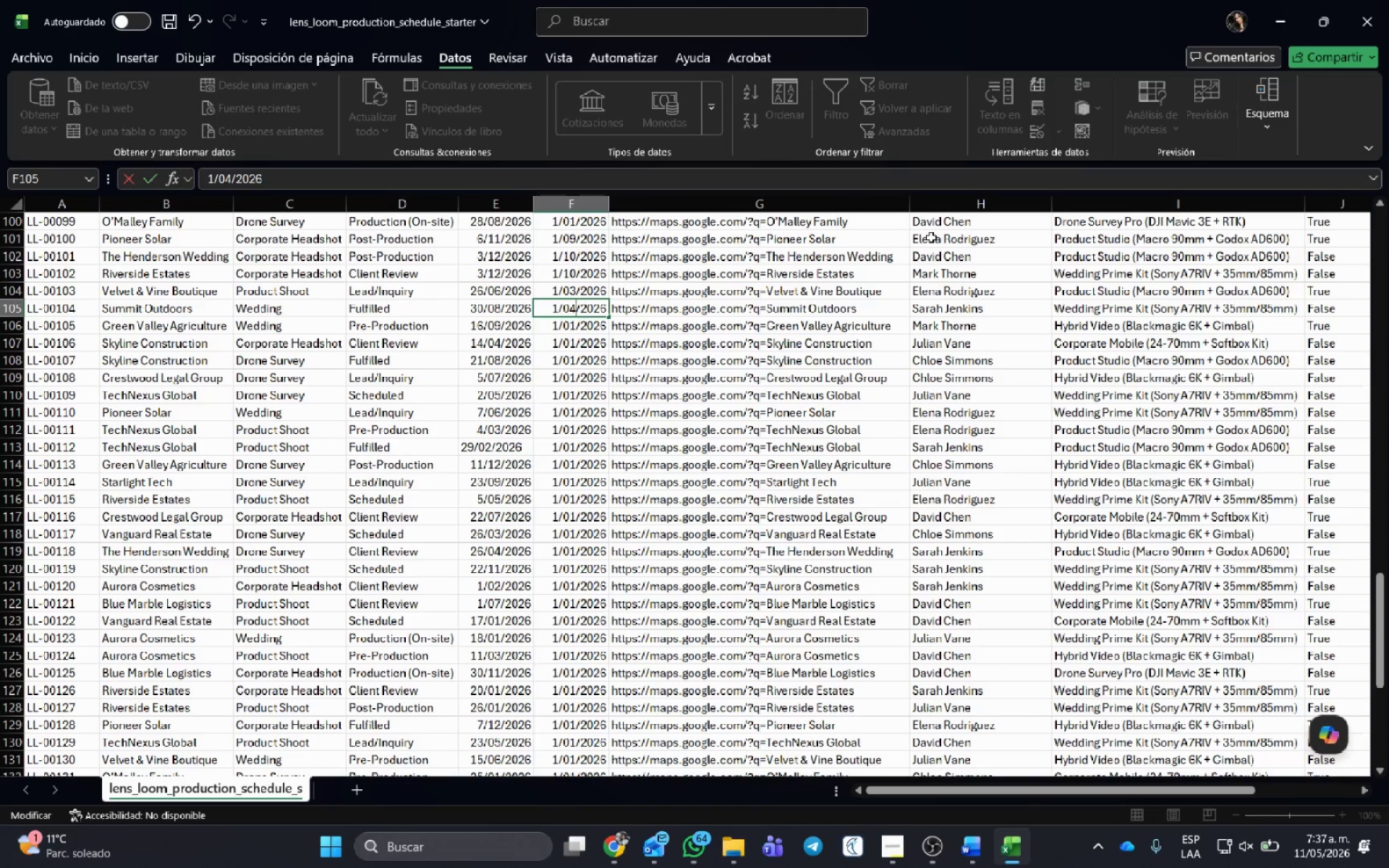 
key(Numpad4)
 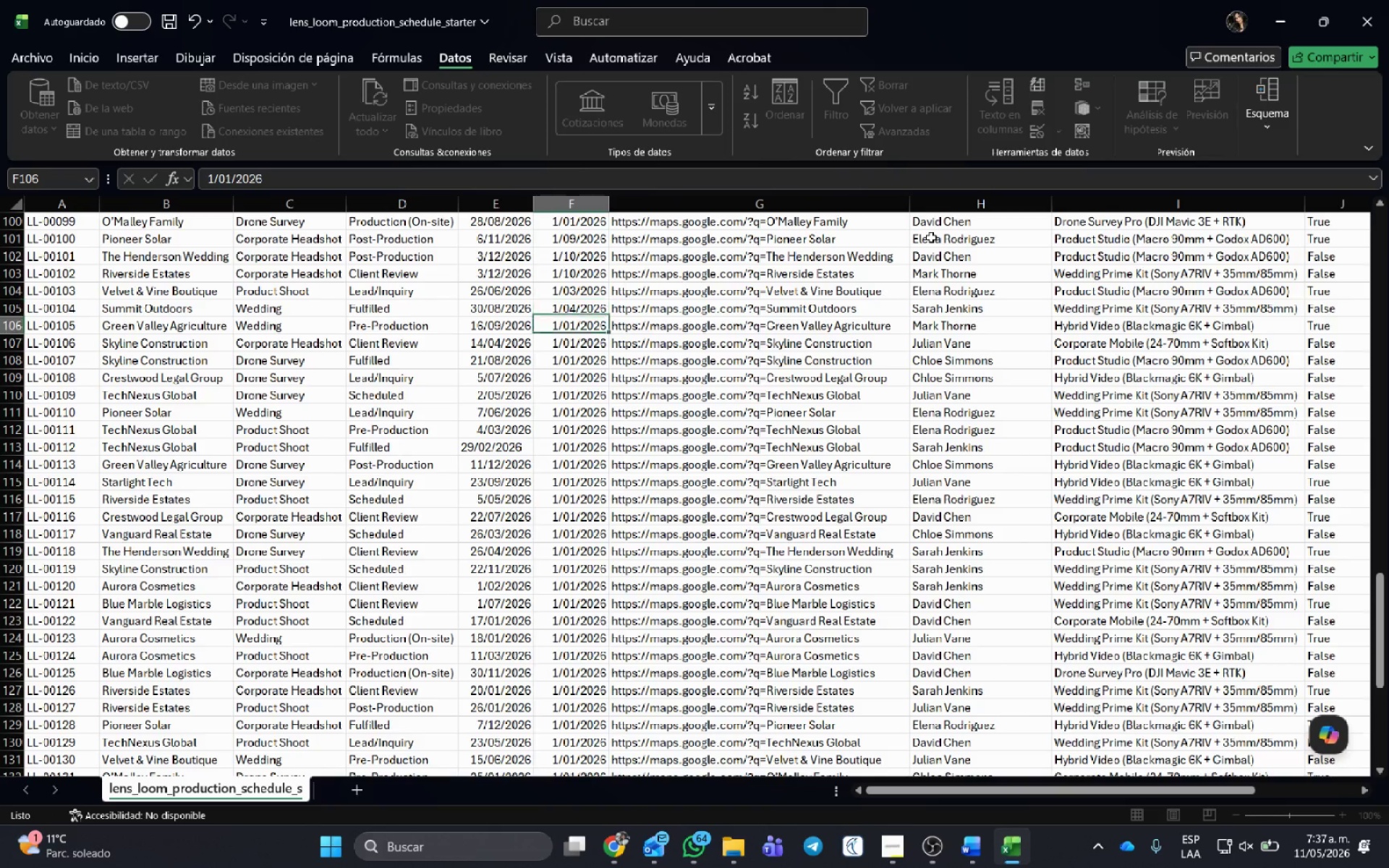 
key(NumpadEnter)
 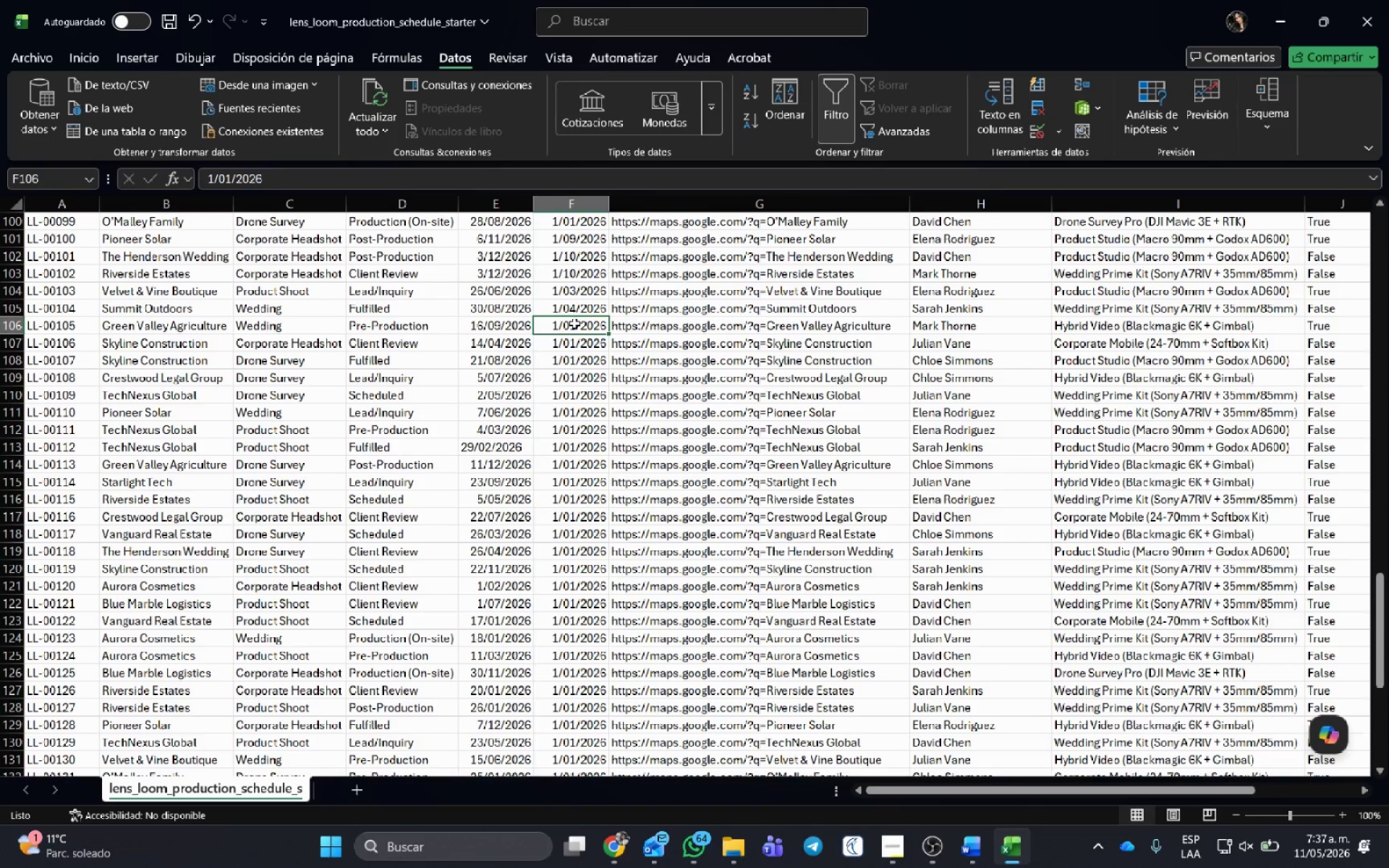 
double_click([574, 323])
 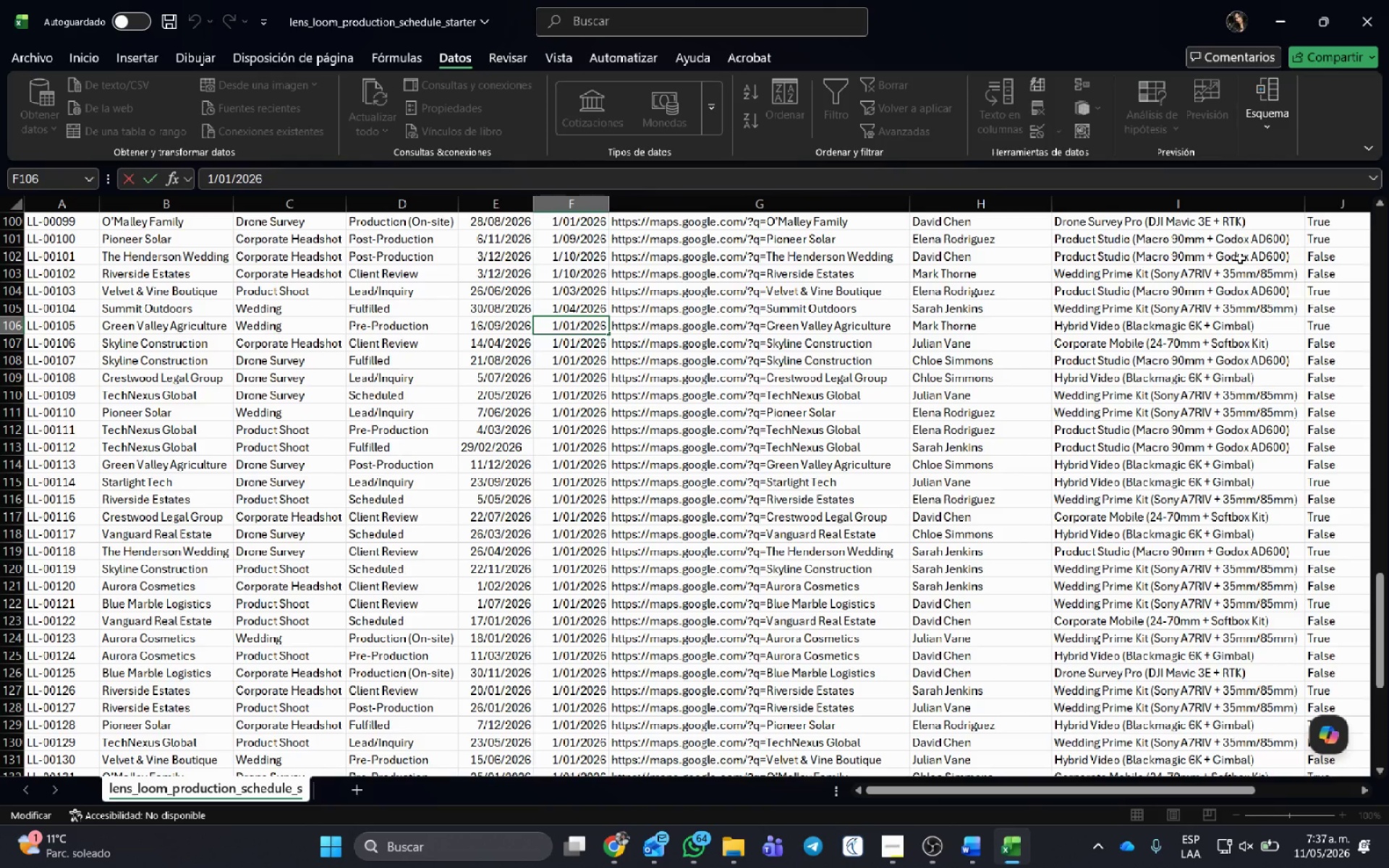 
key(Backspace)
 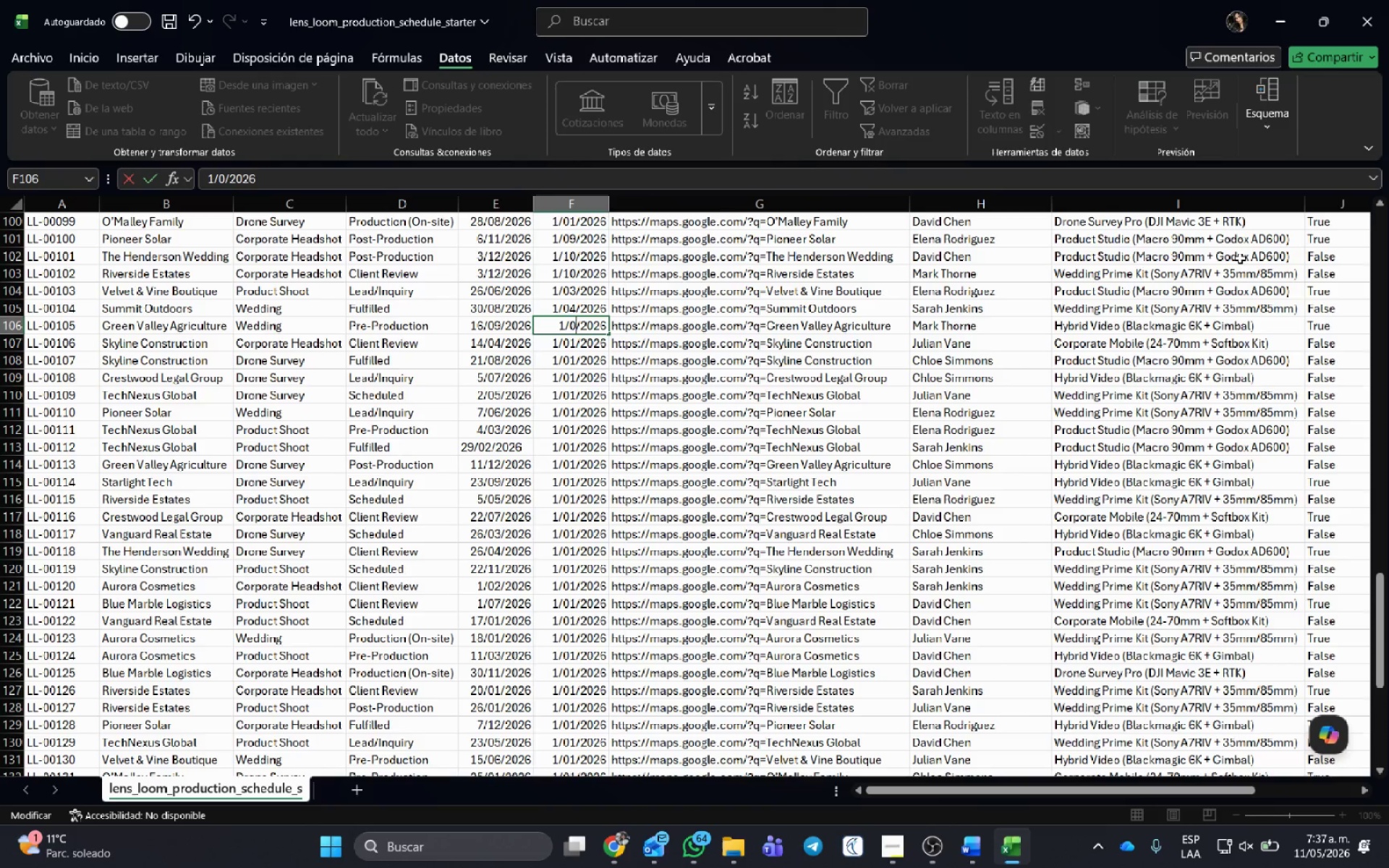 
key(Numpad6)
 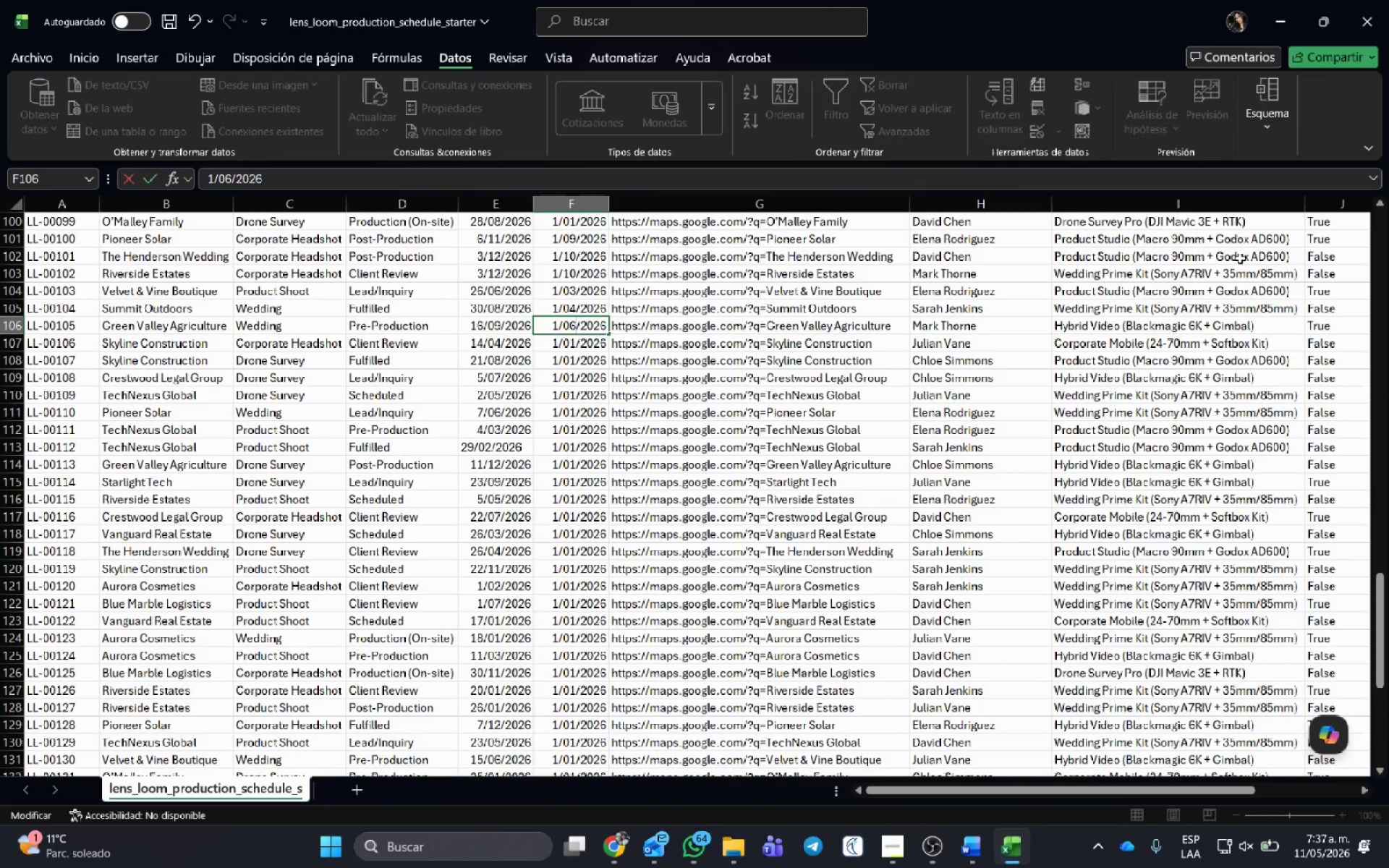 
key(NumpadEnter)
 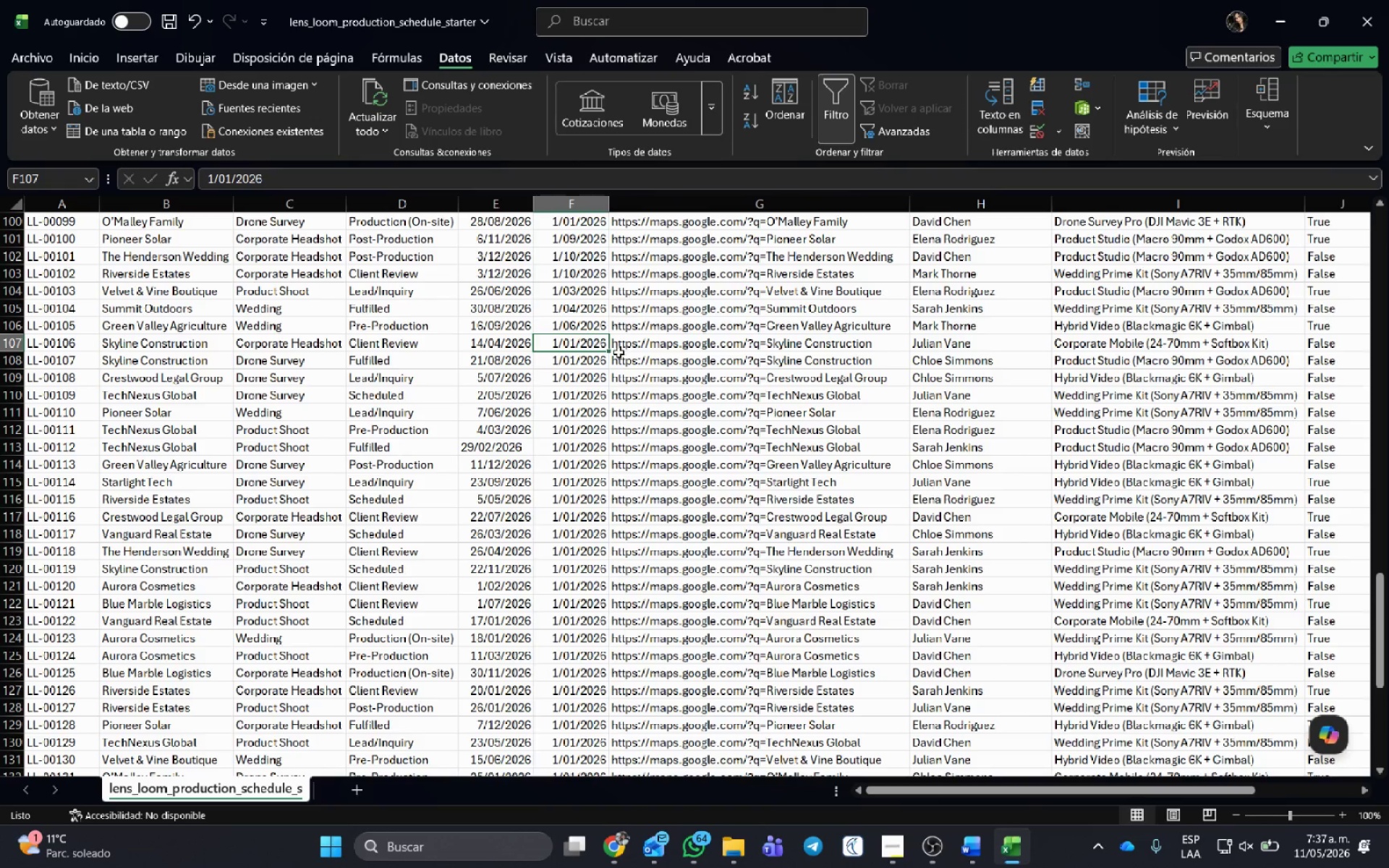 
scroll: coordinate [603, 359], scroll_direction: down, amount: 1.0
 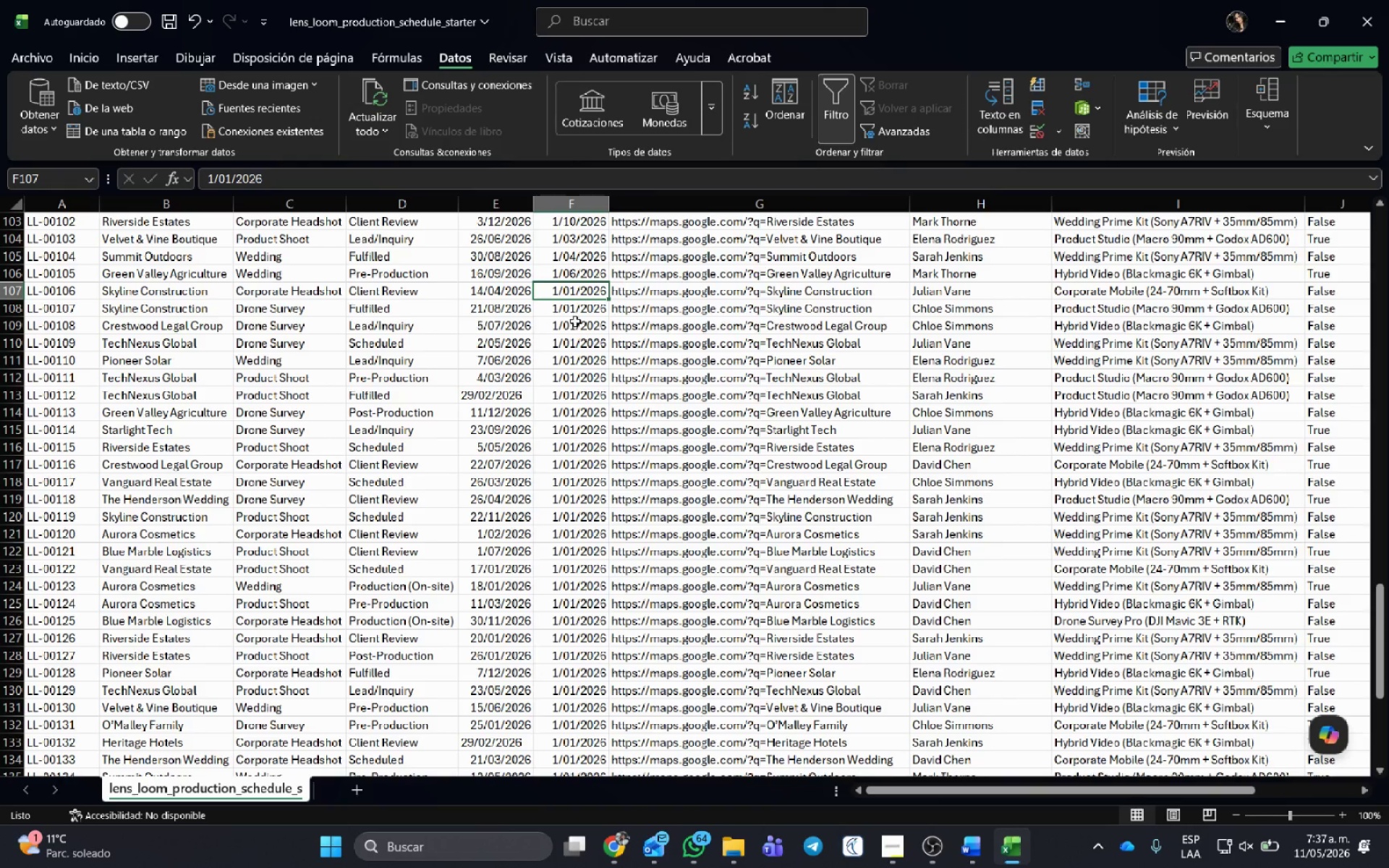 
double_click([575, 323])
 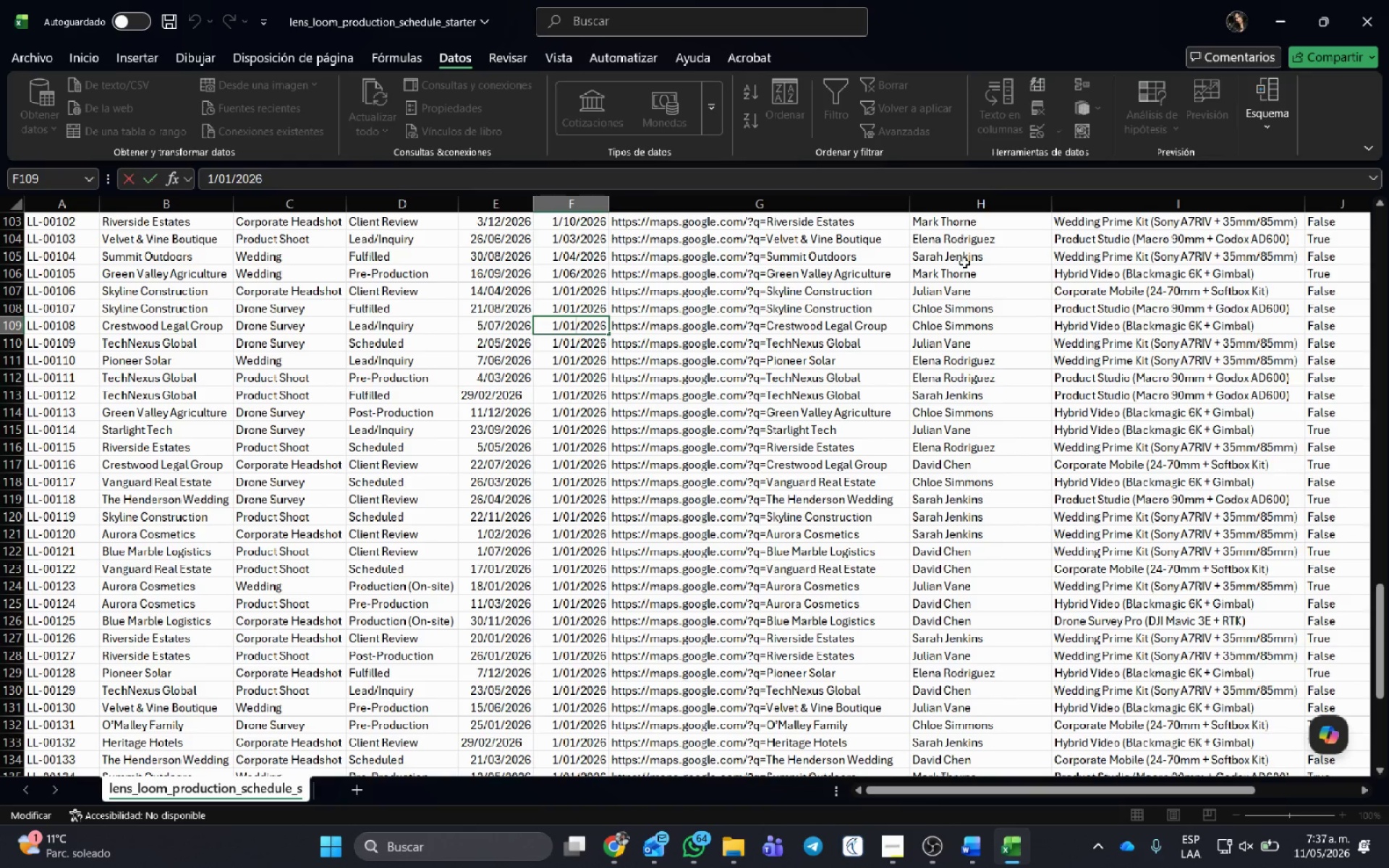 
key(Backspace)
 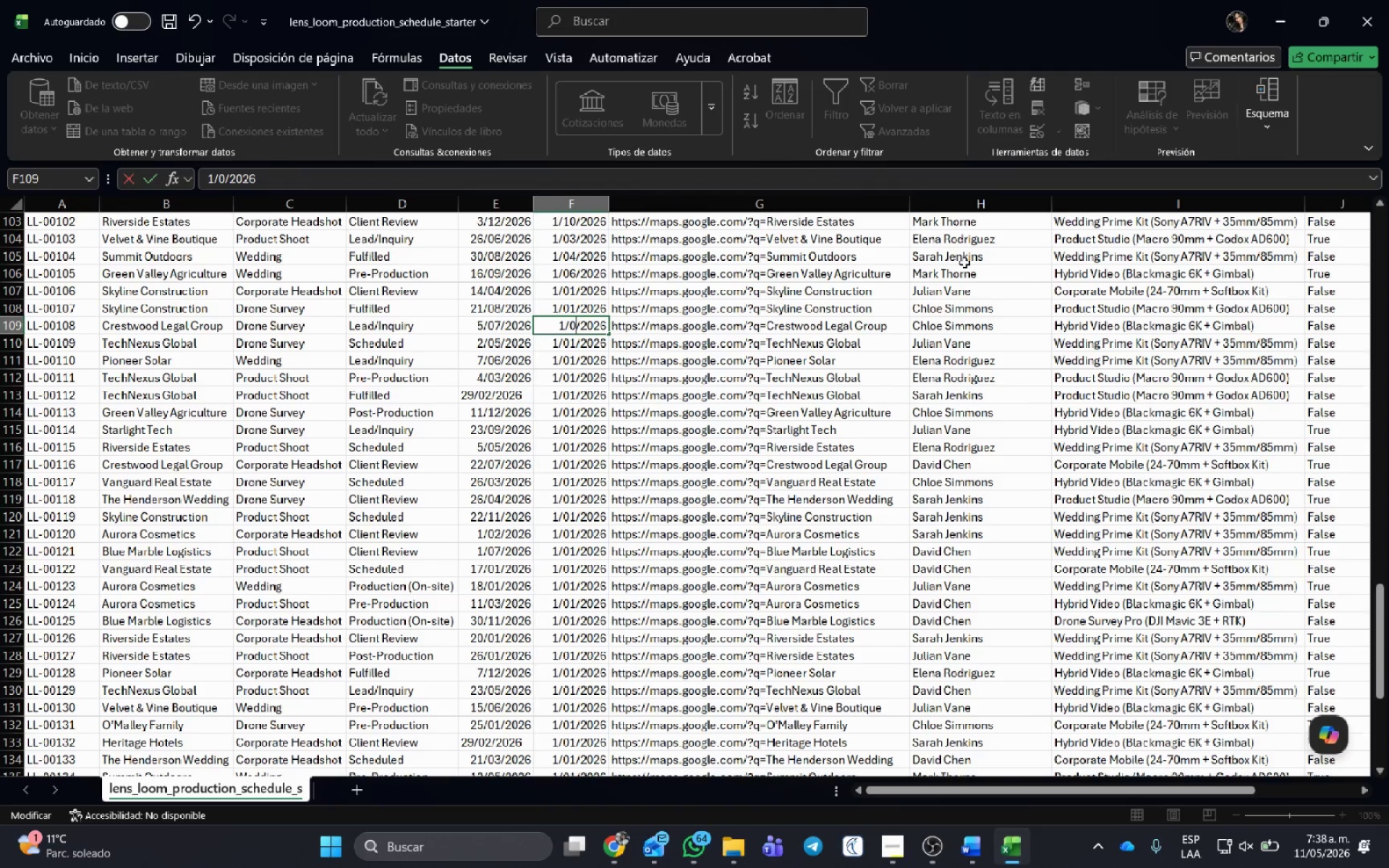 
key(Numpad5)
 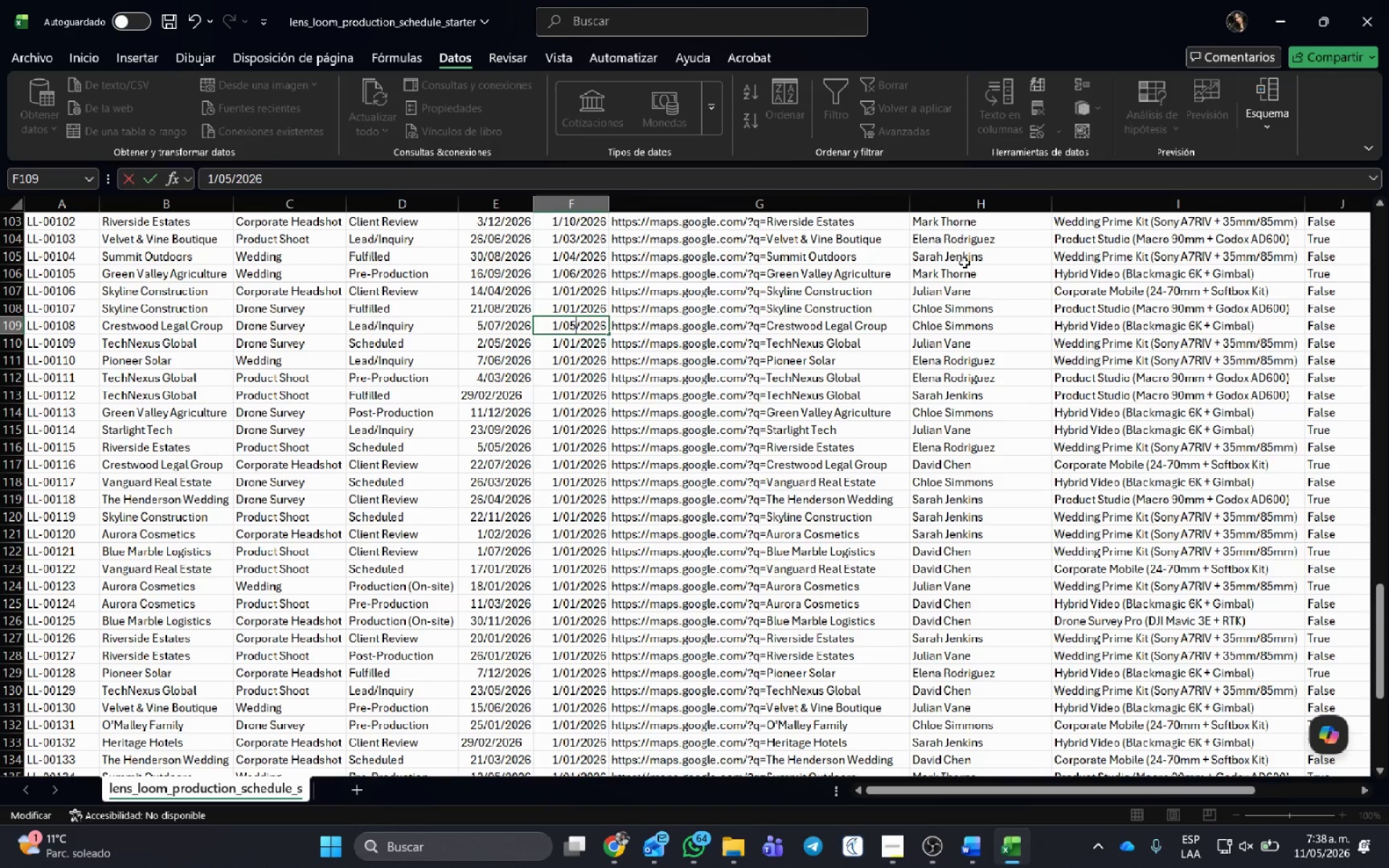 
key(NumpadEnter)
 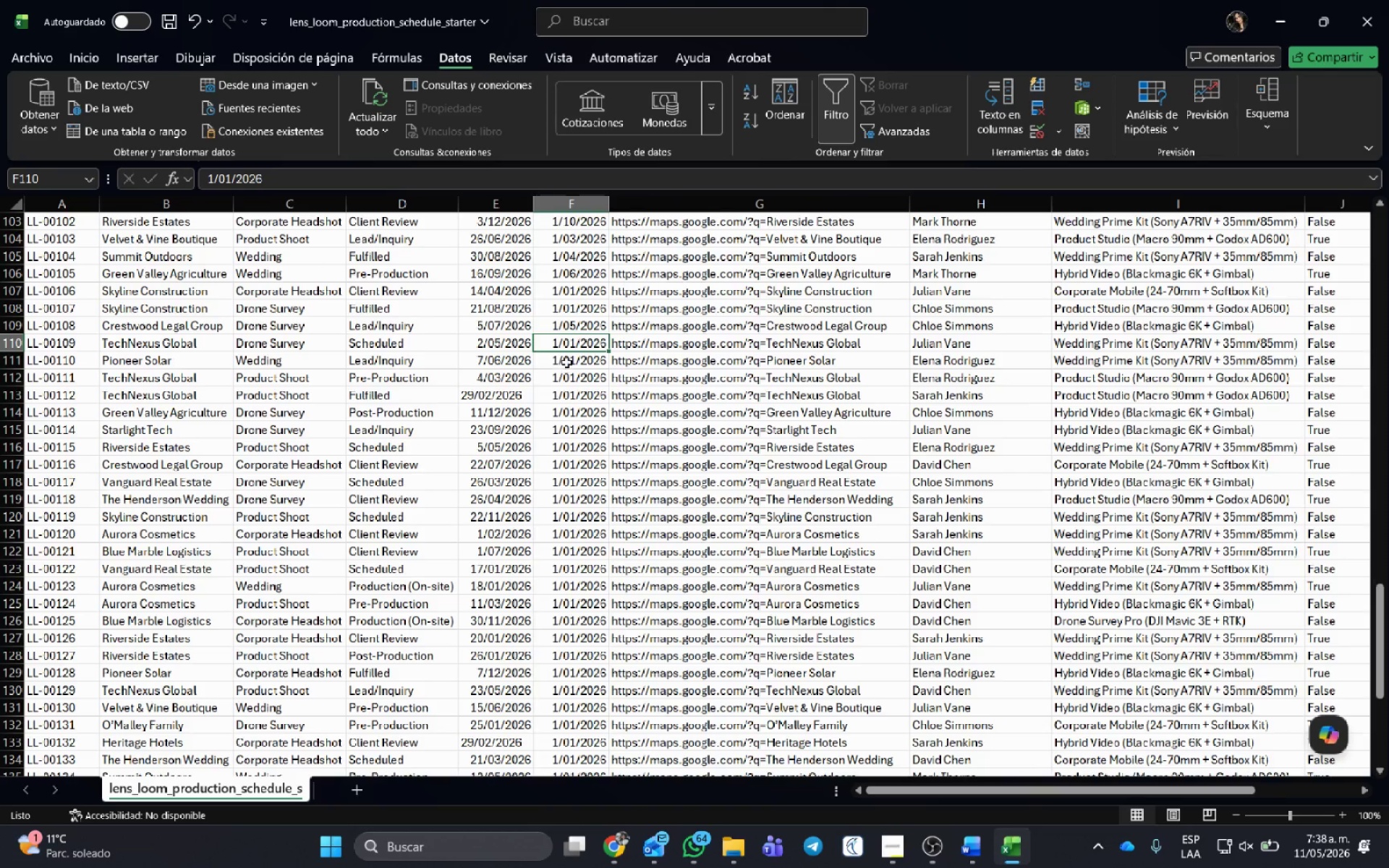 
double_click([569, 361])
 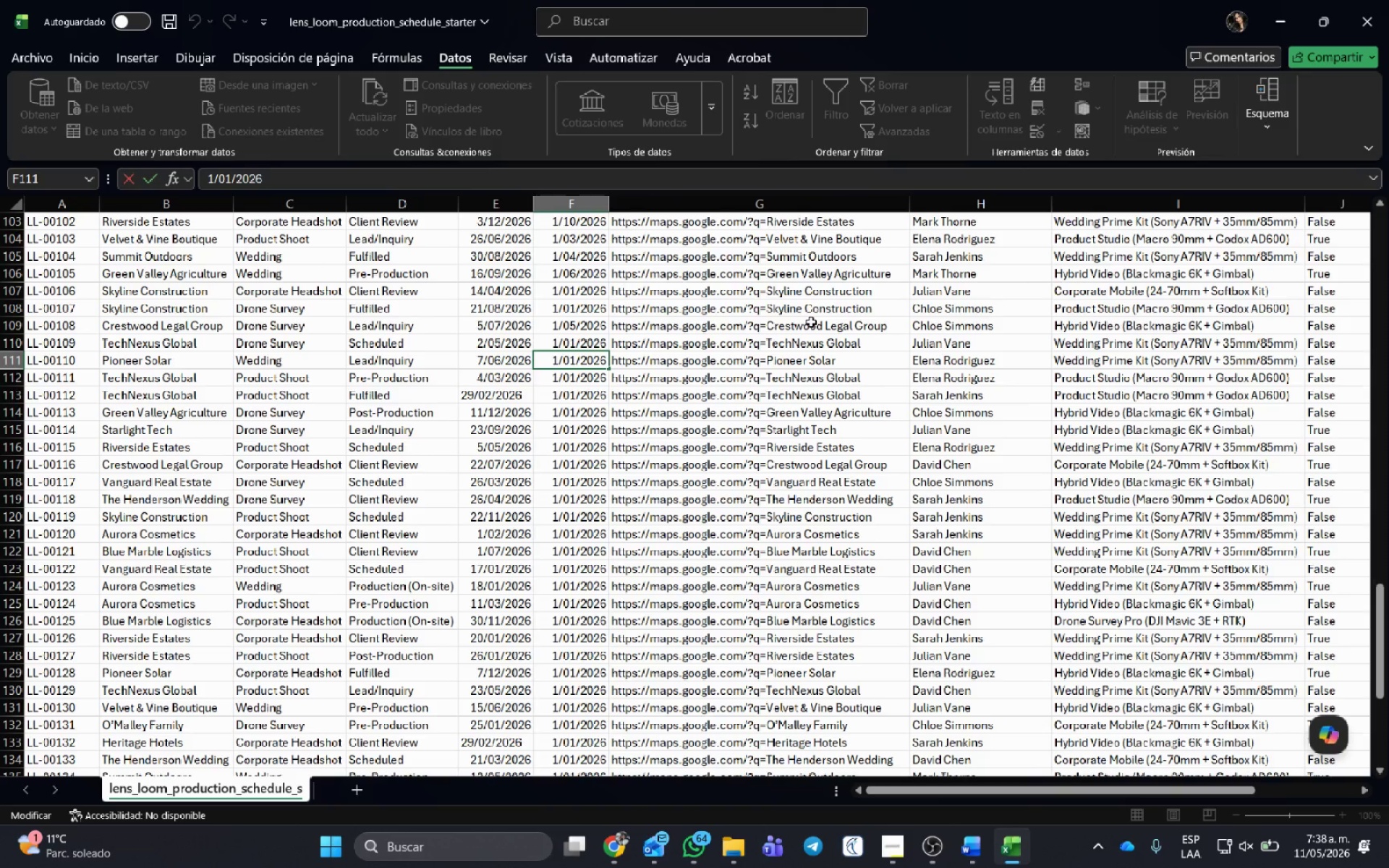 
key(Delete)
 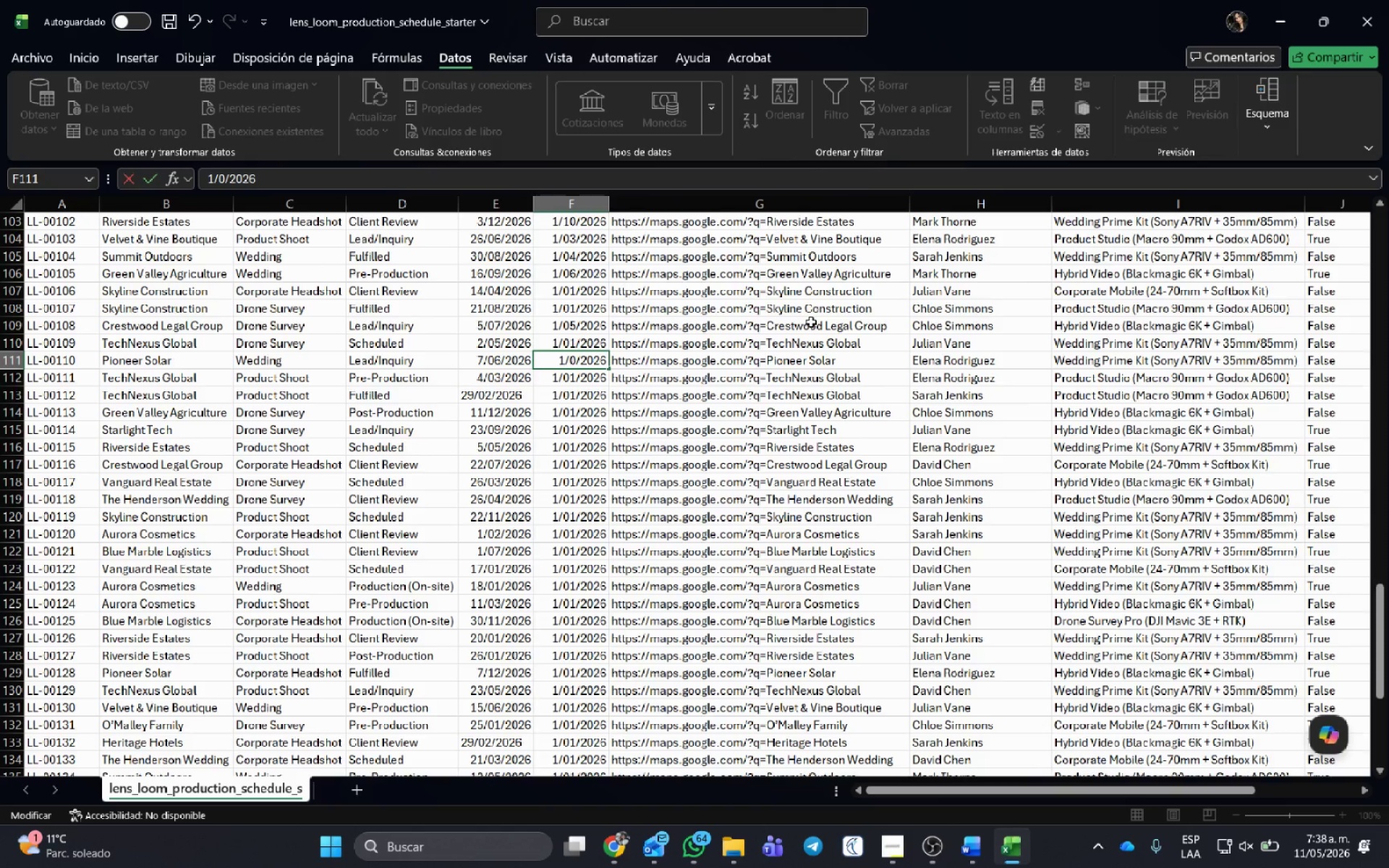 
key(Numpad3)
 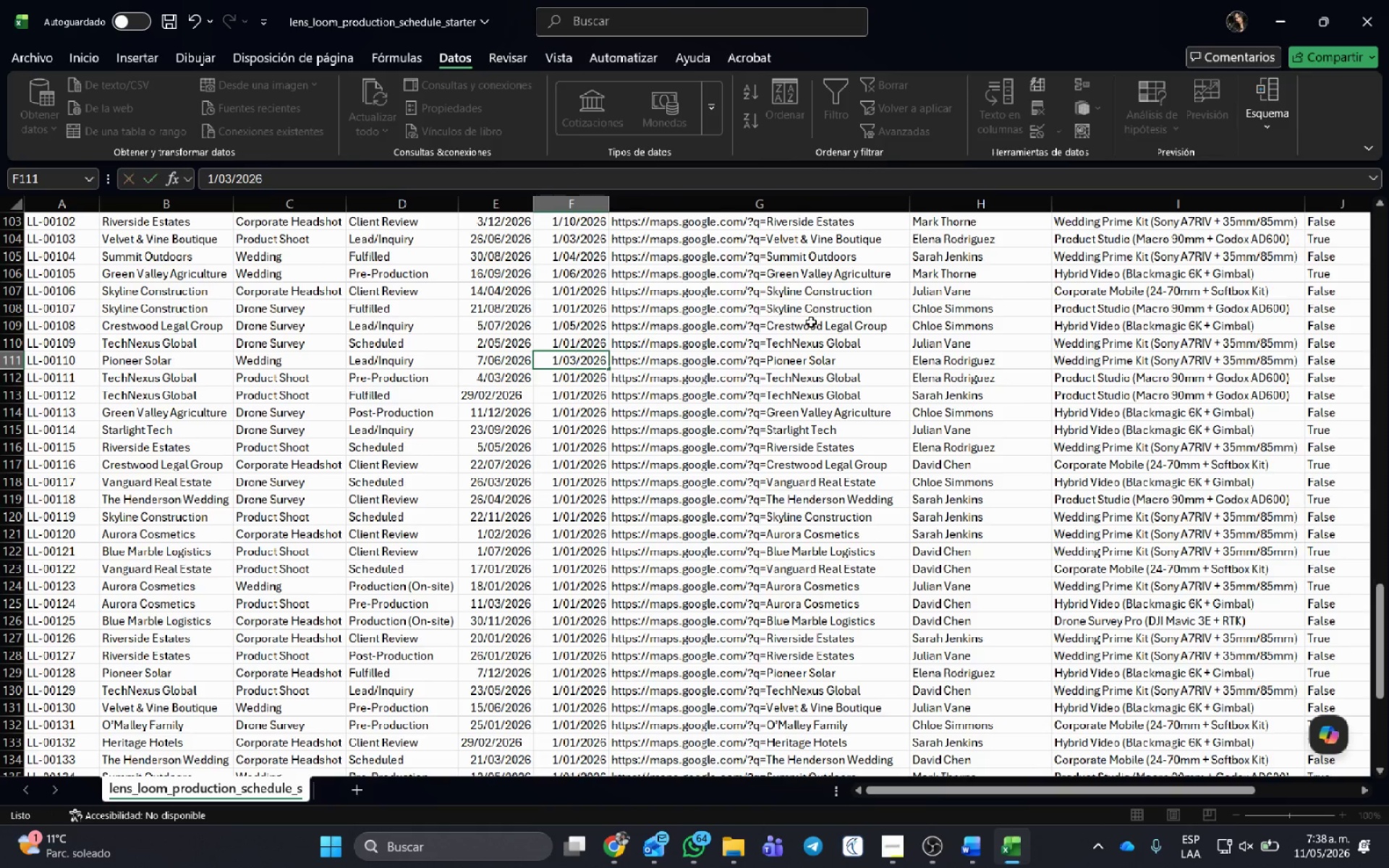 
key(NumpadEnter)
 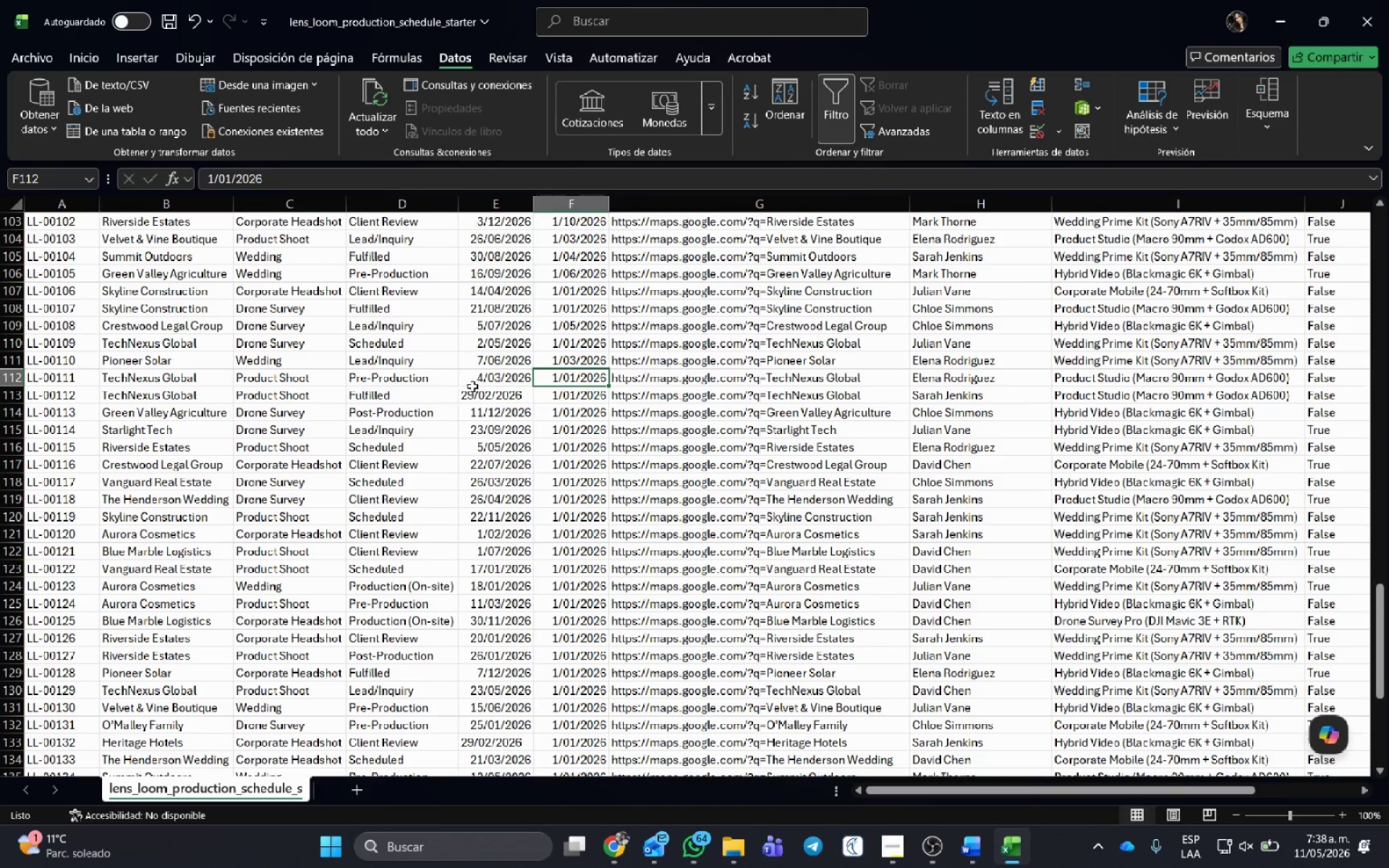 
left_click([509, 393])
 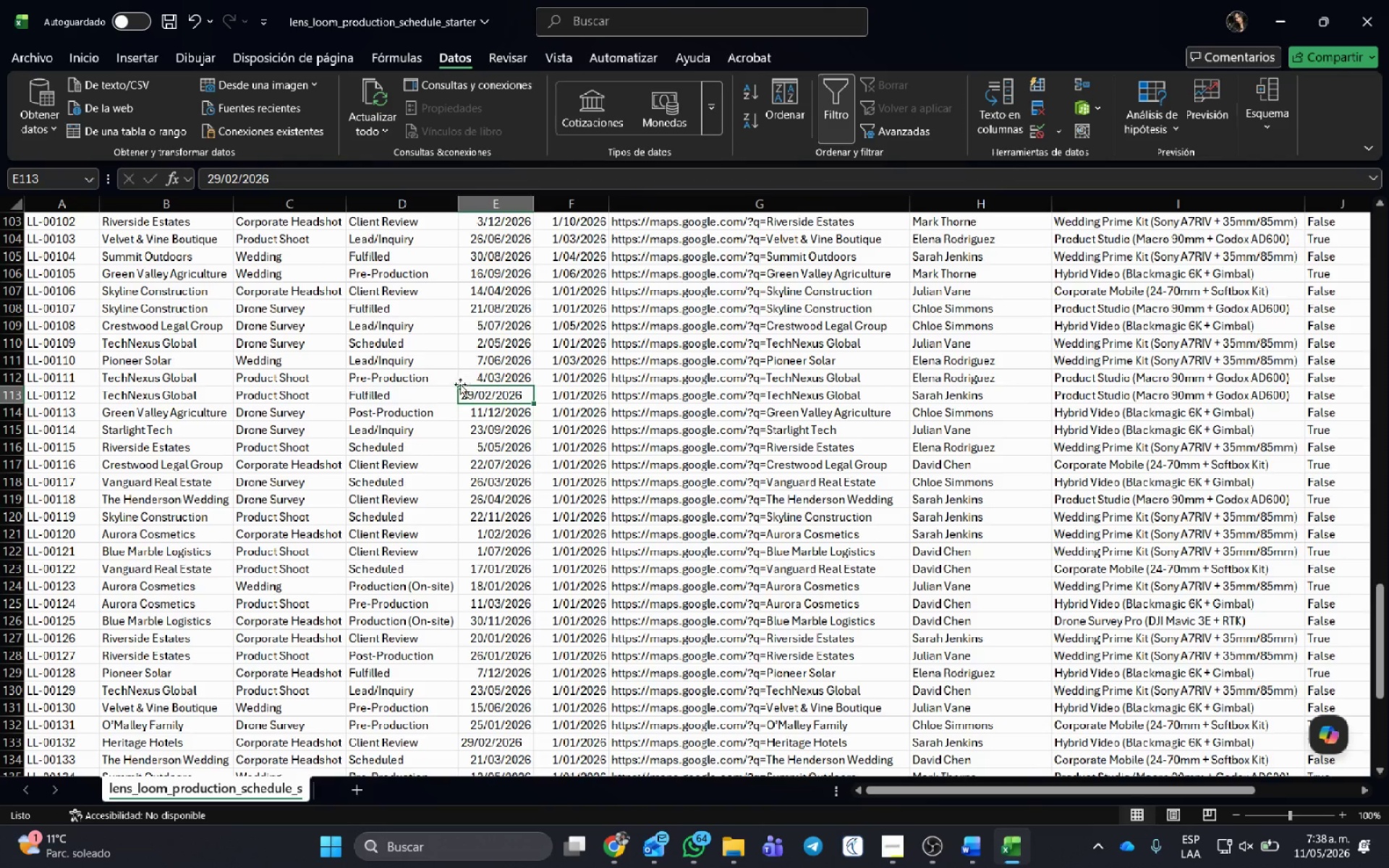 
double_click([485, 395])
 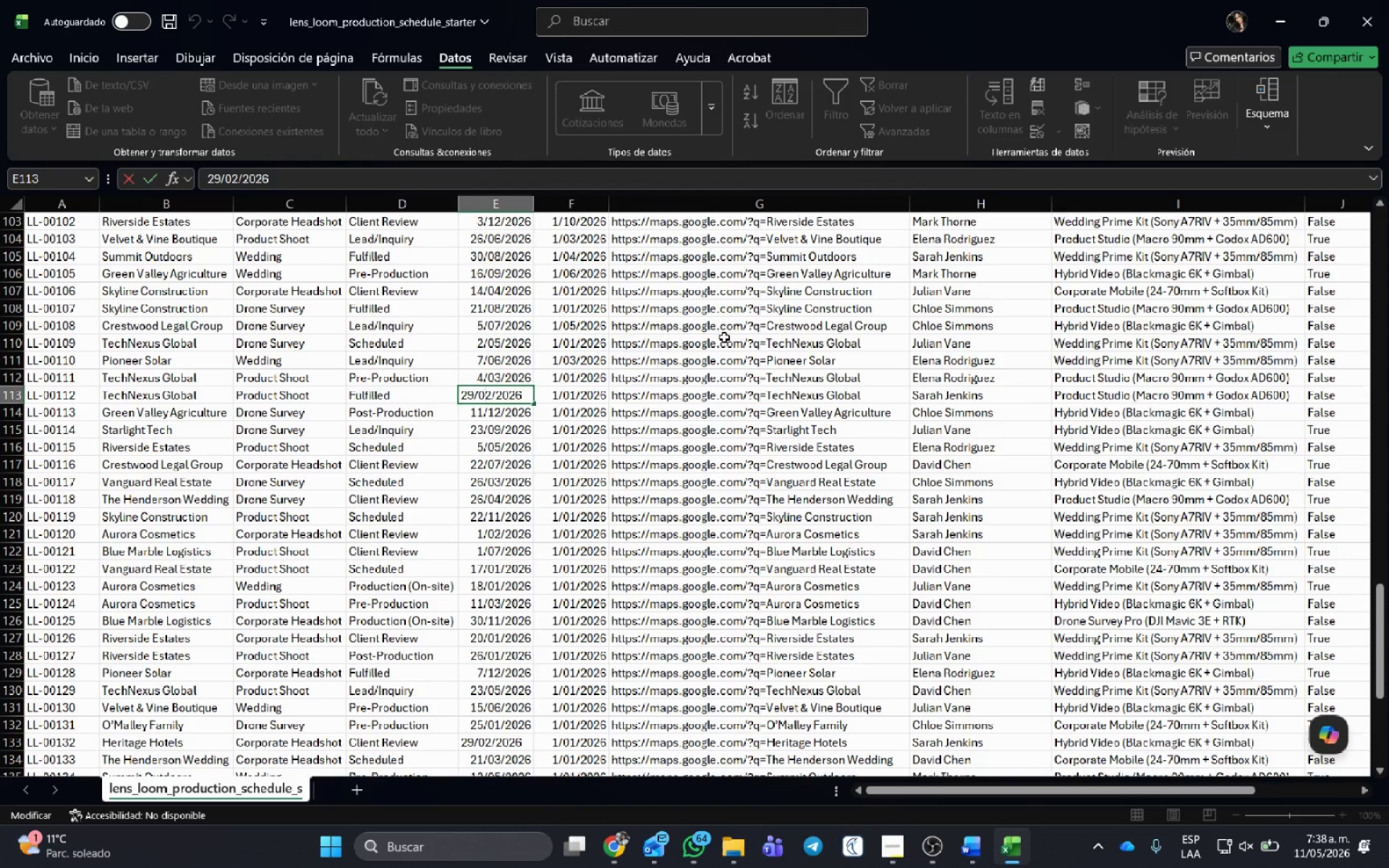 
key(Delete)
 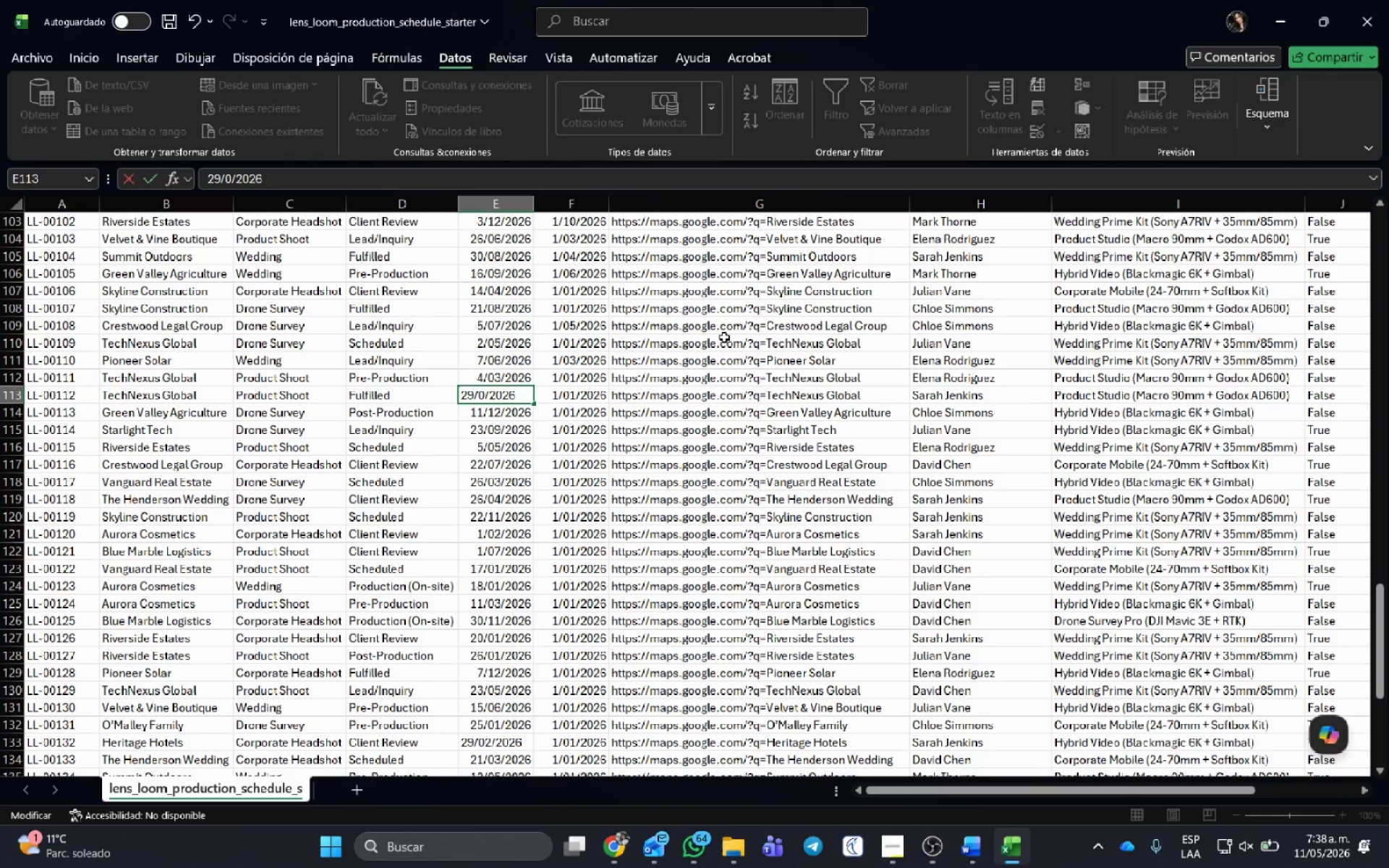 
key(Numpad2)
 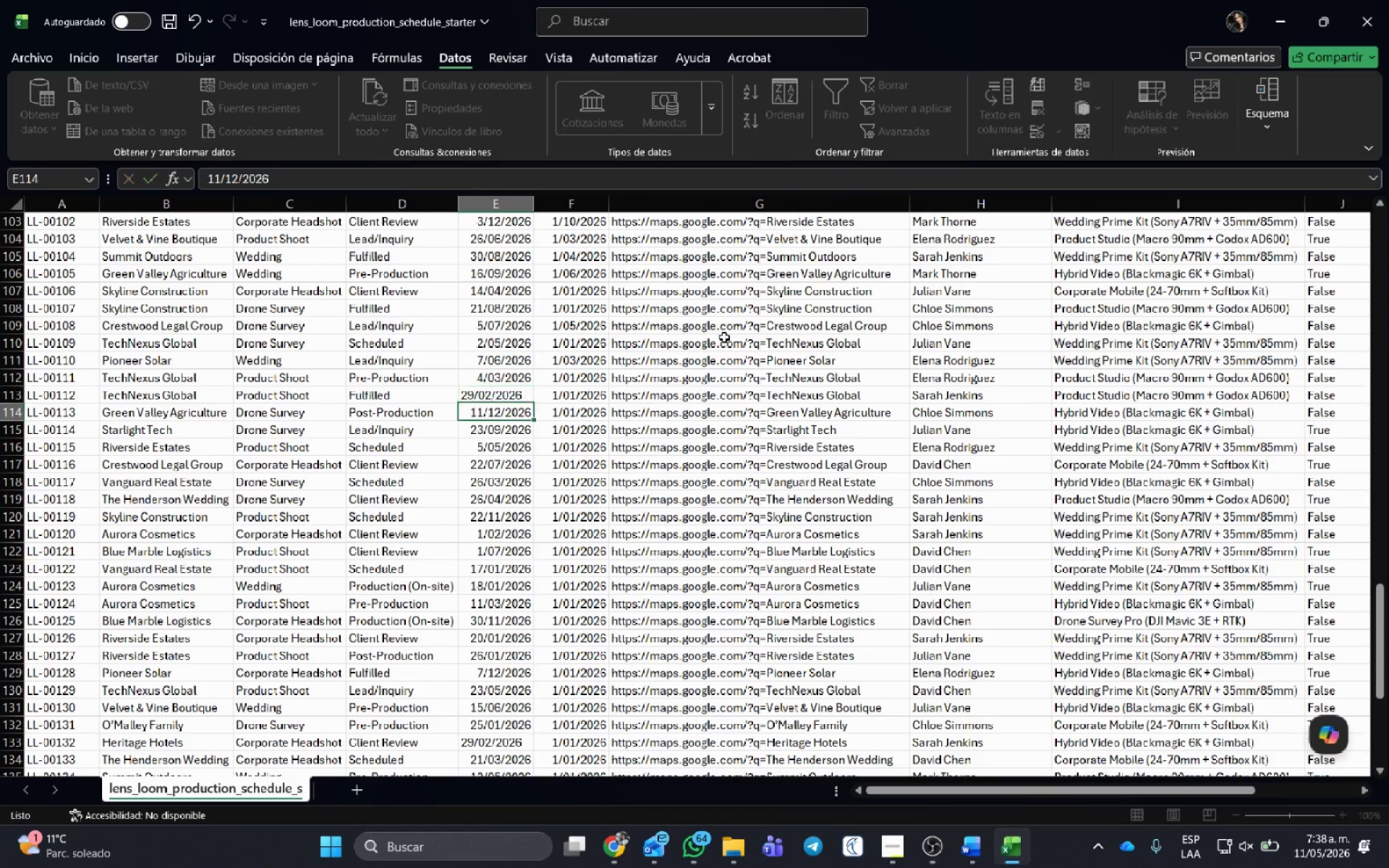 
key(NumpadEnter)
 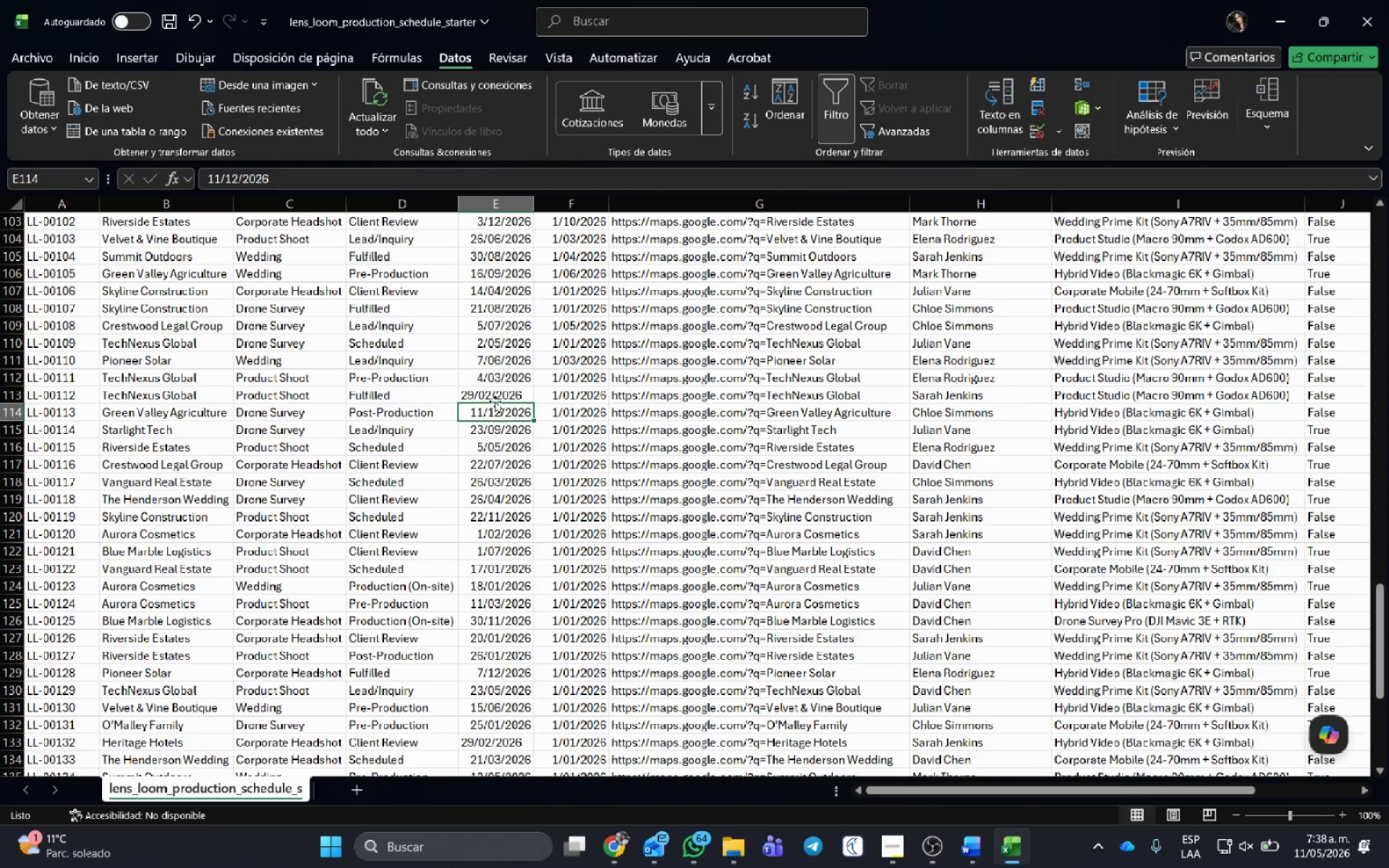 
left_click([482, 396])
 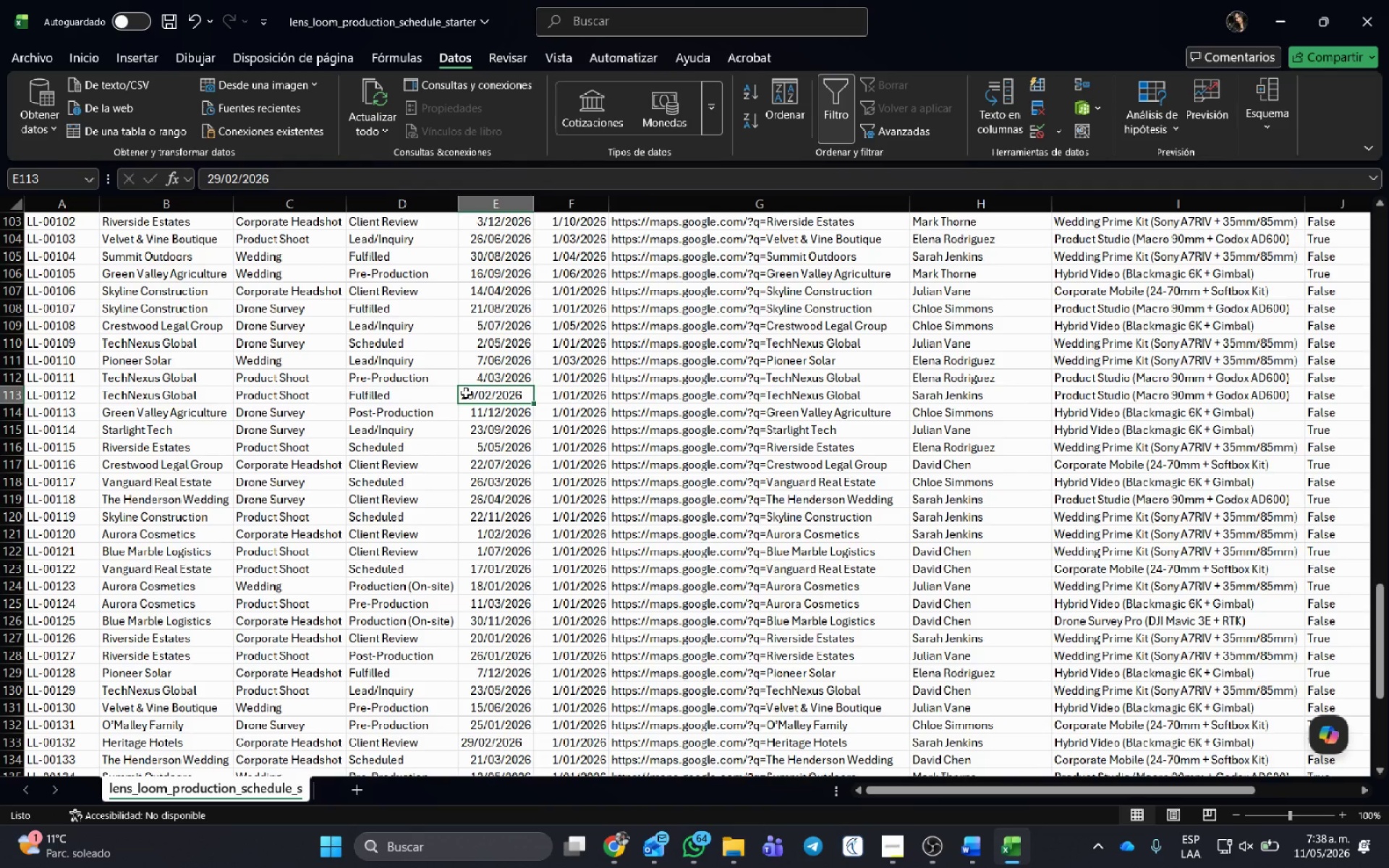 
double_click([466, 393])
 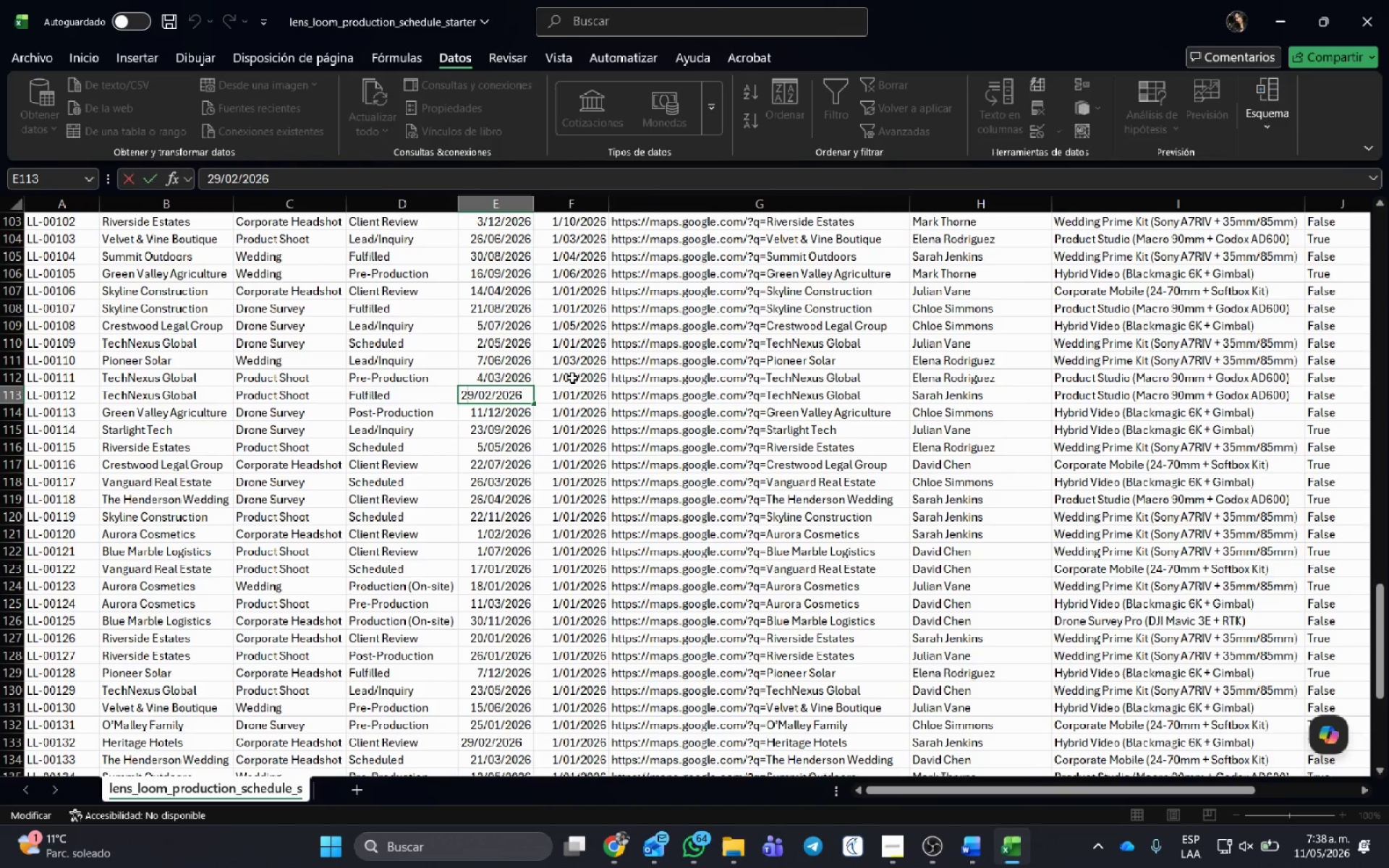 
key(Delete)
 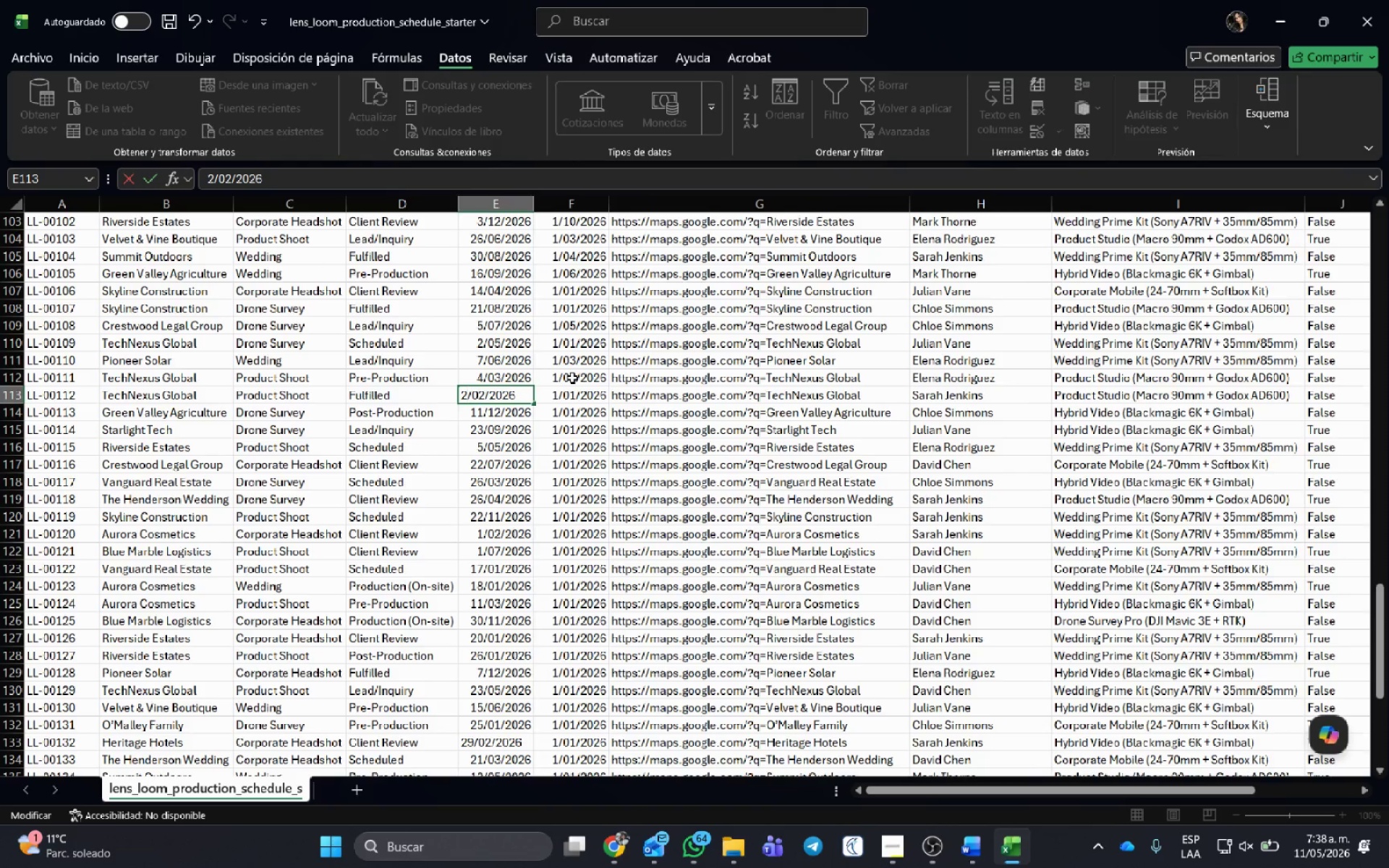 
key(Numpad8)
 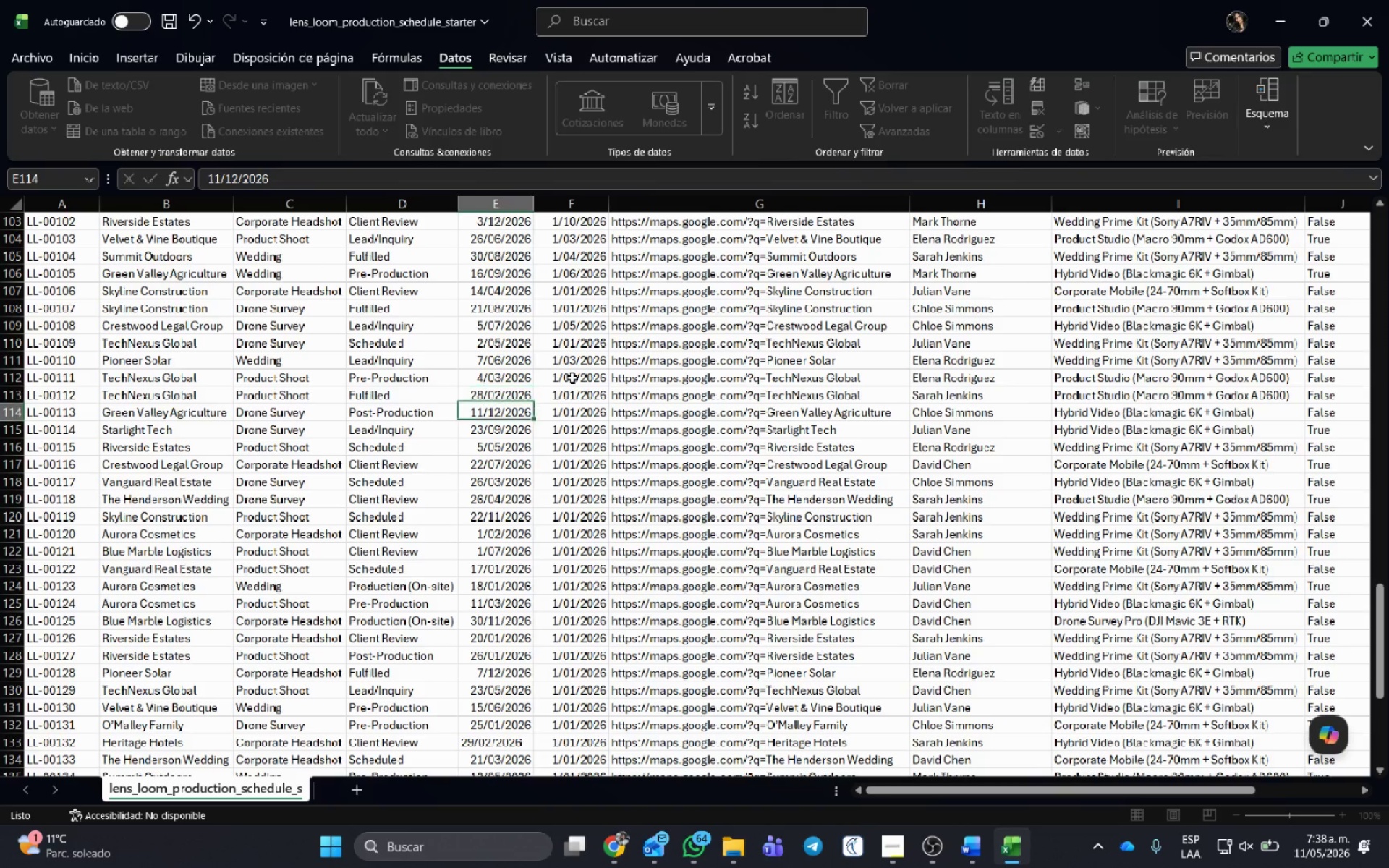 
key(NumpadEnter)
 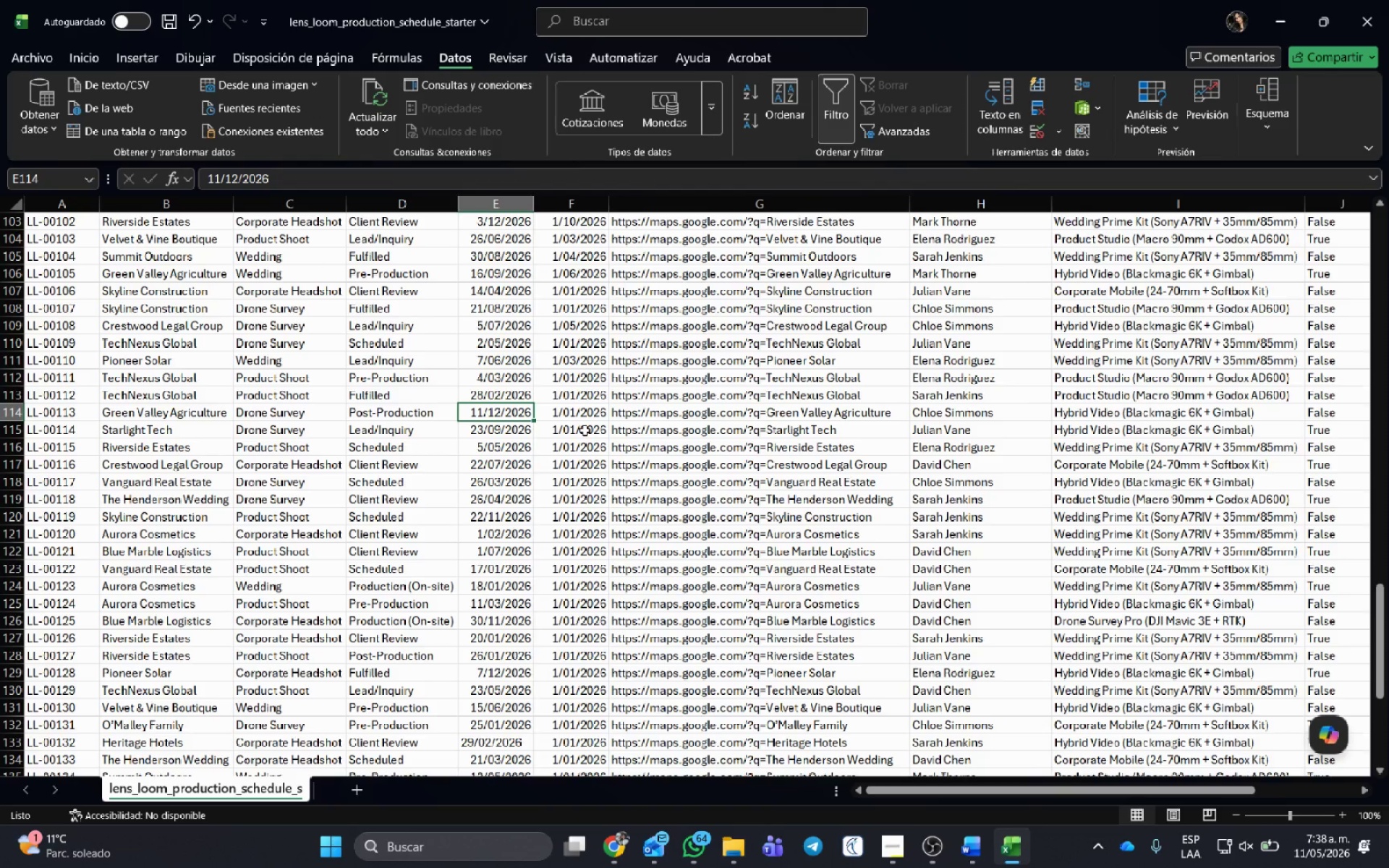 
scroll: coordinate [584, 430], scroll_direction: down, amount: 1.0
 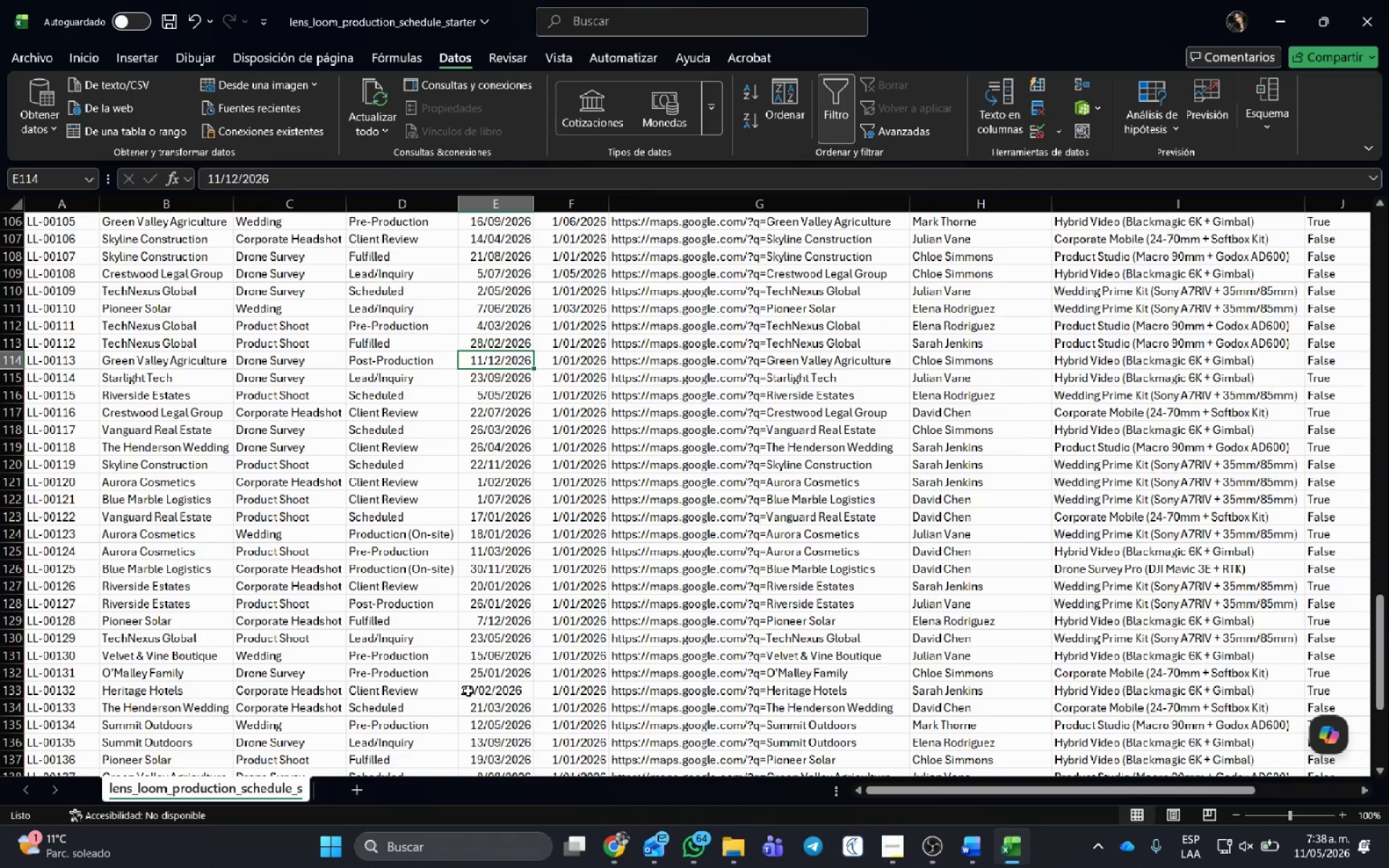 
double_click([470, 689])
 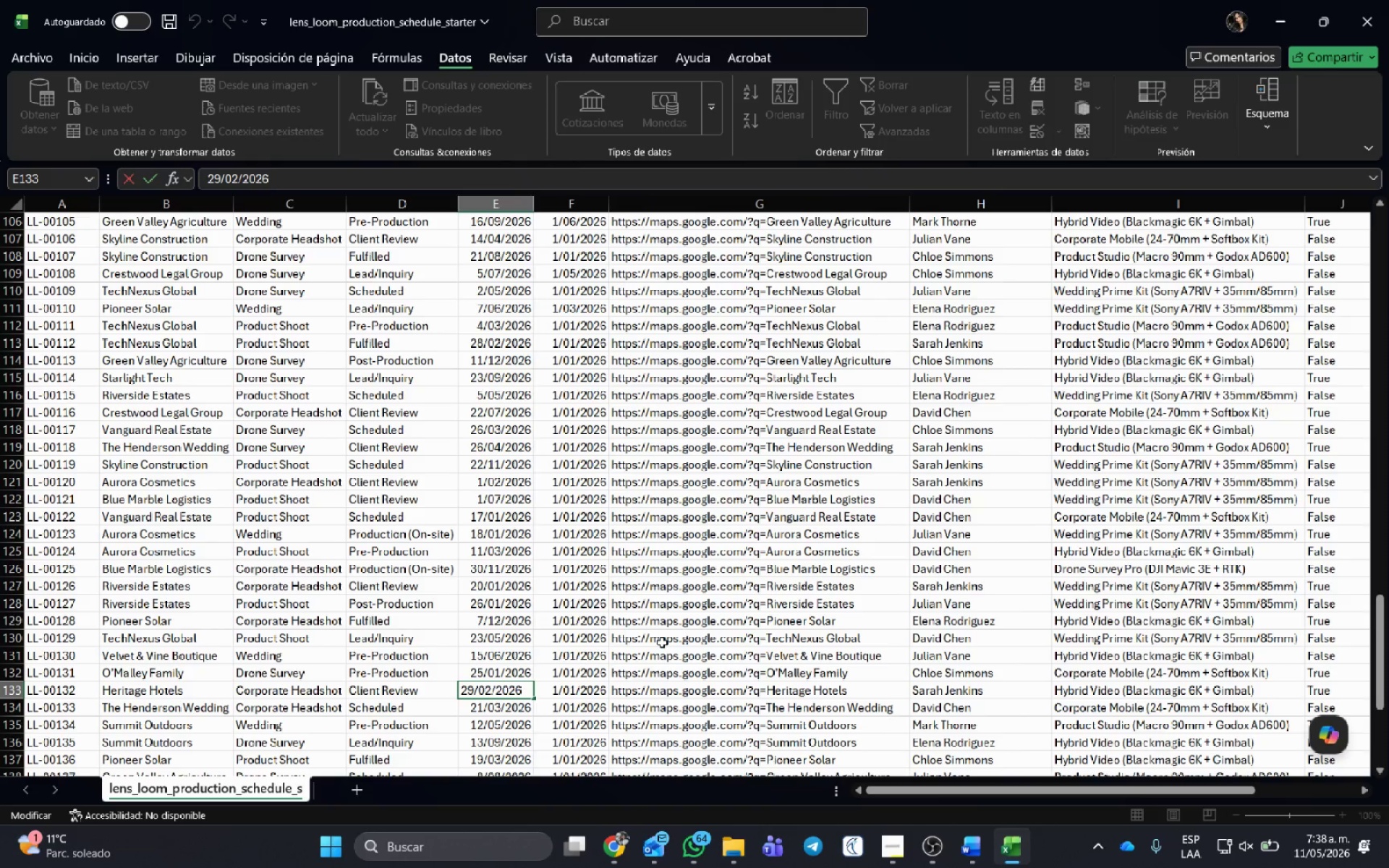 
key(Delete)
 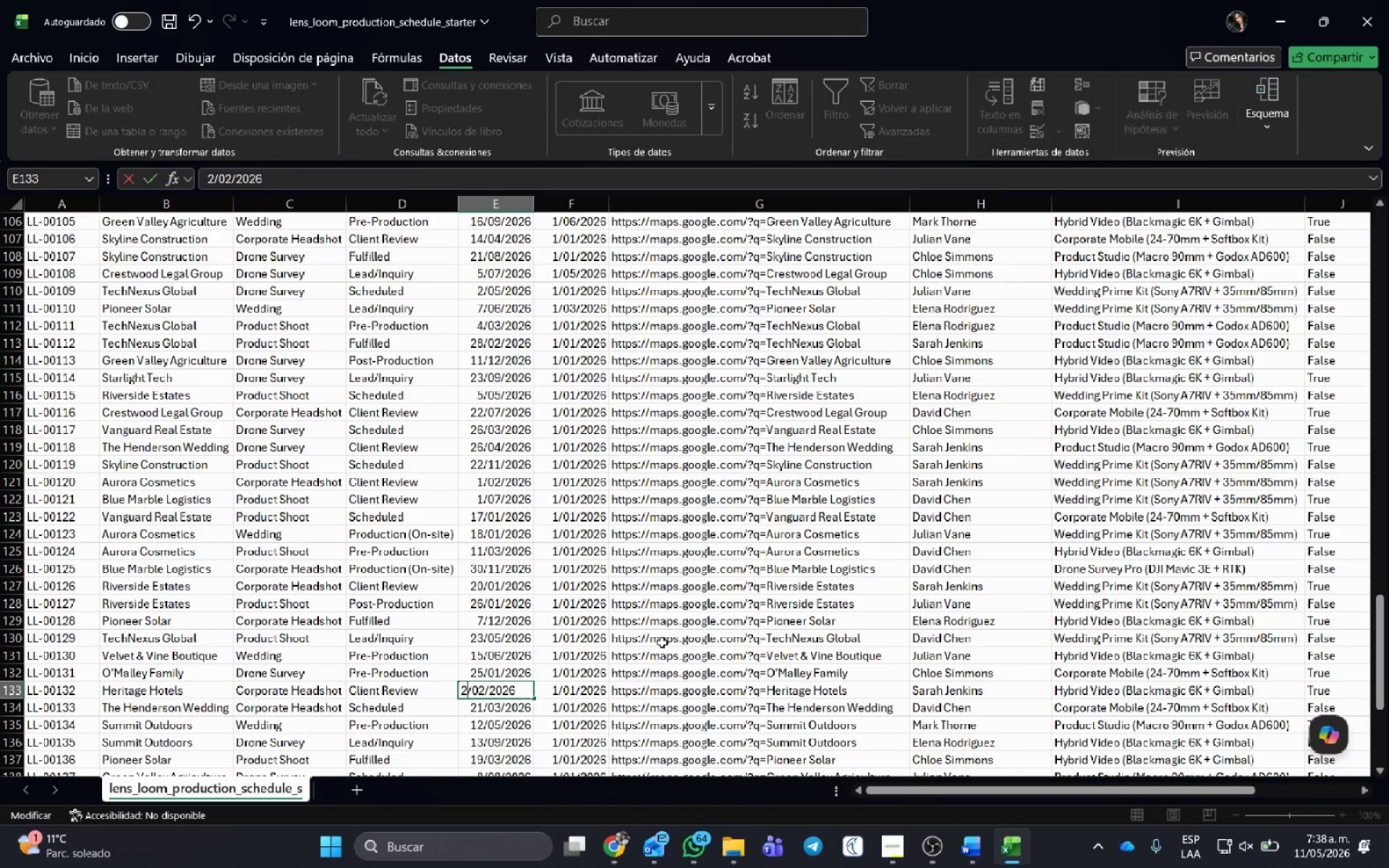 
key(Numpad8)
 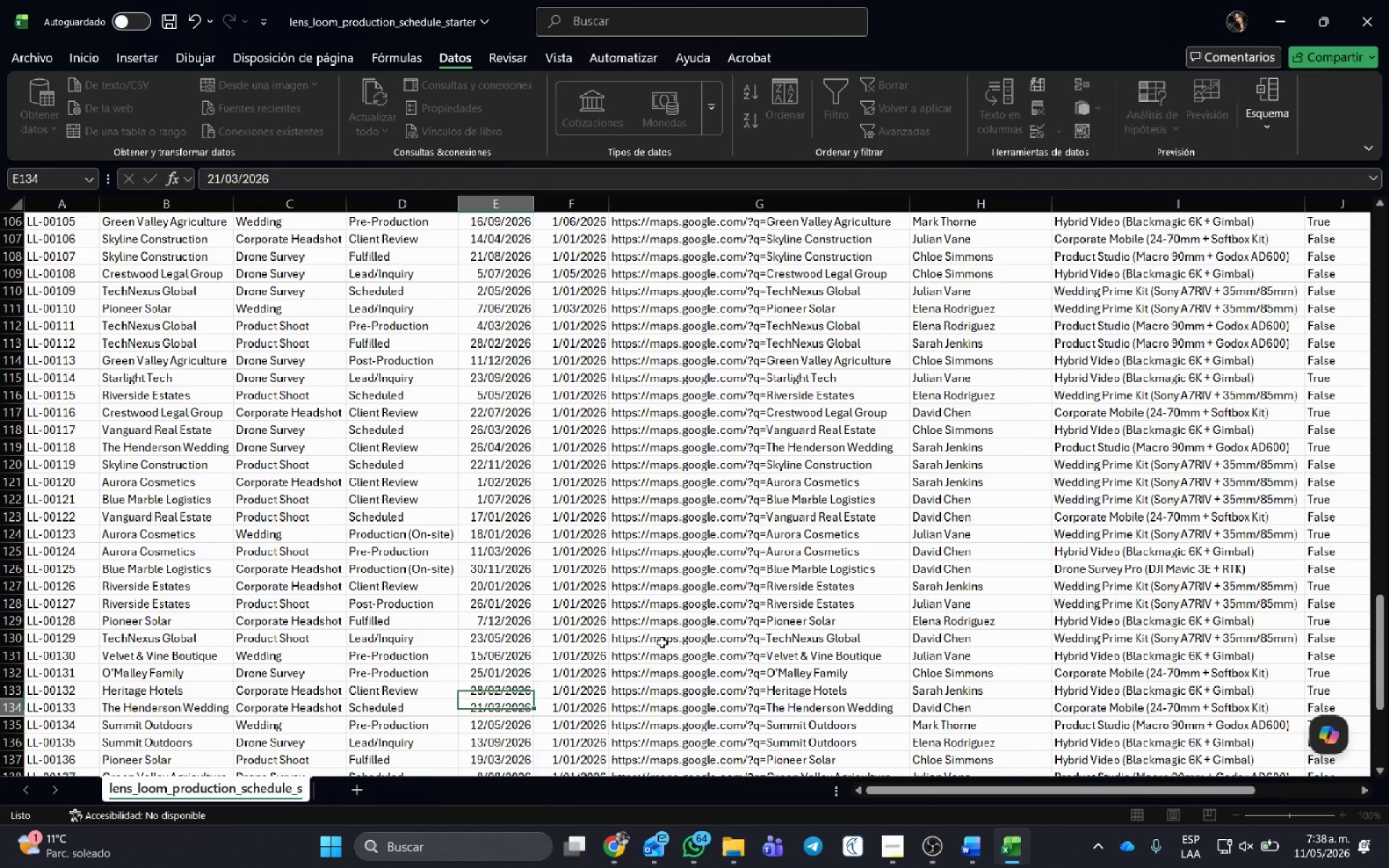 
key(NumpadEnter)
 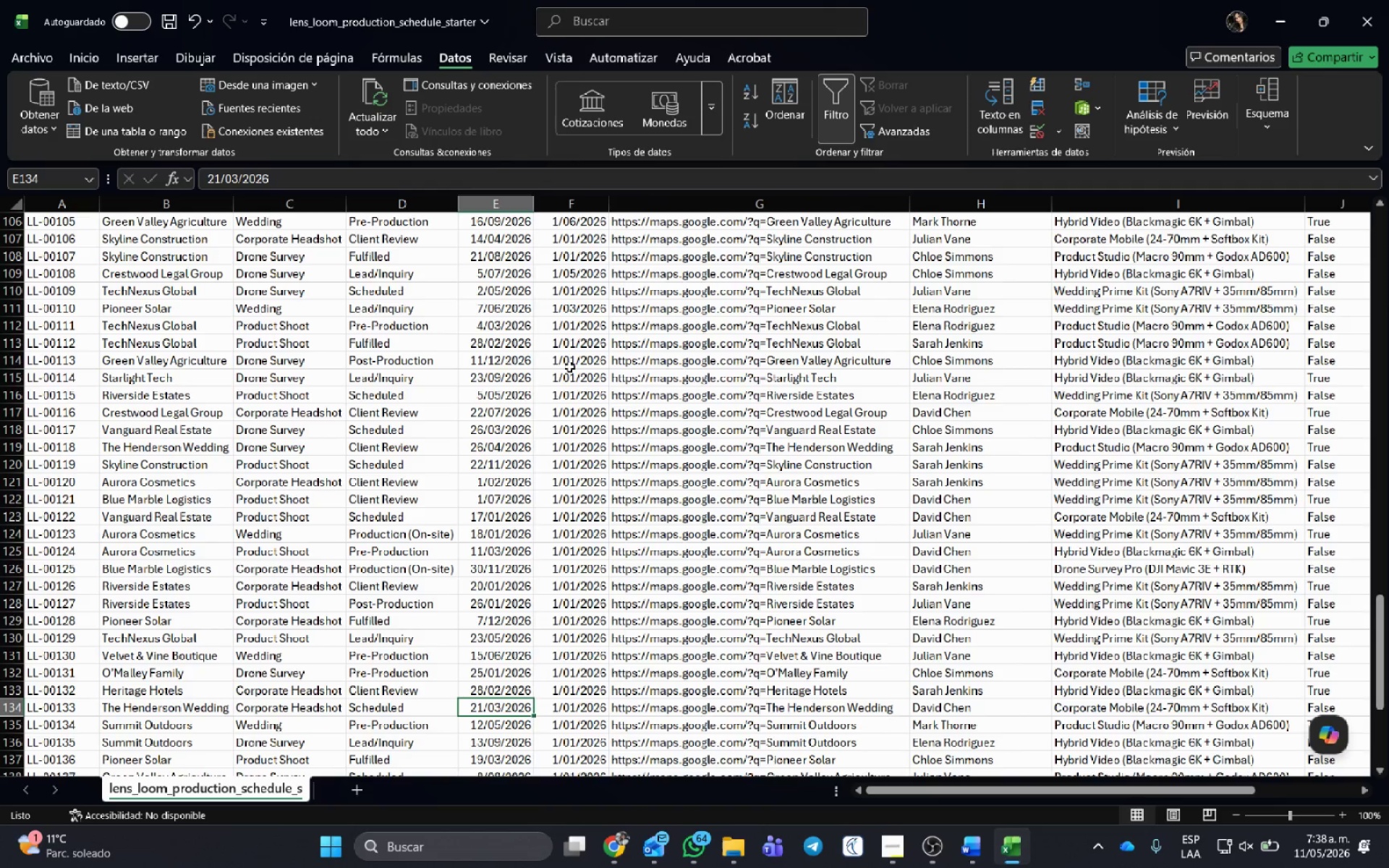 
left_click([571, 393])
 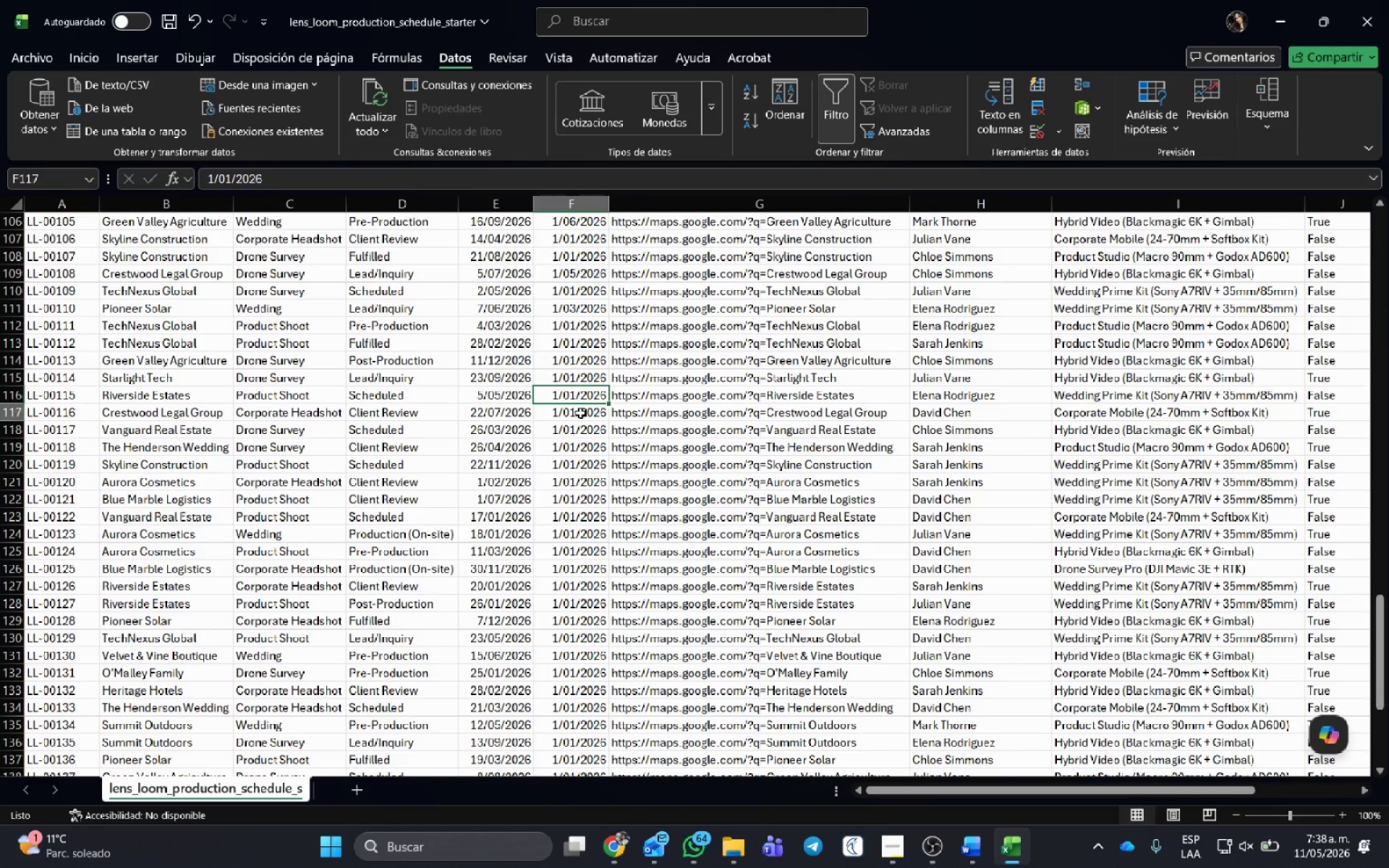 
left_click([580, 413])
 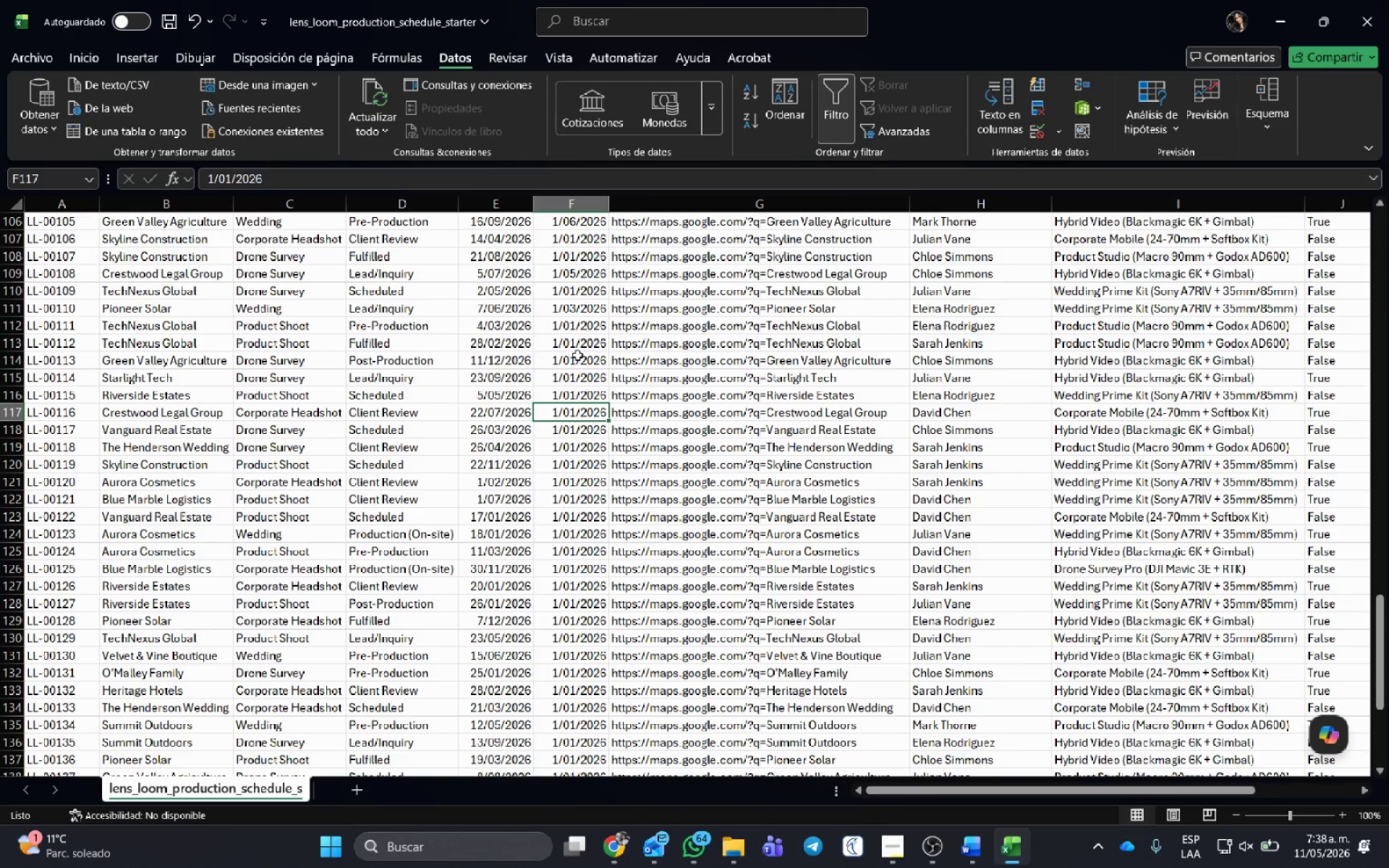 
left_click([579, 358])
 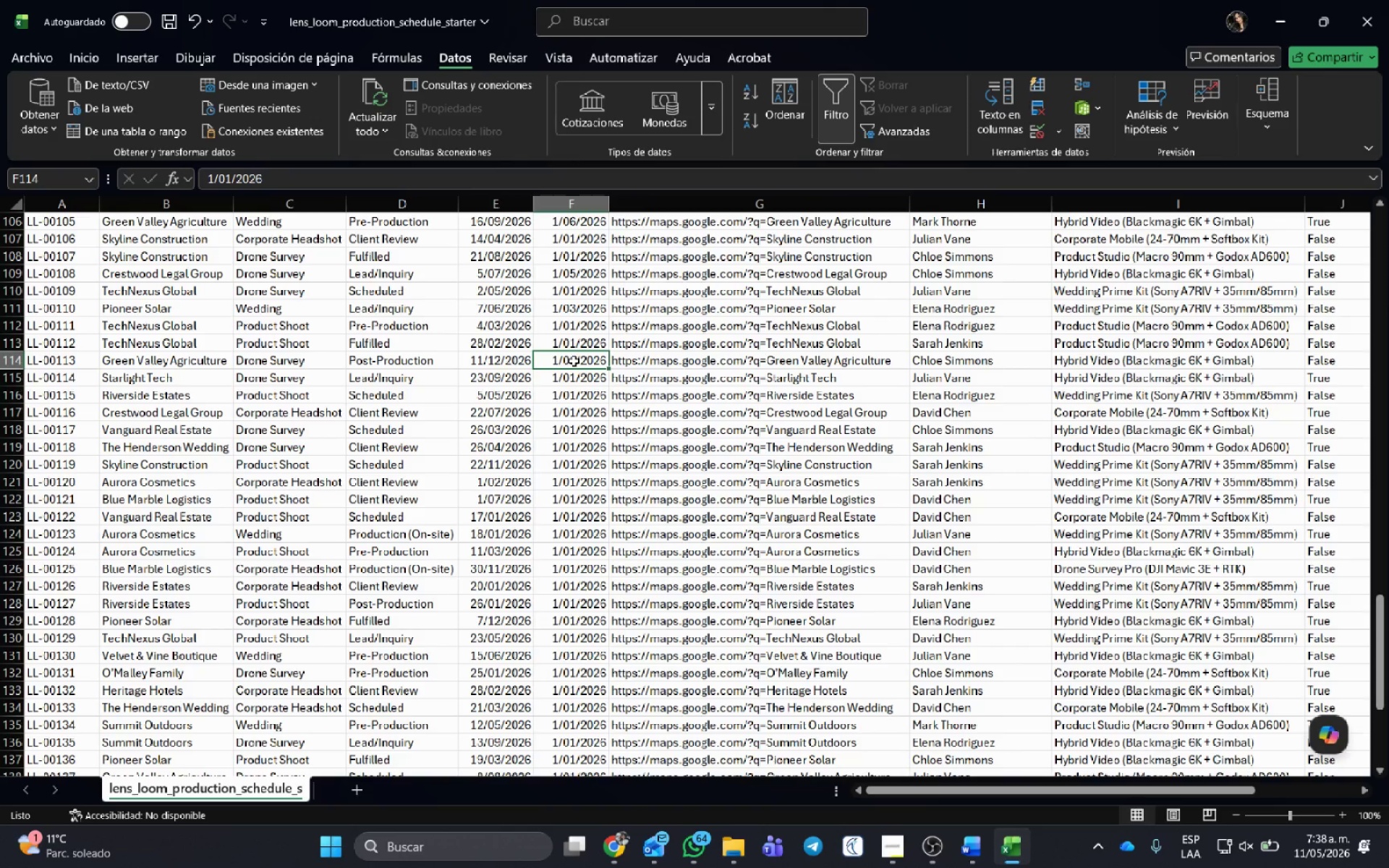 
double_click([574, 361])
 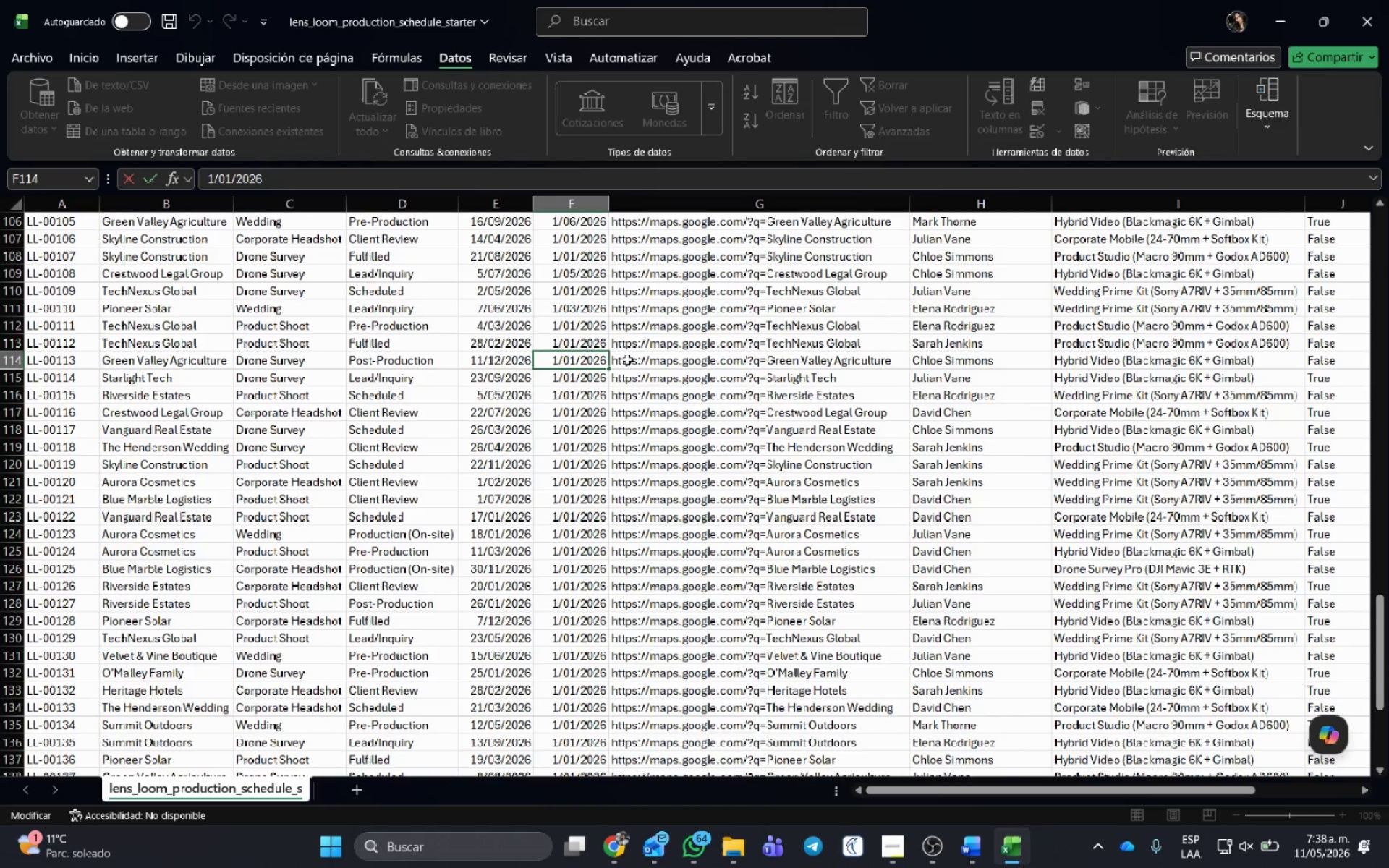 
key(Backspace)
 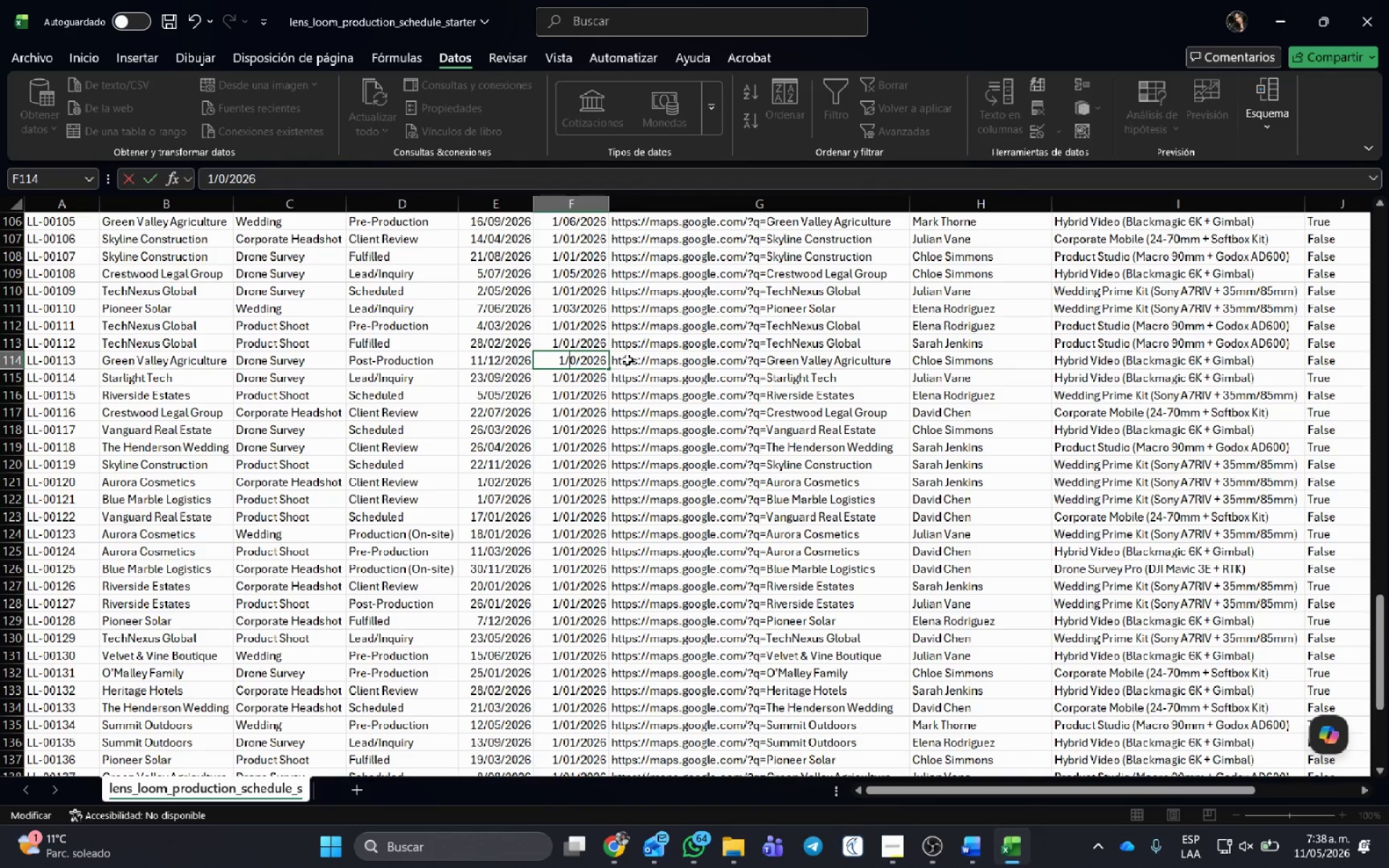 
key(ArrowLeft)
 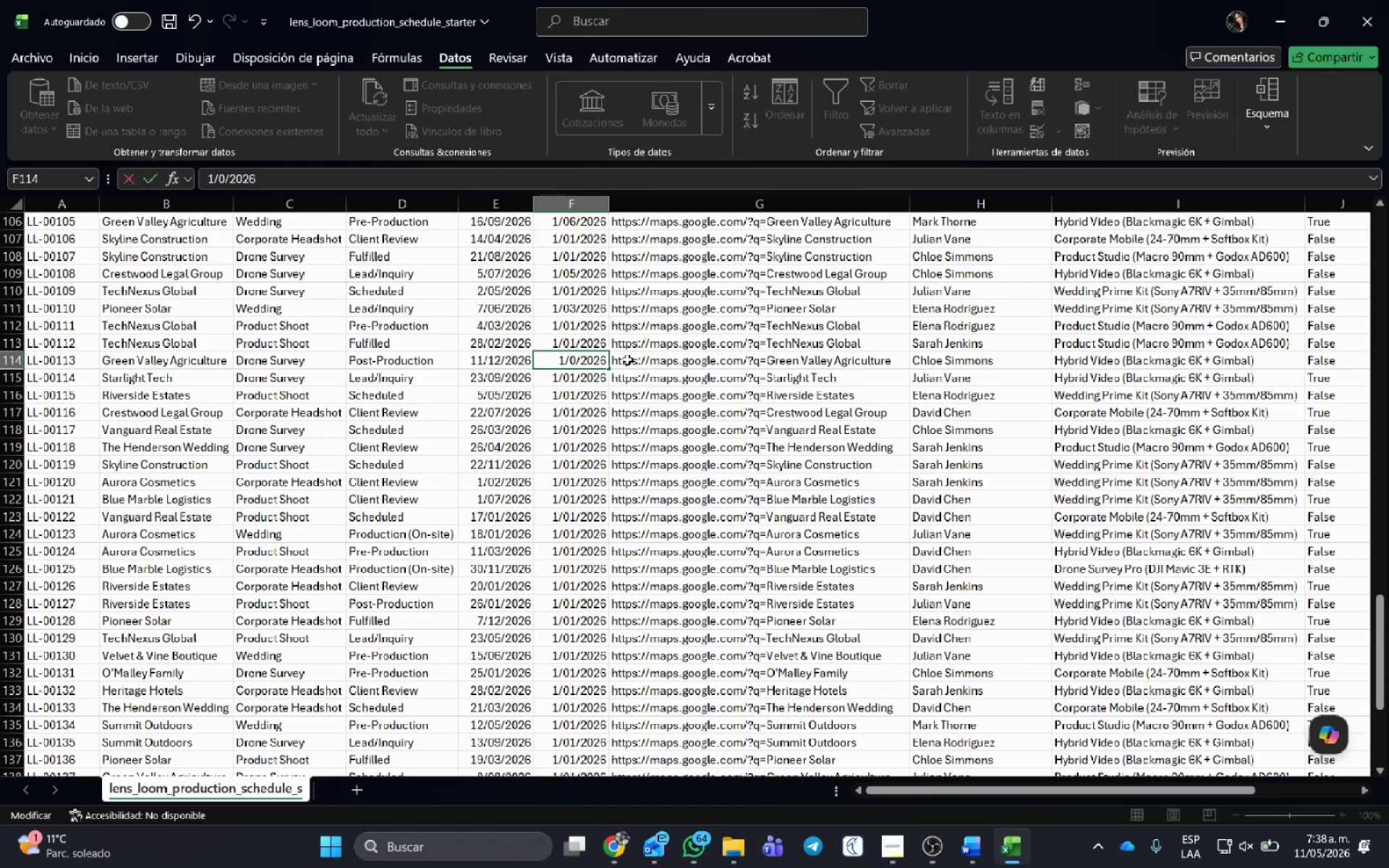 
key(Numpad1)
 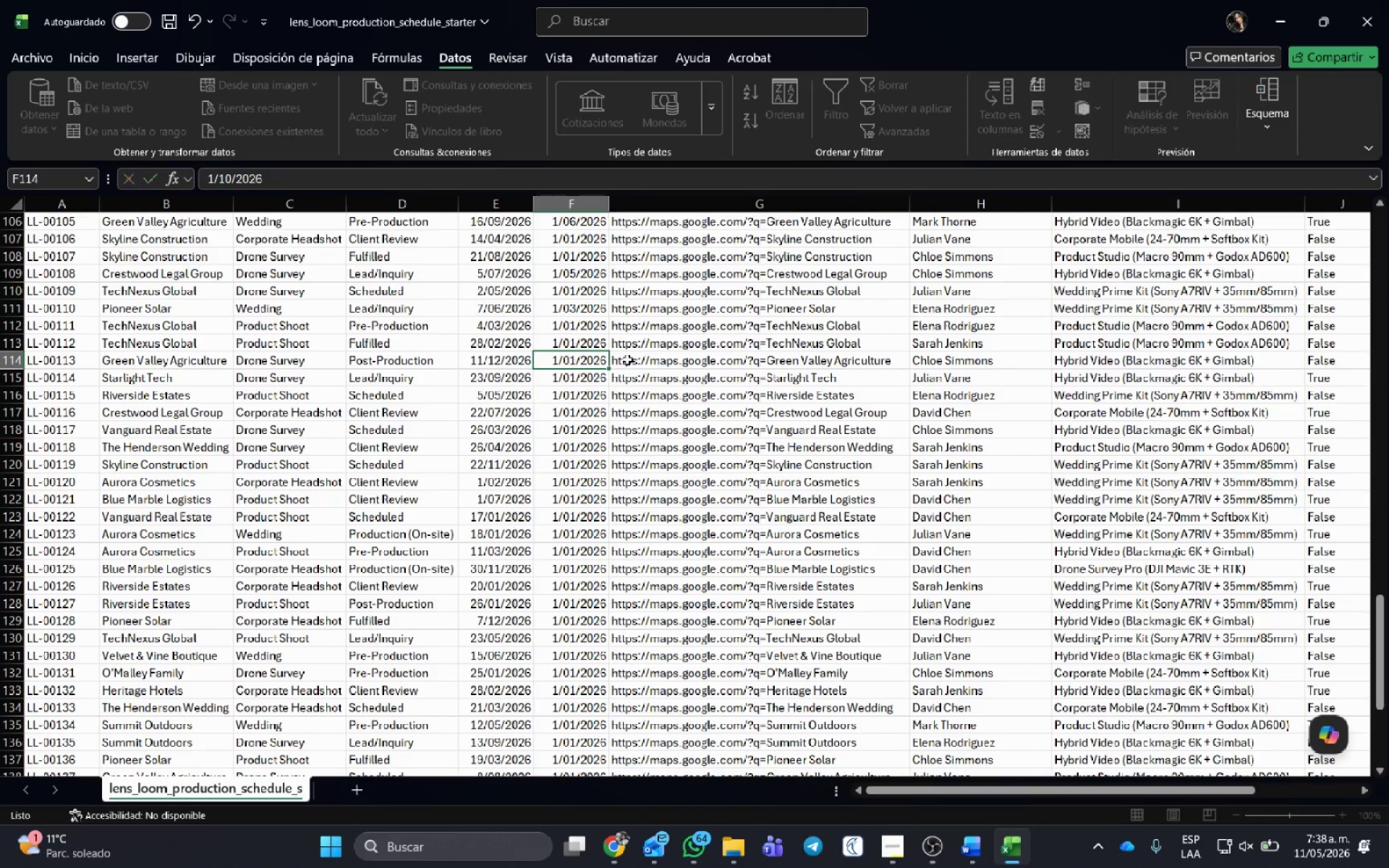 
key(NumpadEnter)
 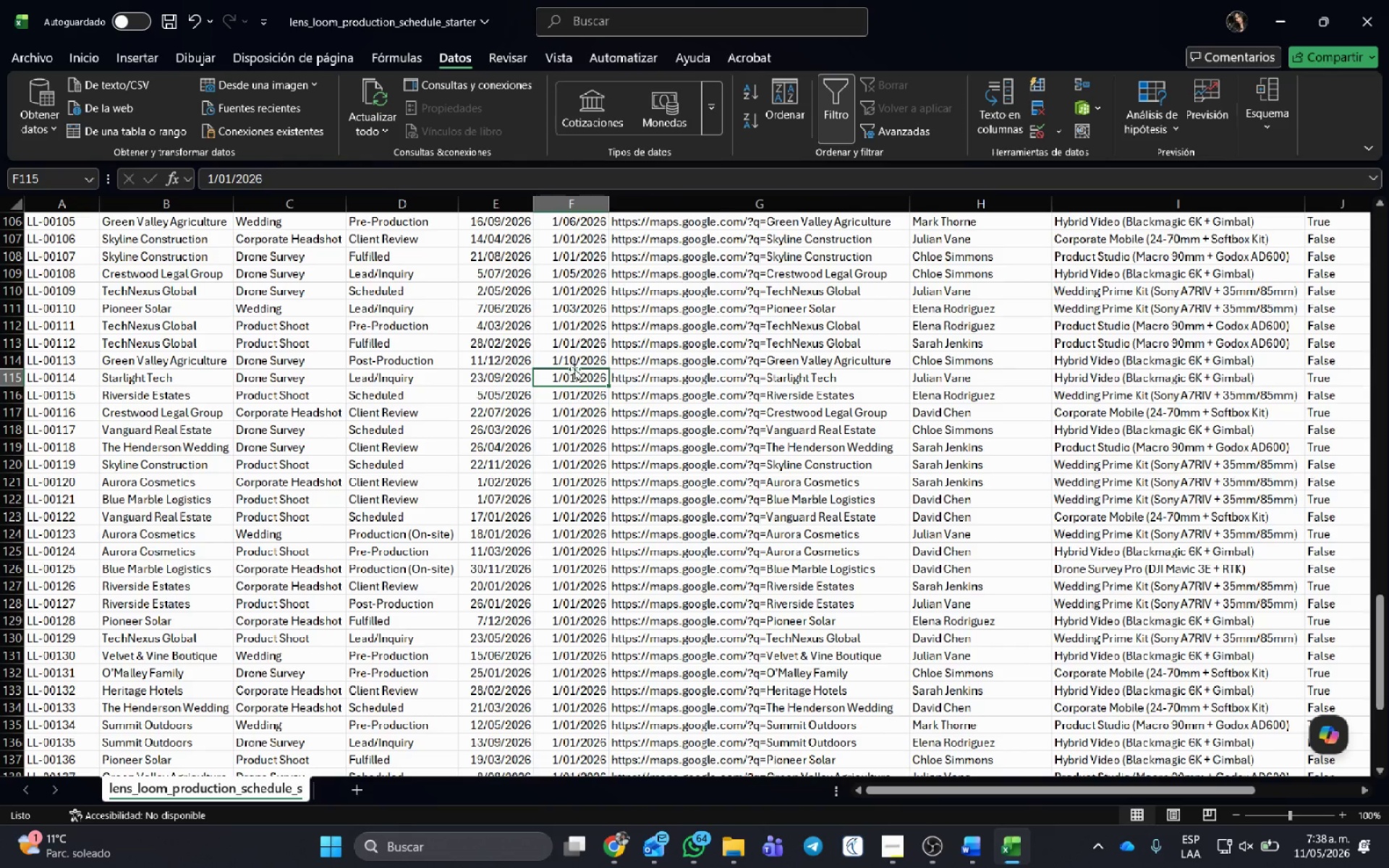 
double_click([570, 378])
 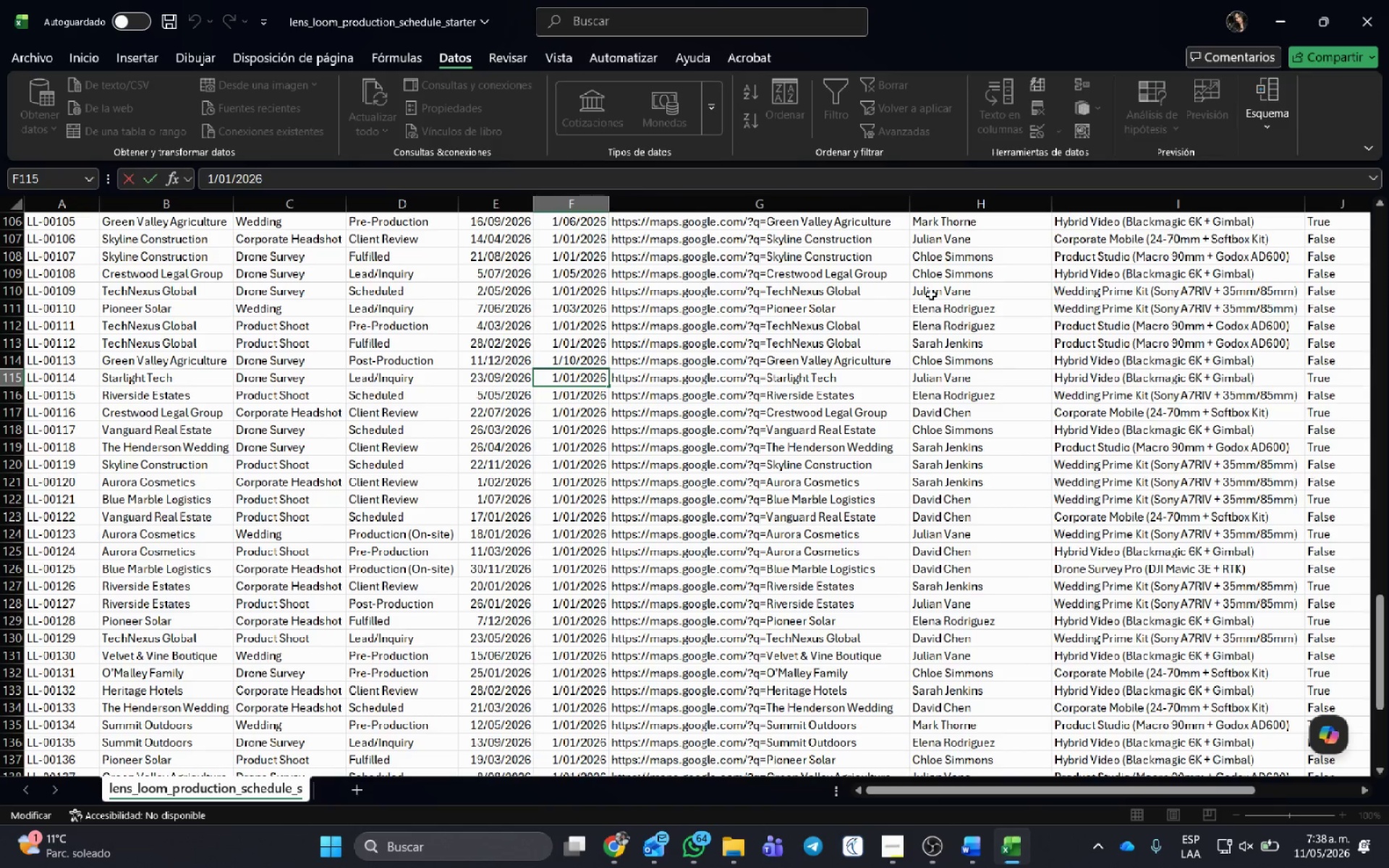 
key(Delete)
 